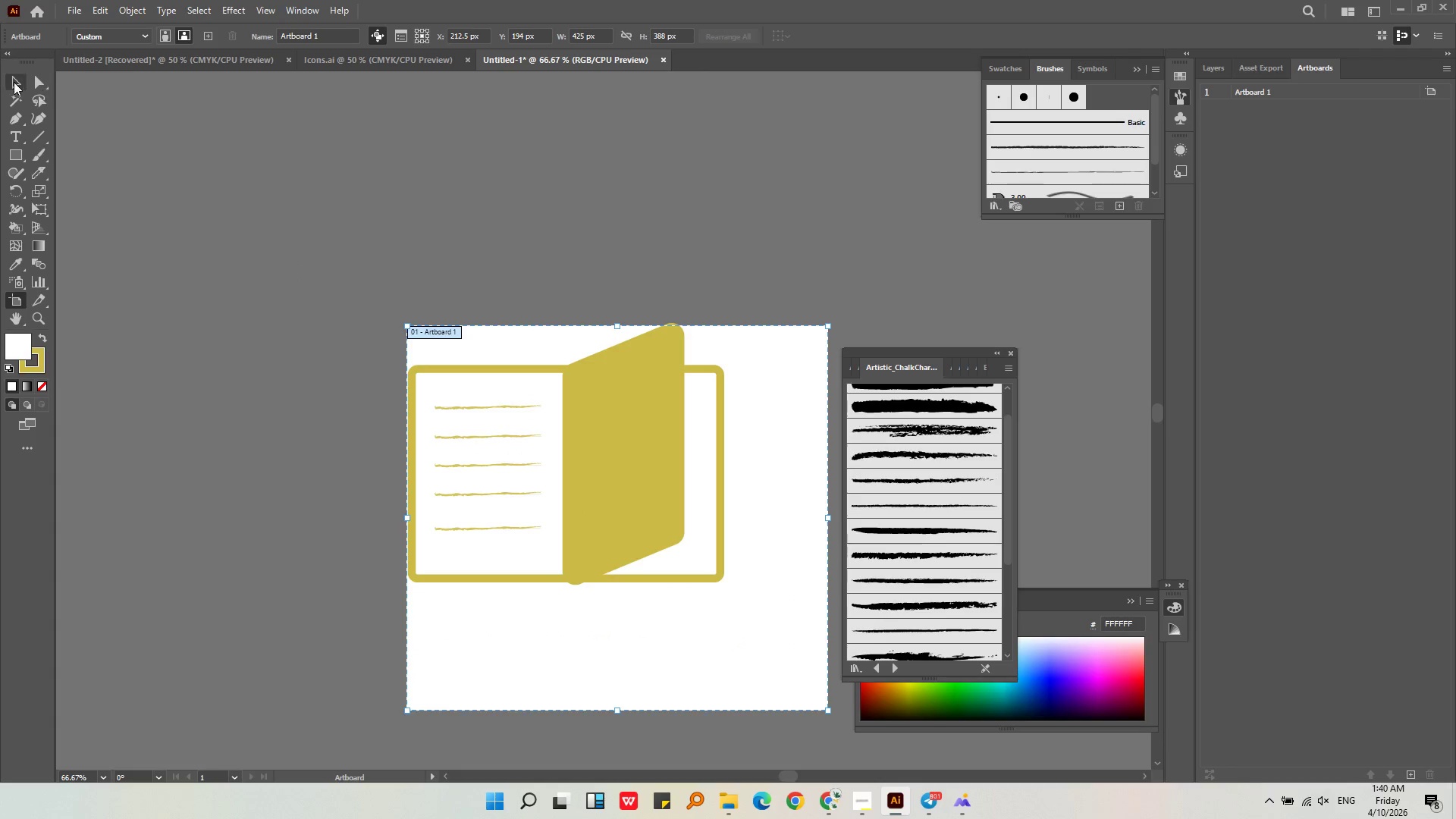 
left_click([9, 83])
 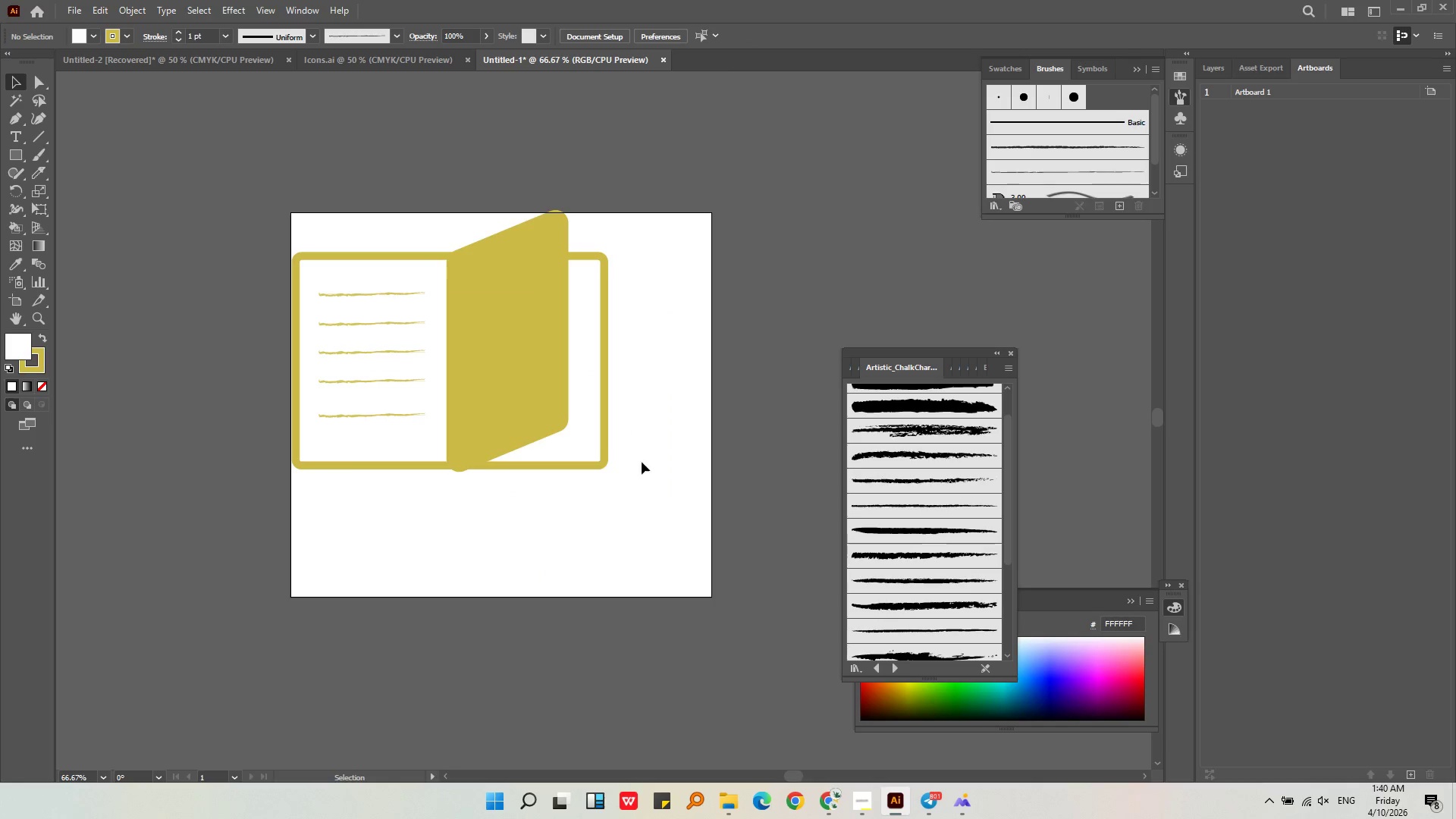 
left_click_drag(start_coordinate=[635, 491], to_coordinate=[272, 203])
 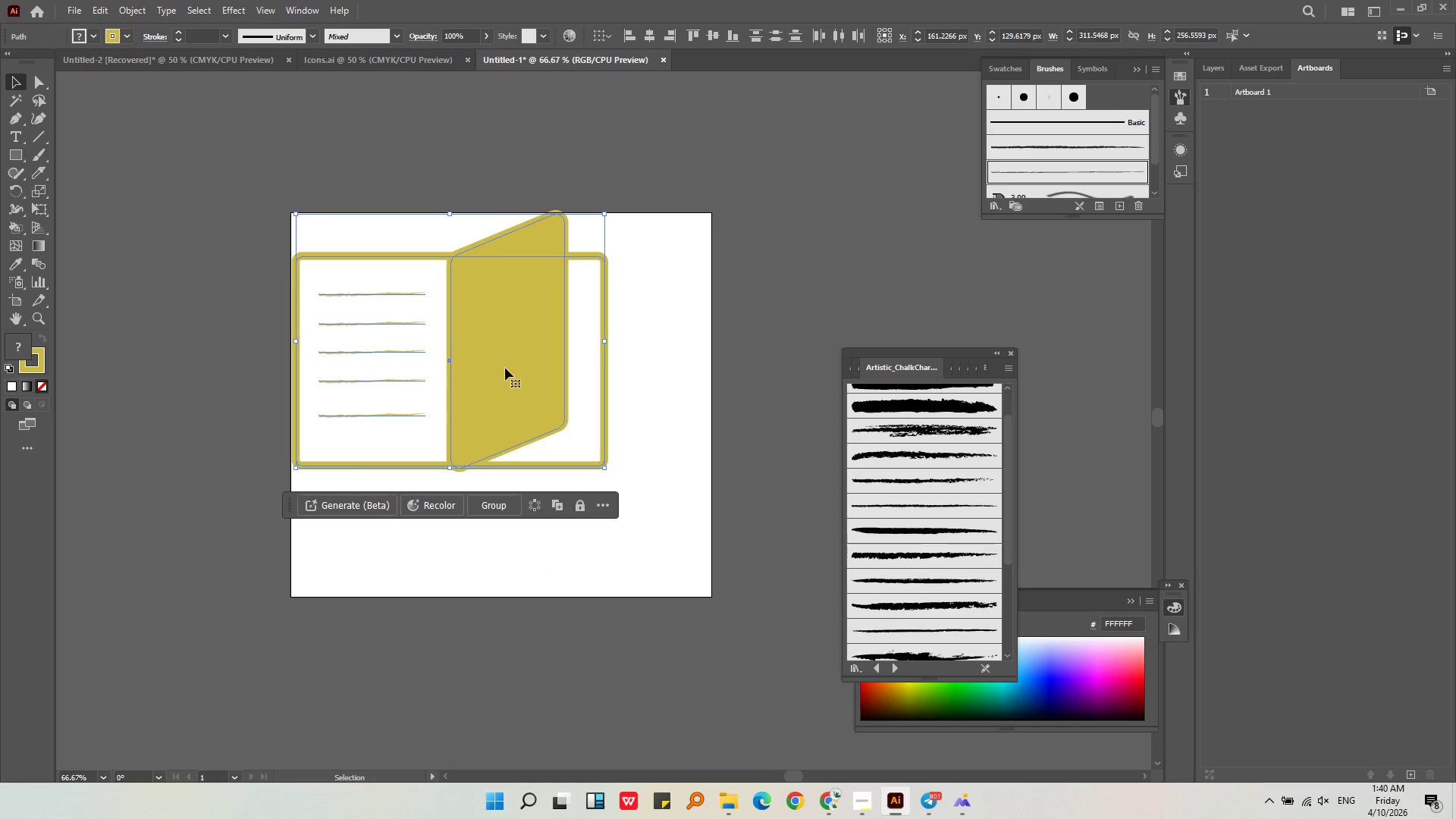 
left_click_drag(start_coordinate=[512, 369], to_coordinate=[563, 422])
 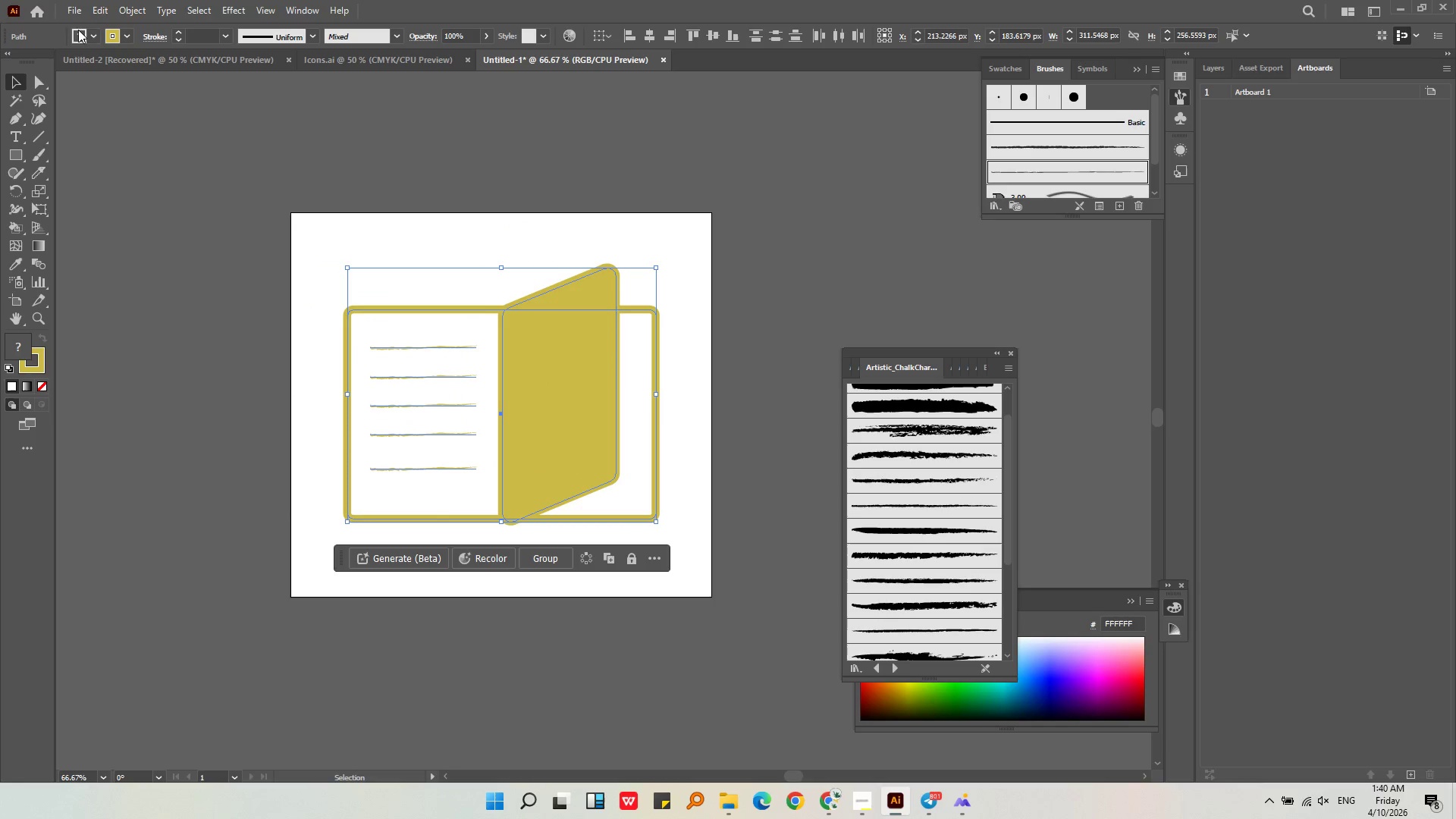 
left_click([66, 14])
 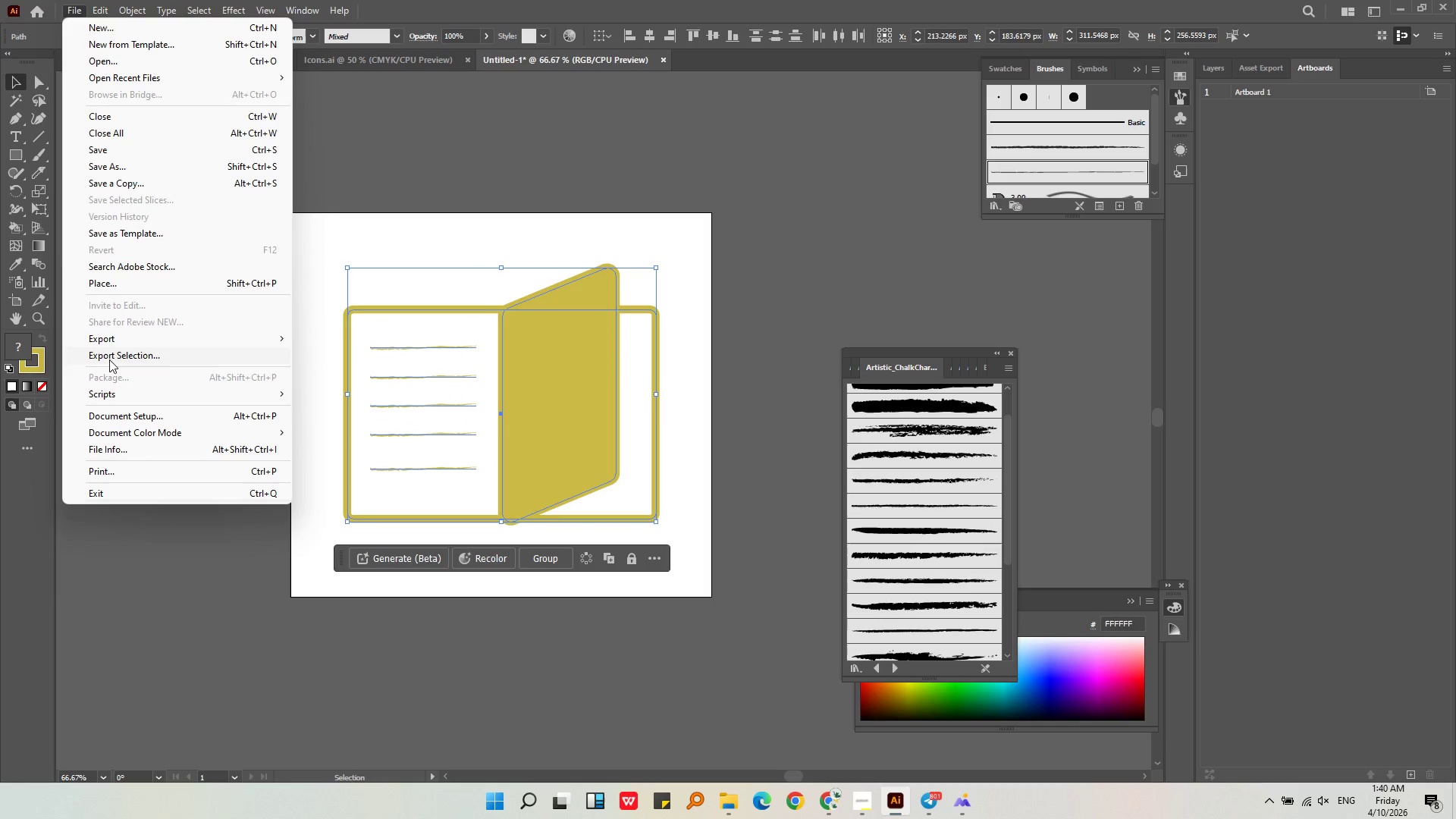 
left_click([109, 354])
 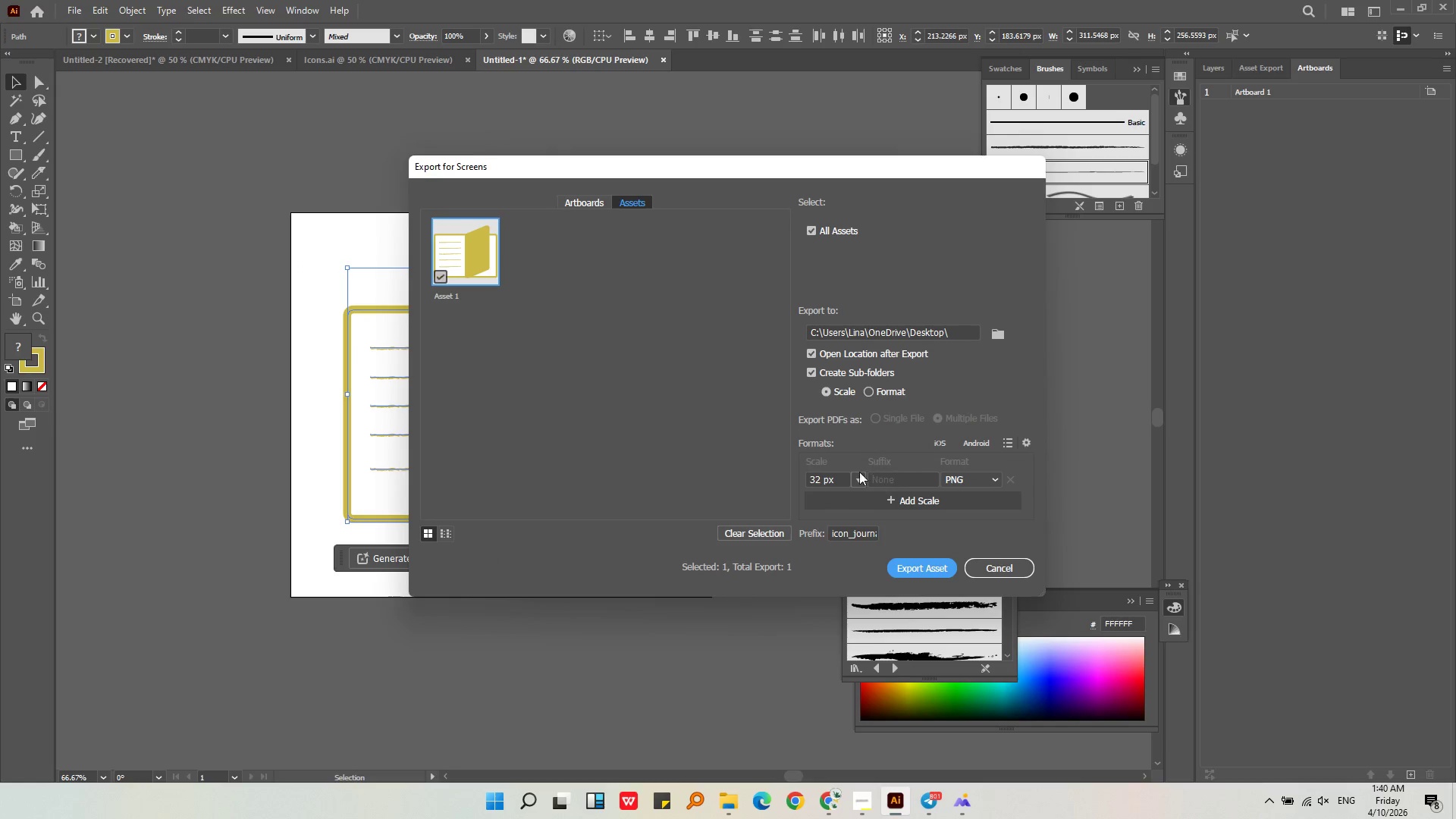 
left_click([857, 486])
 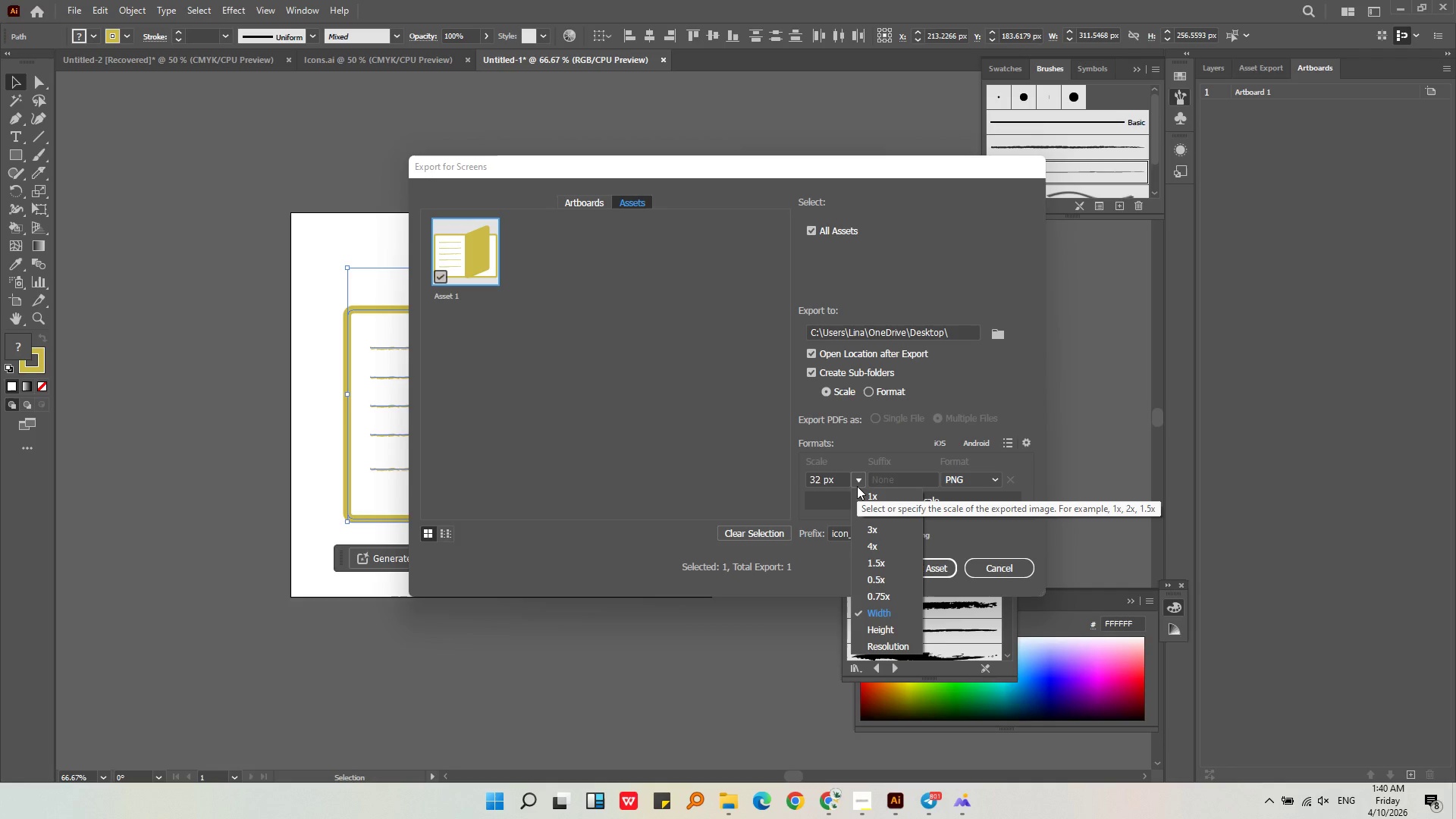 
wait(5.81)
 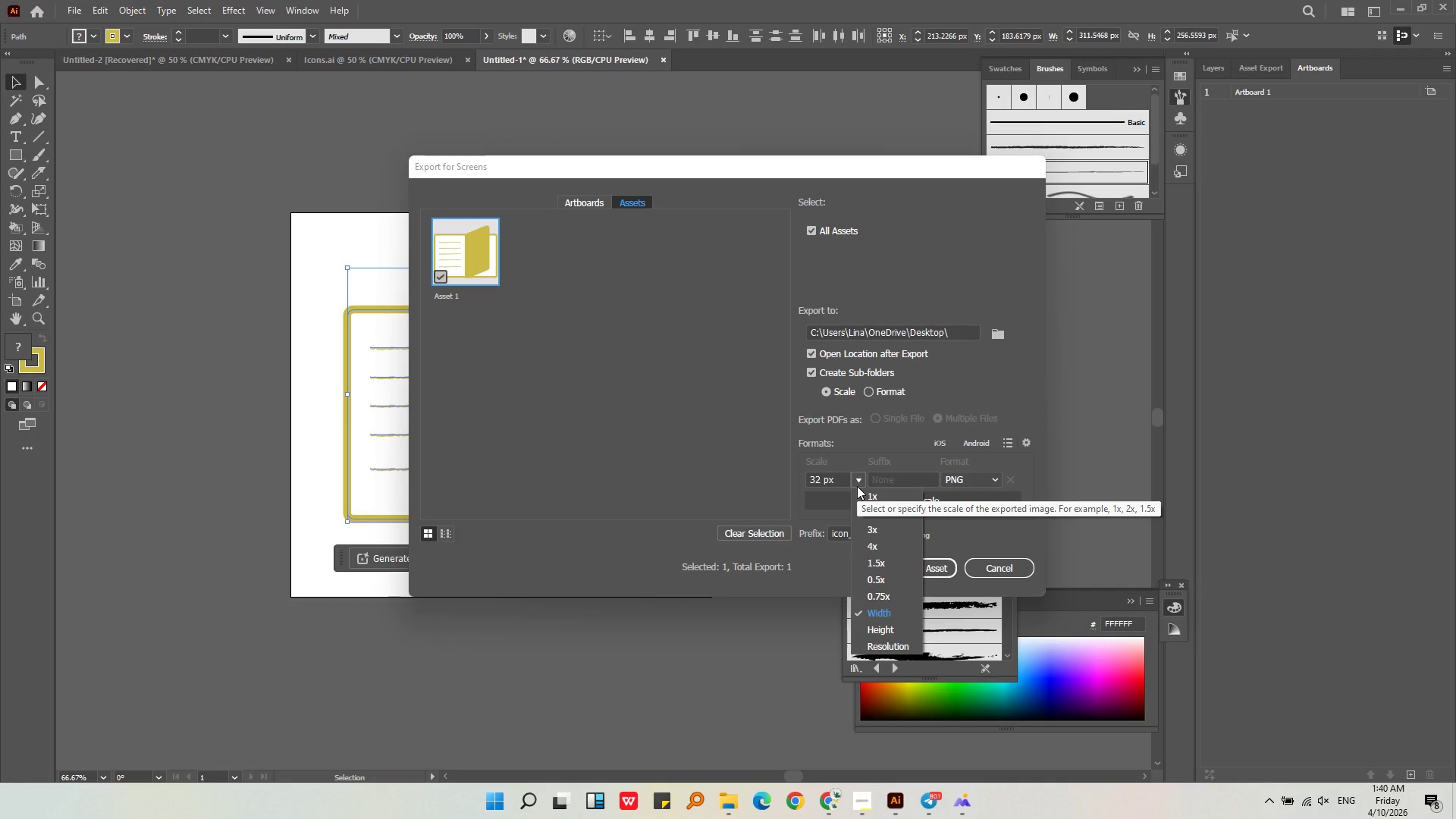 
left_click([862, 576])
 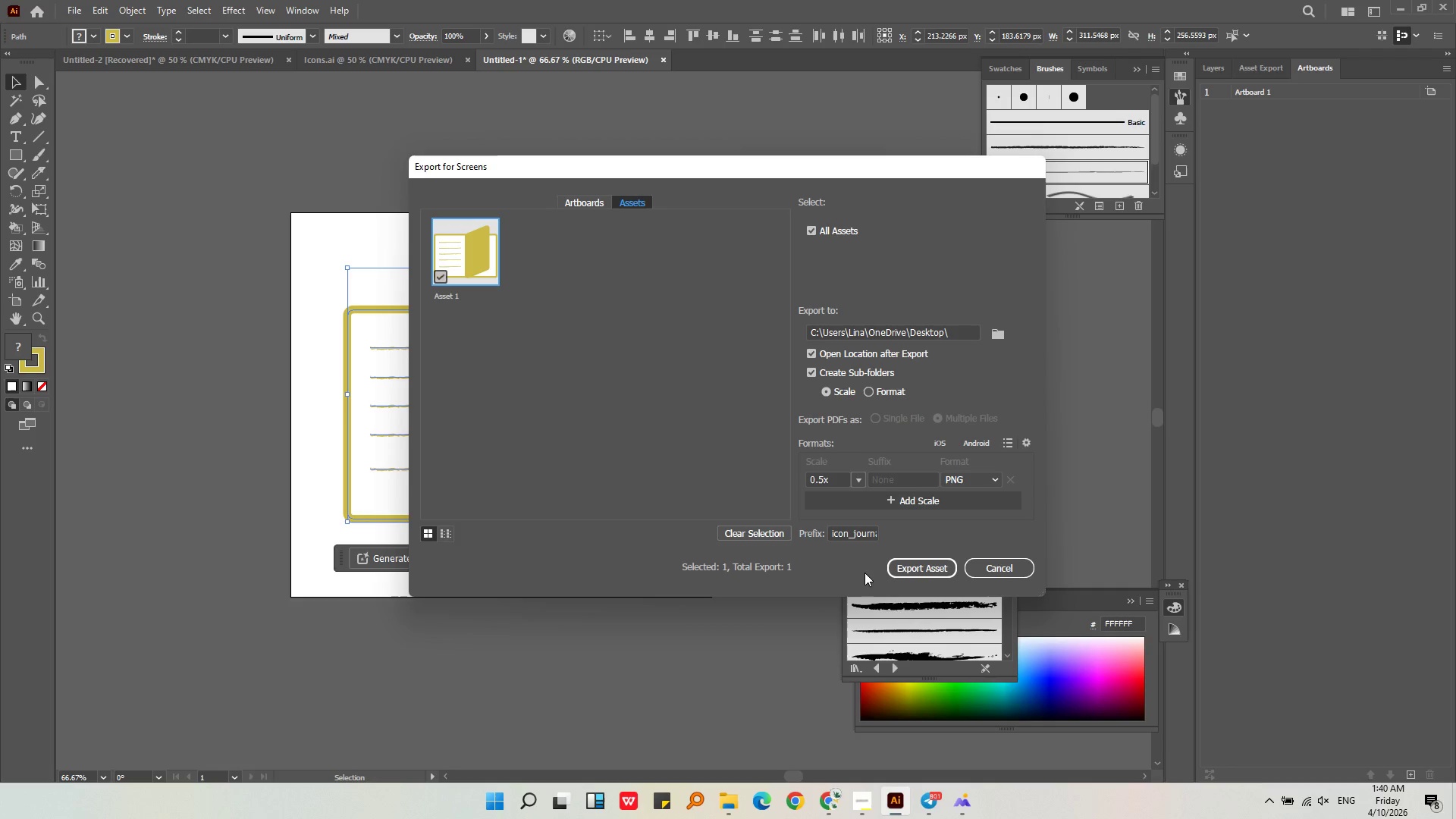 
left_click([902, 573])
 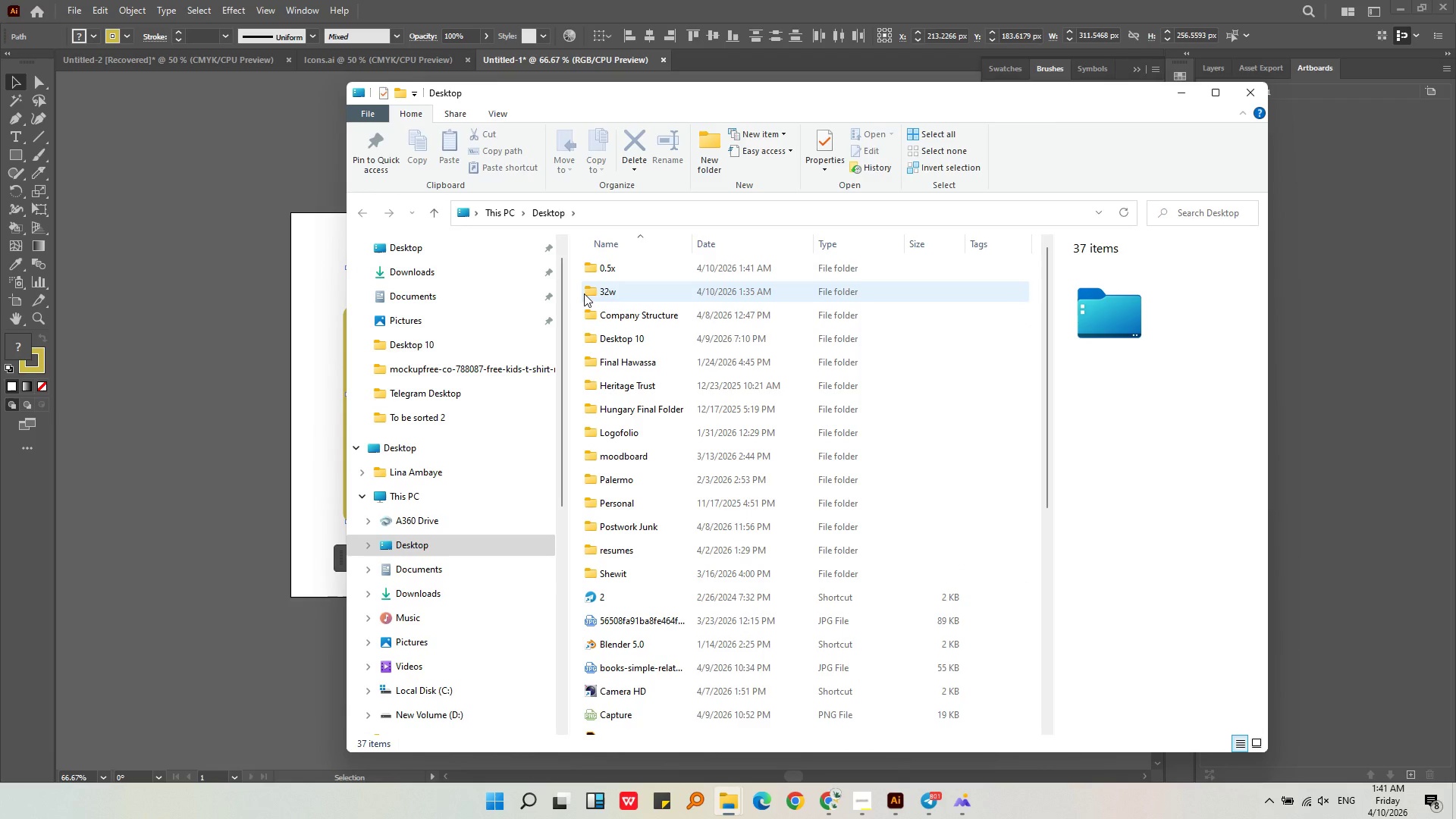 
double_click([597, 269])
 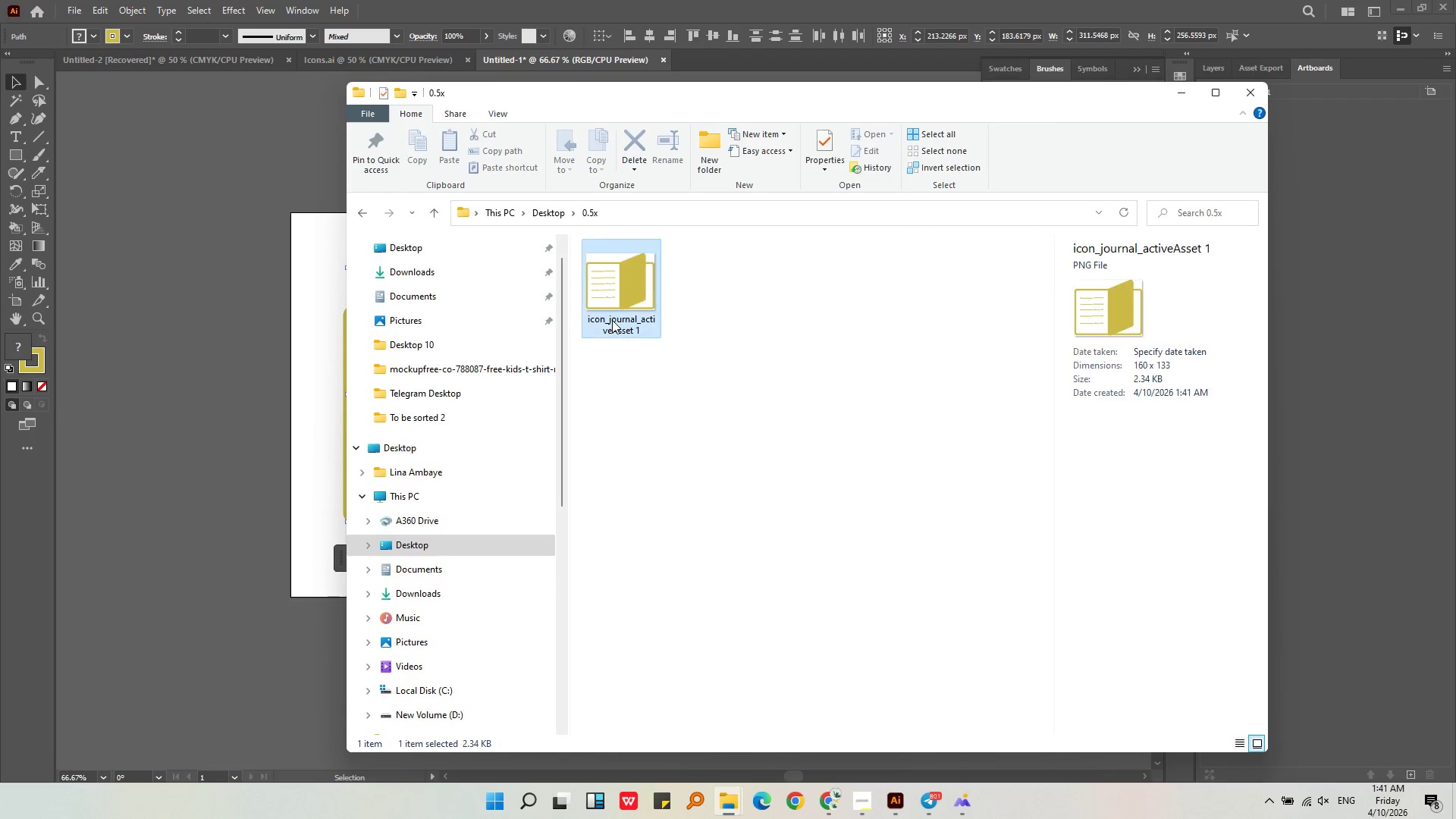 
double_click([612, 320])
 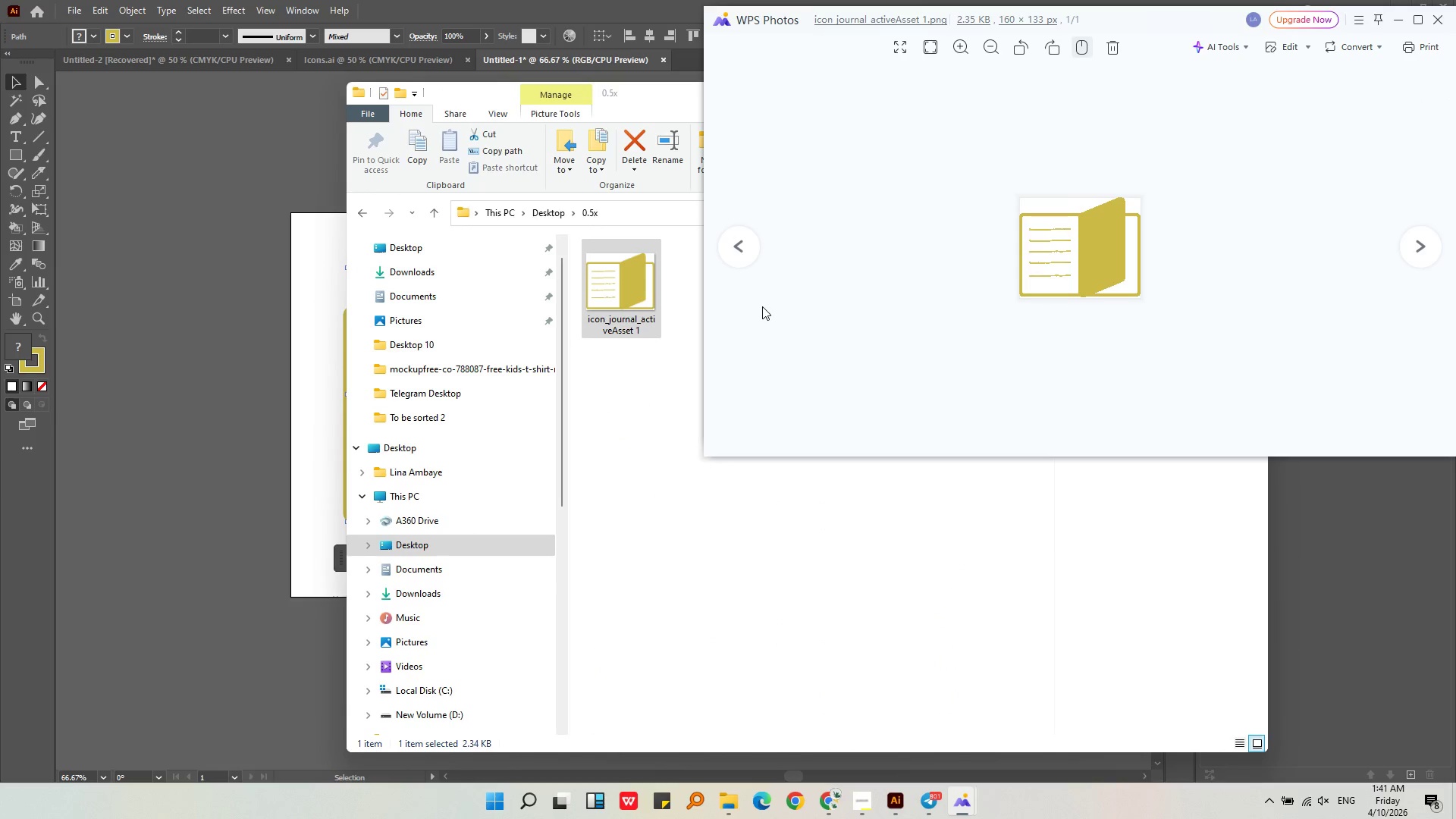 
left_click([1438, 20])
 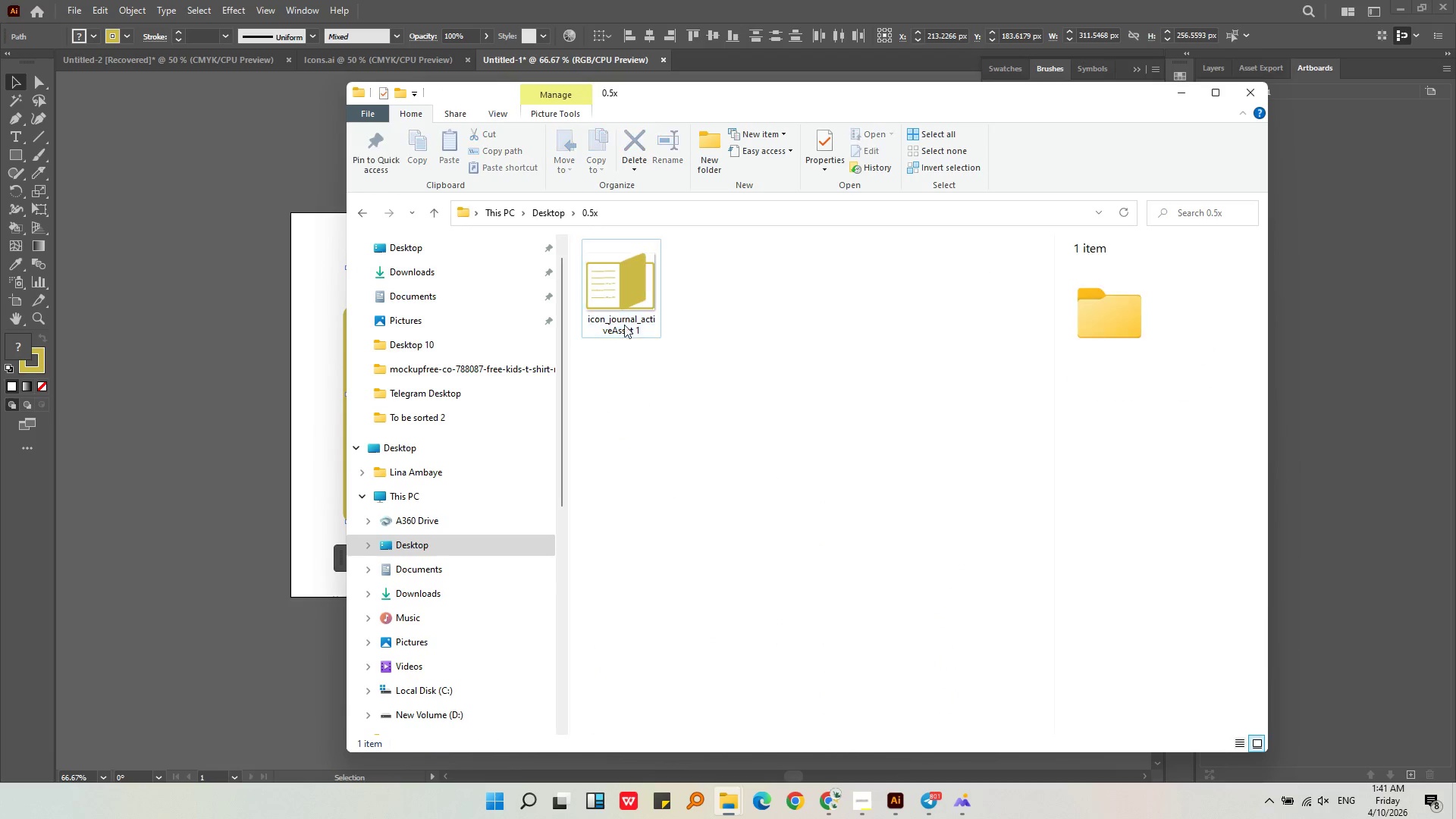 
left_click_drag(start_coordinate=[623, 300], to_coordinate=[194, 288])
 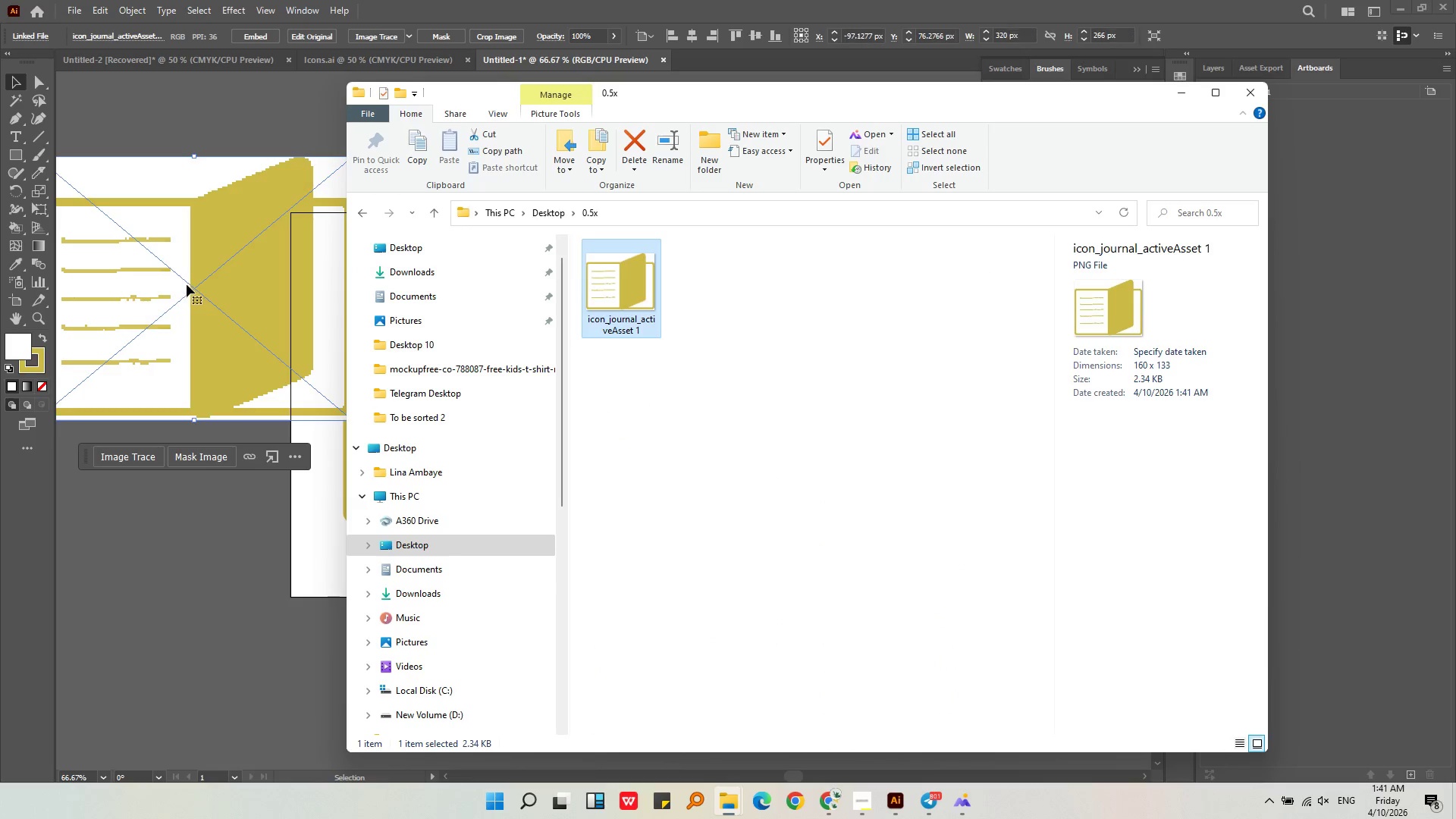 
left_click([187, 284])
 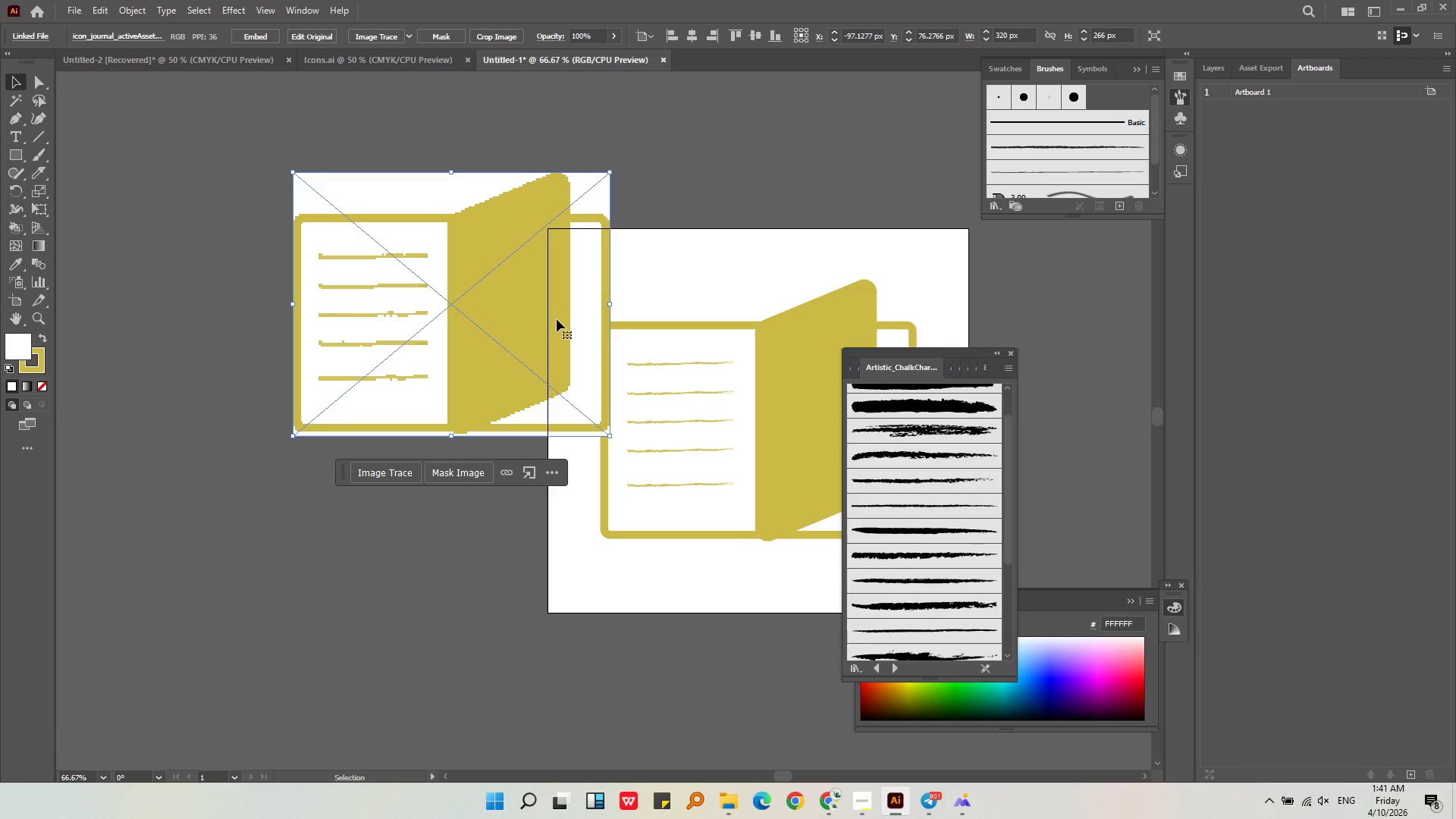 
left_click([257, 301])
 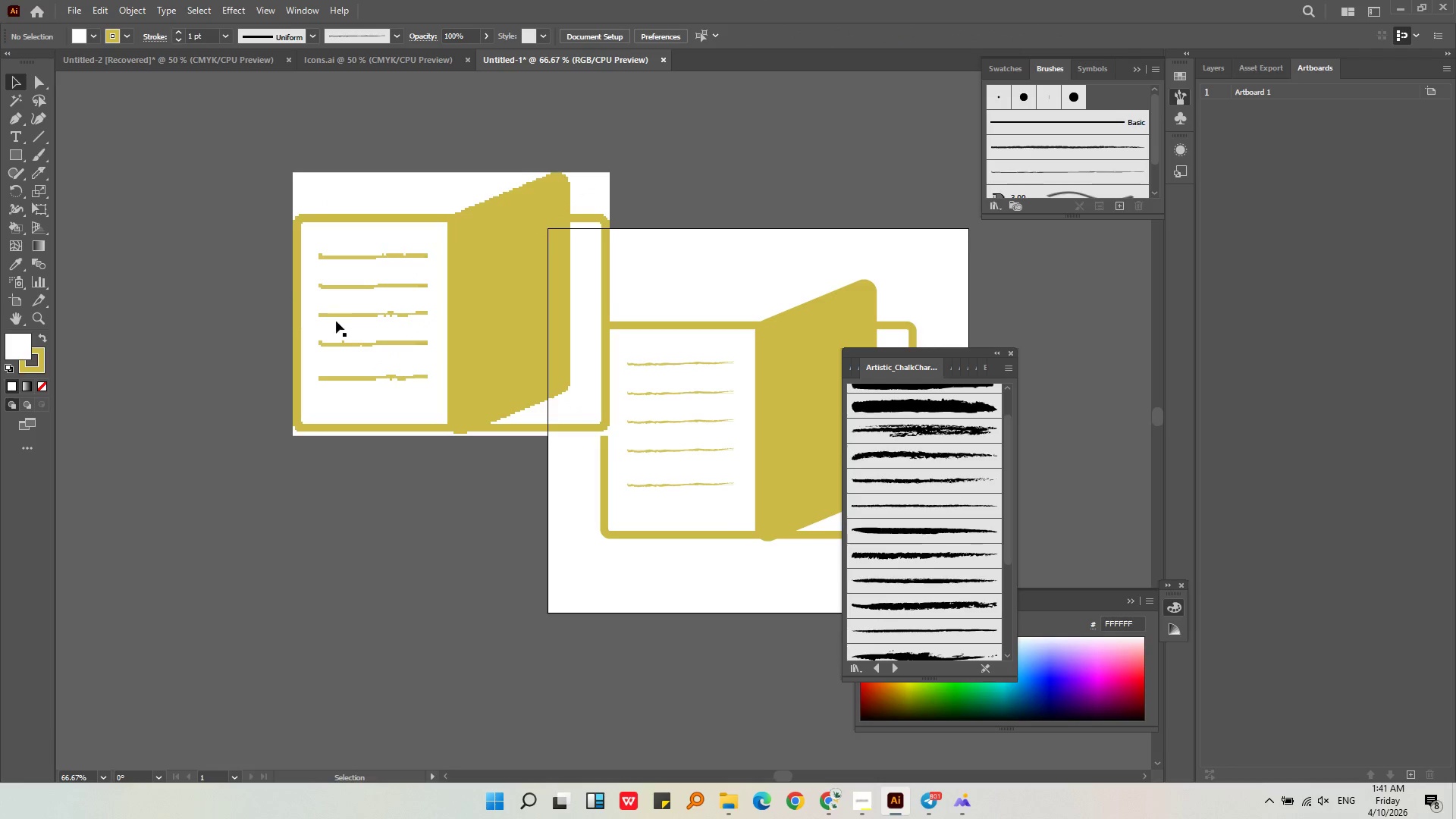 
hold_key(key=AltLeft, duration=1.08)
scroll: coordinate [353, 328], scroll_direction: up, amount: 2.0
 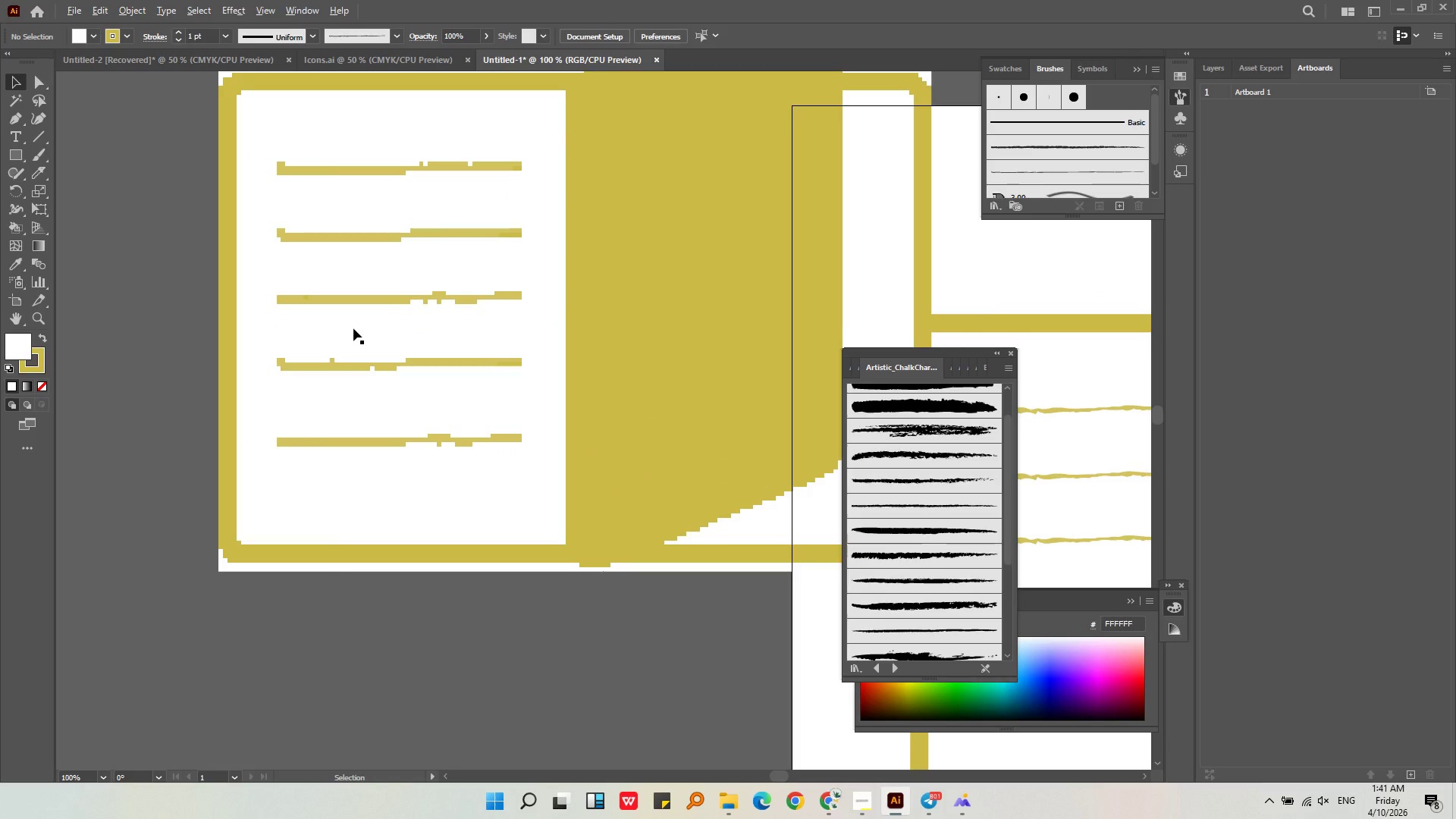 
left_click([359, 328])
 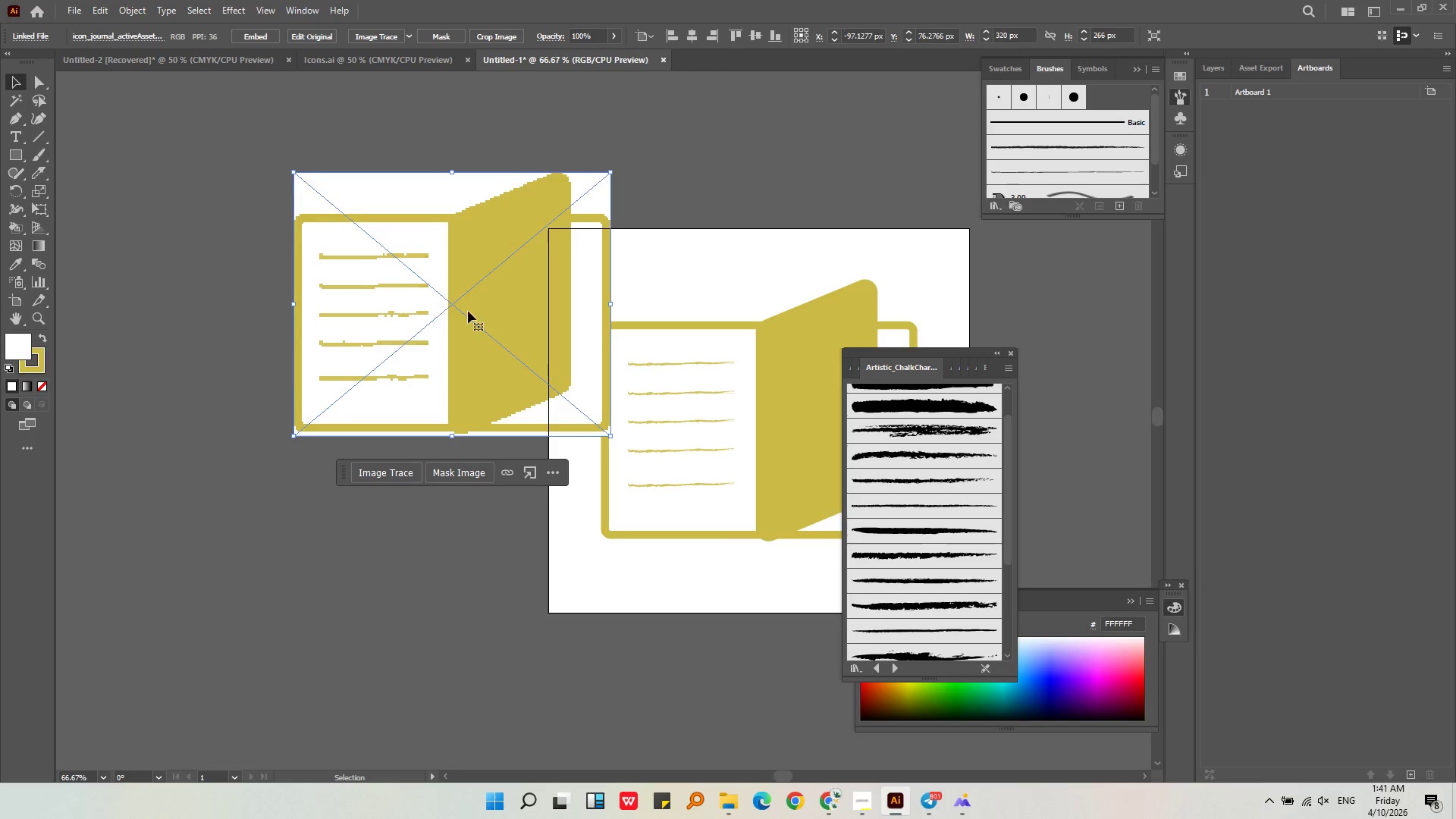 
scroll: coordinate [353, 328], scroll_direction: down, amount: 2.0
 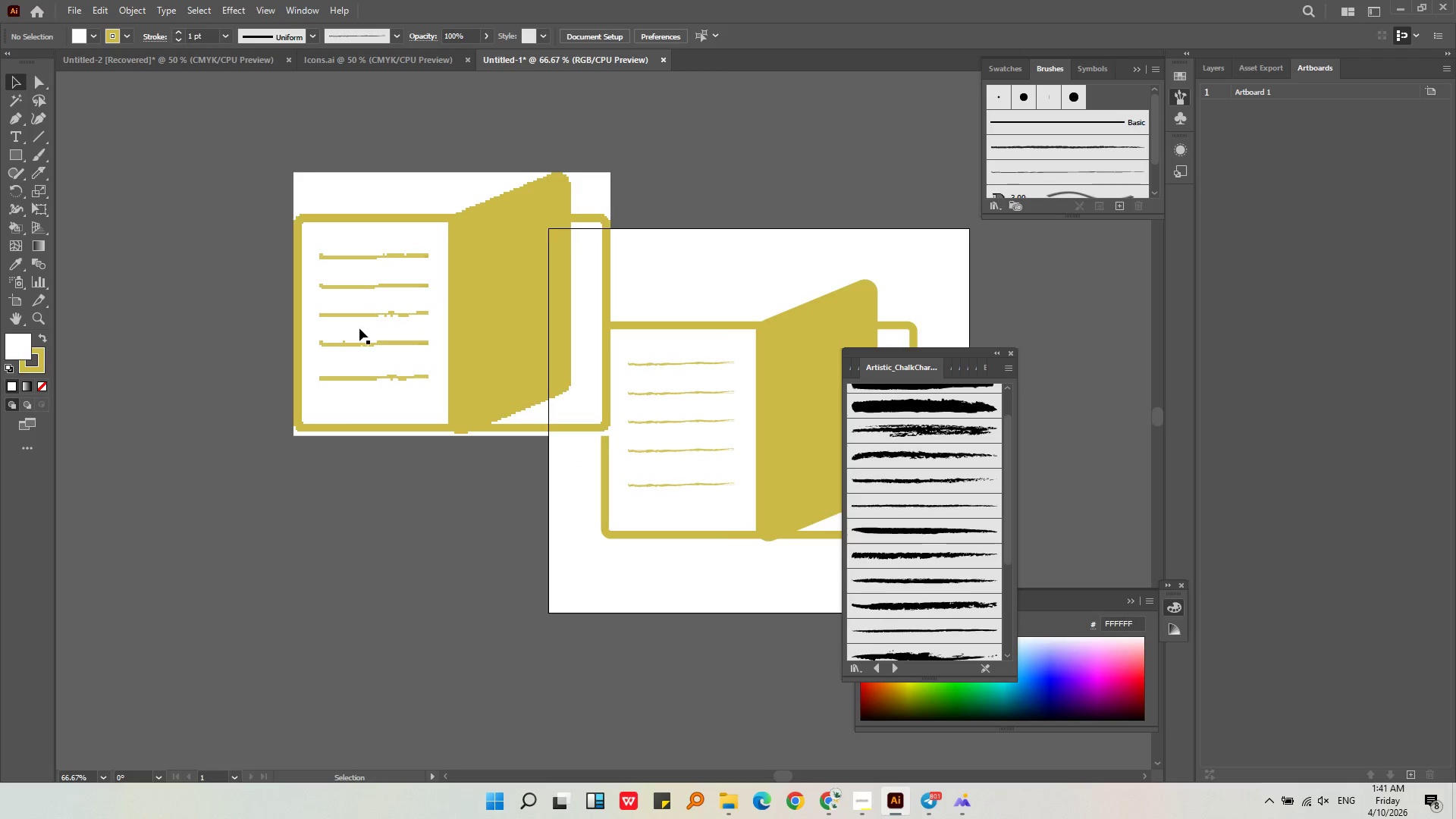 
left_click_drag(start_coordinate=[468, 311], to_coordinate=[284, 332])
 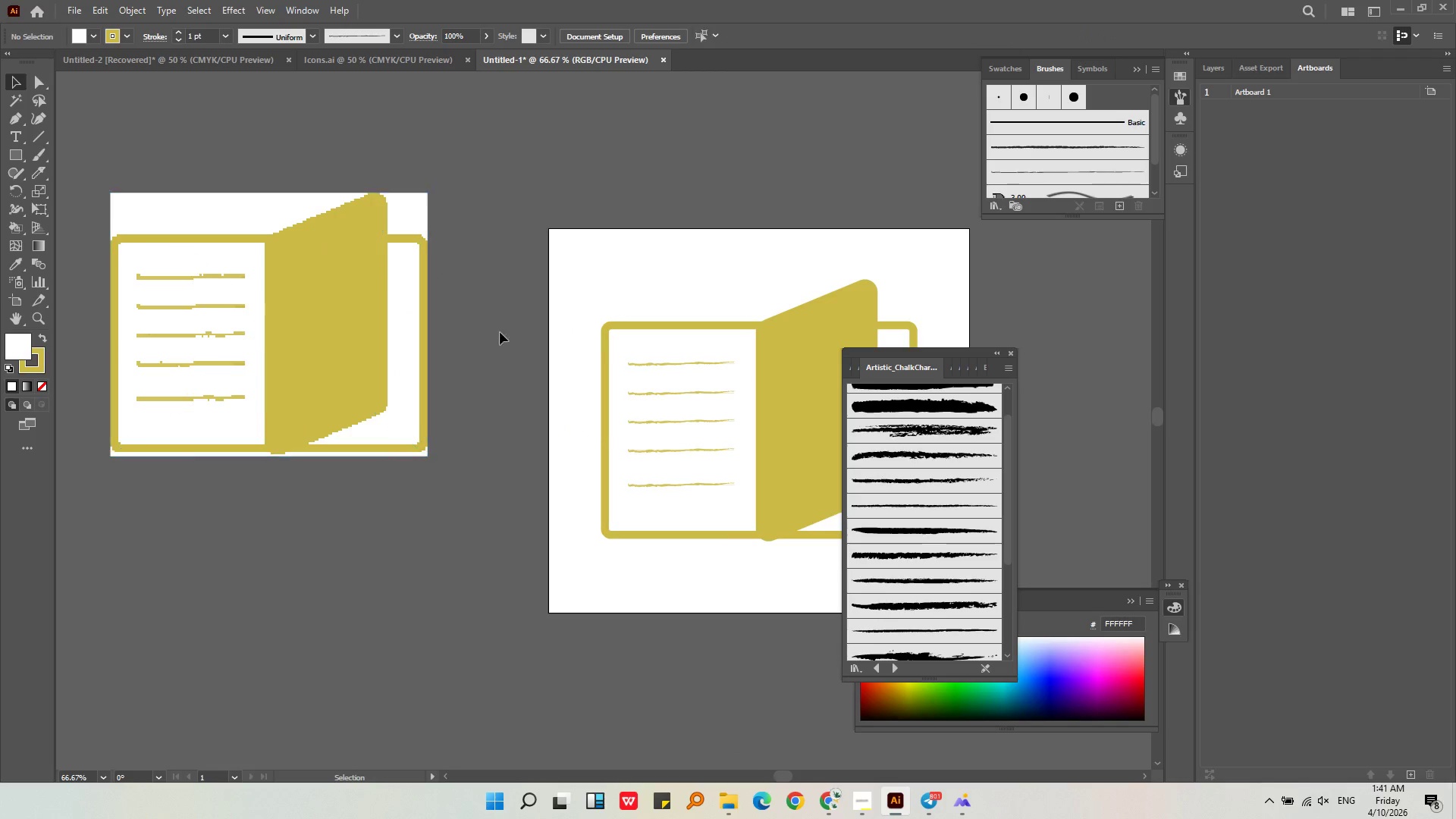 
double_click([590, 307])
 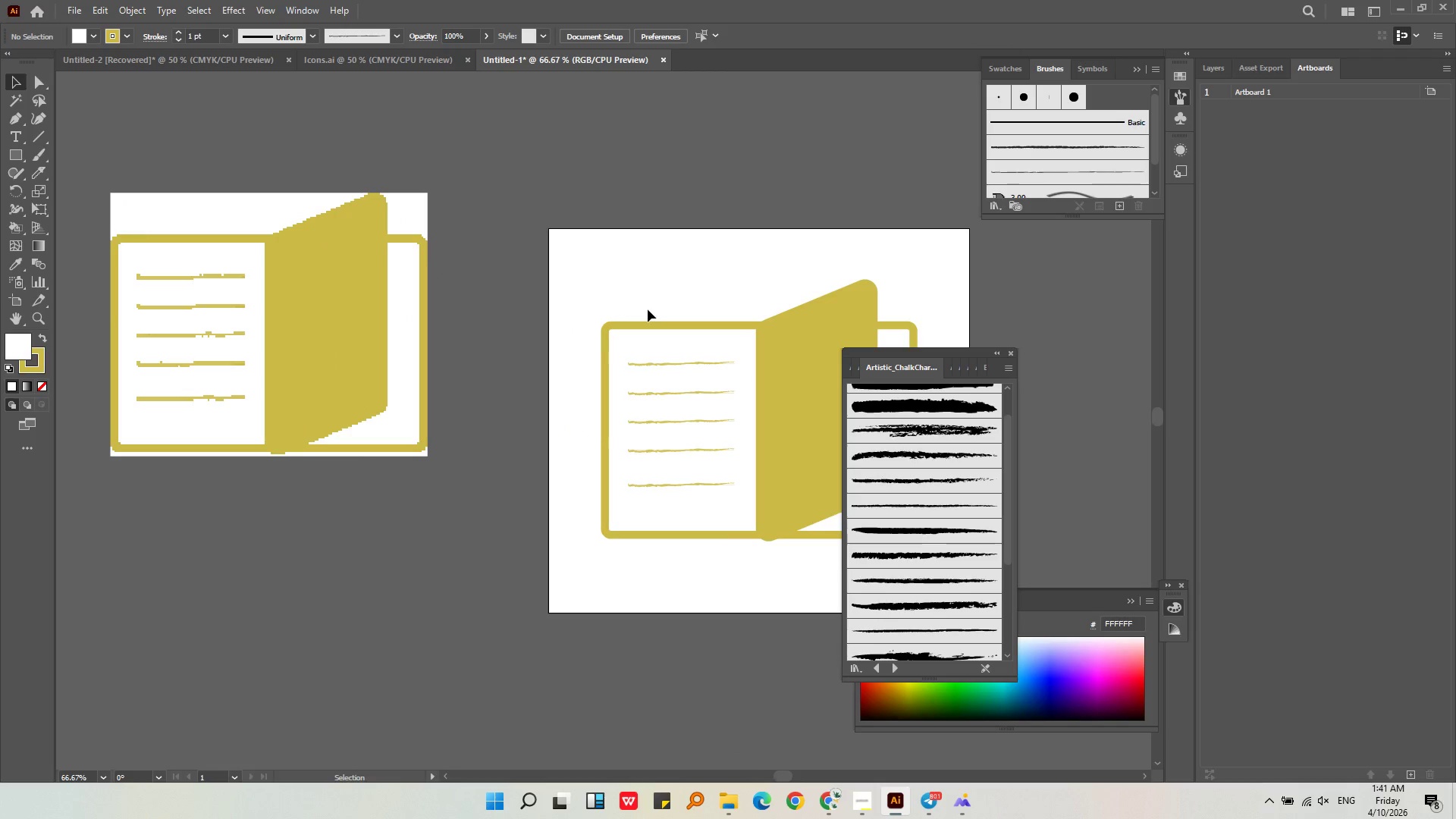 
triple_click([648, 309])
 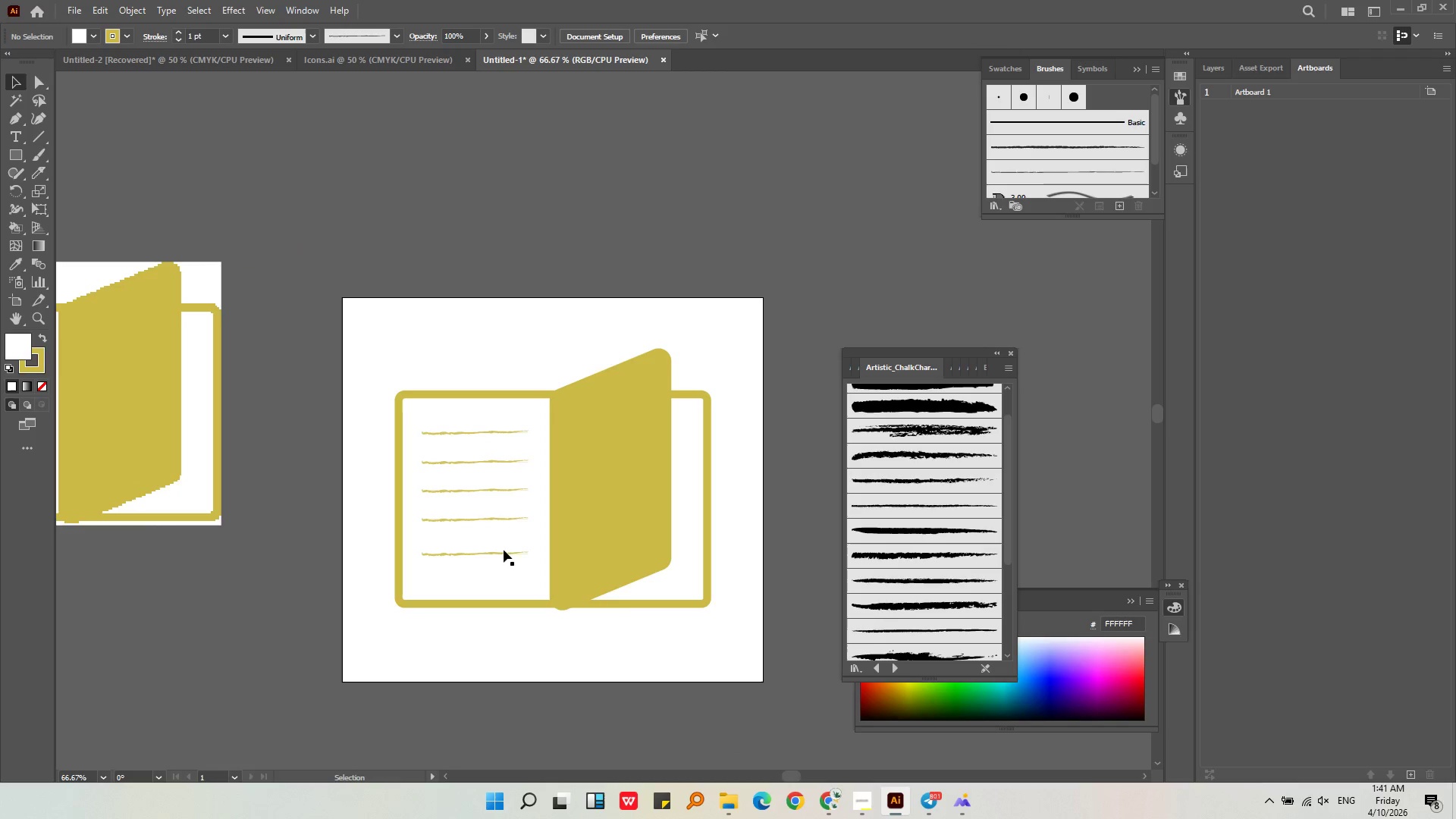 
left_click_drag(start_coordinate=[692, 641], to_coordinate=[688, 641])
 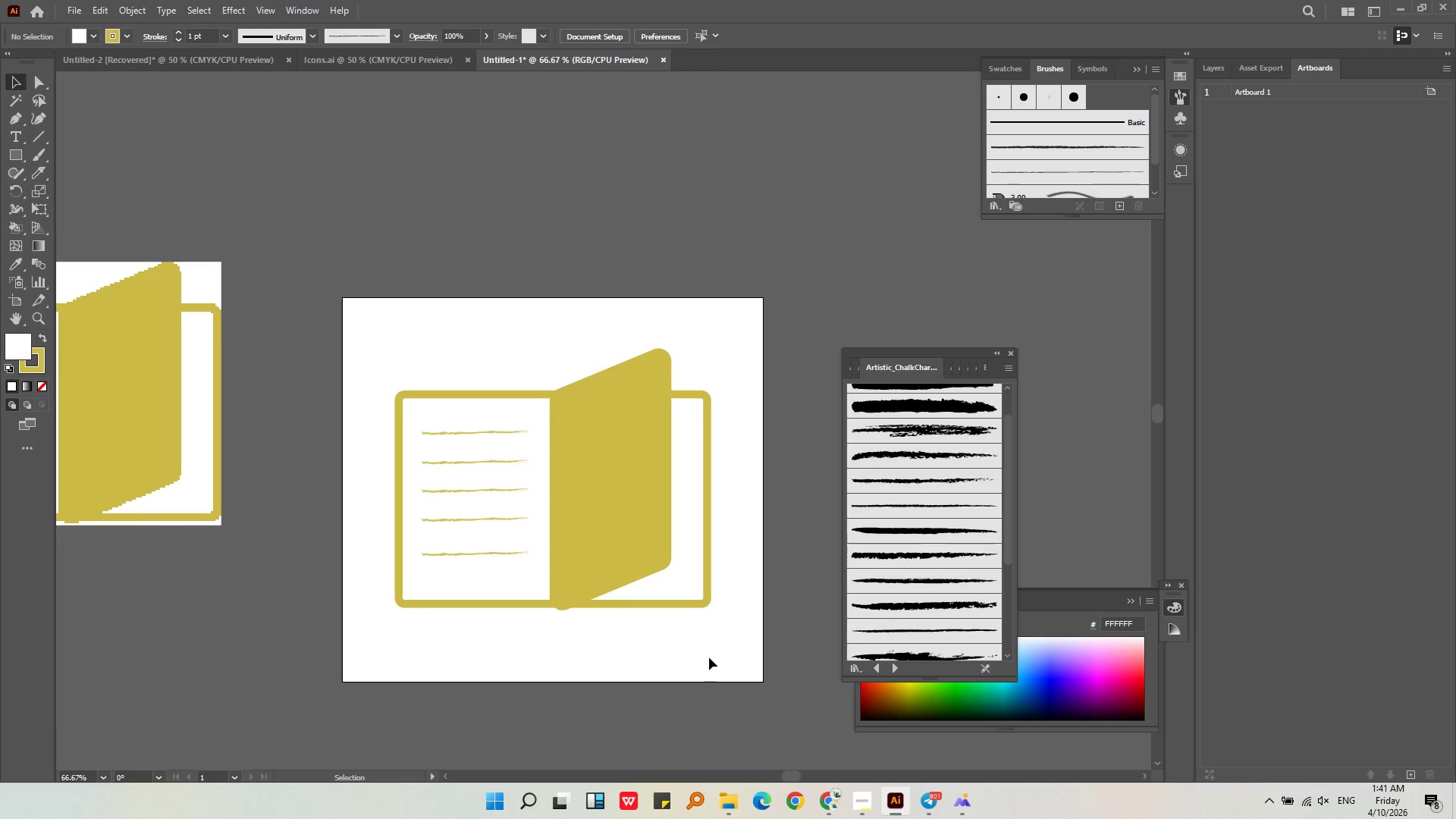 
left_click_drag(start_coordinate=[709, 657], to_coordinate=[403, 398])
 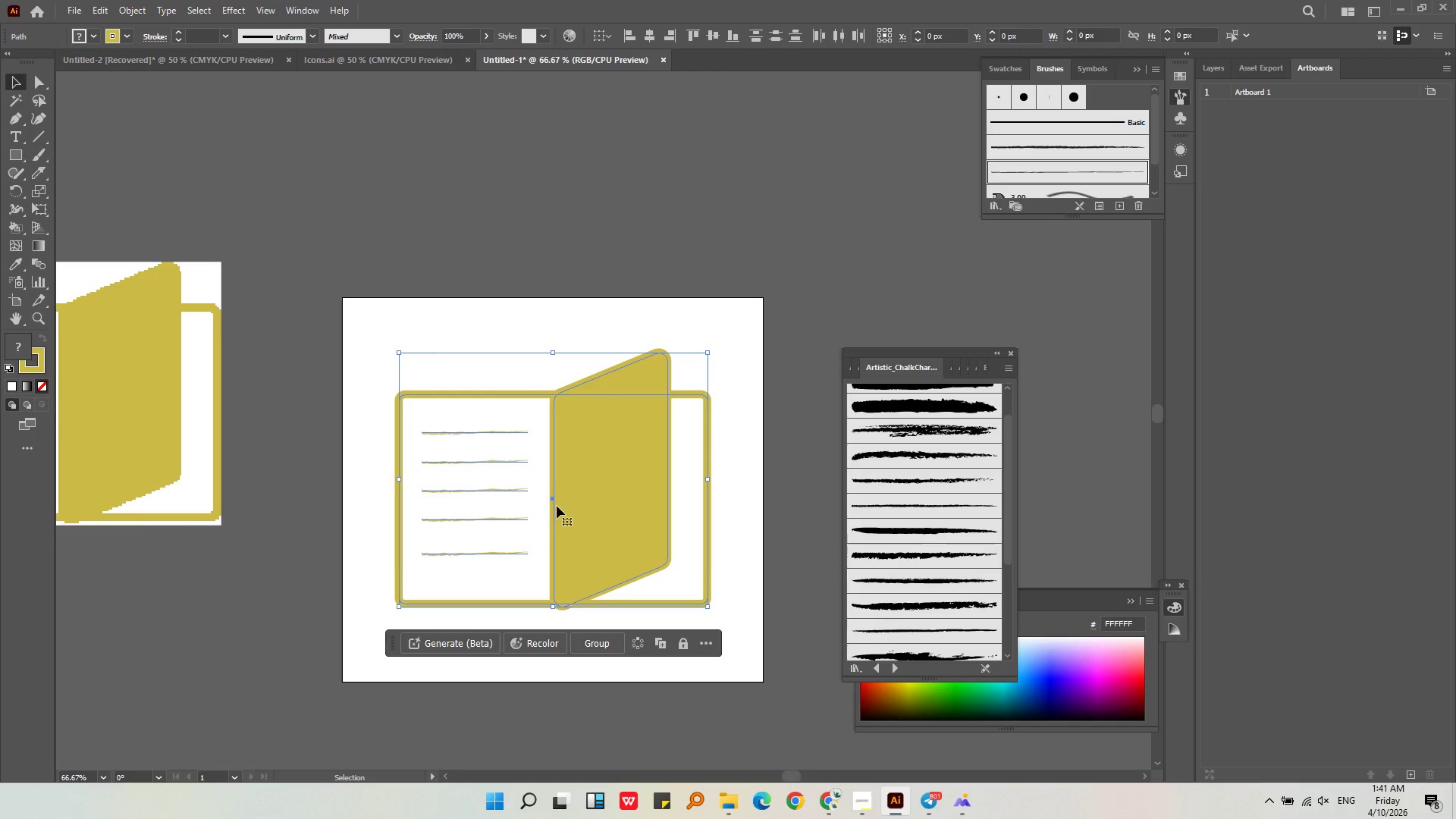 
left_click_drag(start_coordinate=[557, 506], to_coordinate=[547, 189])
 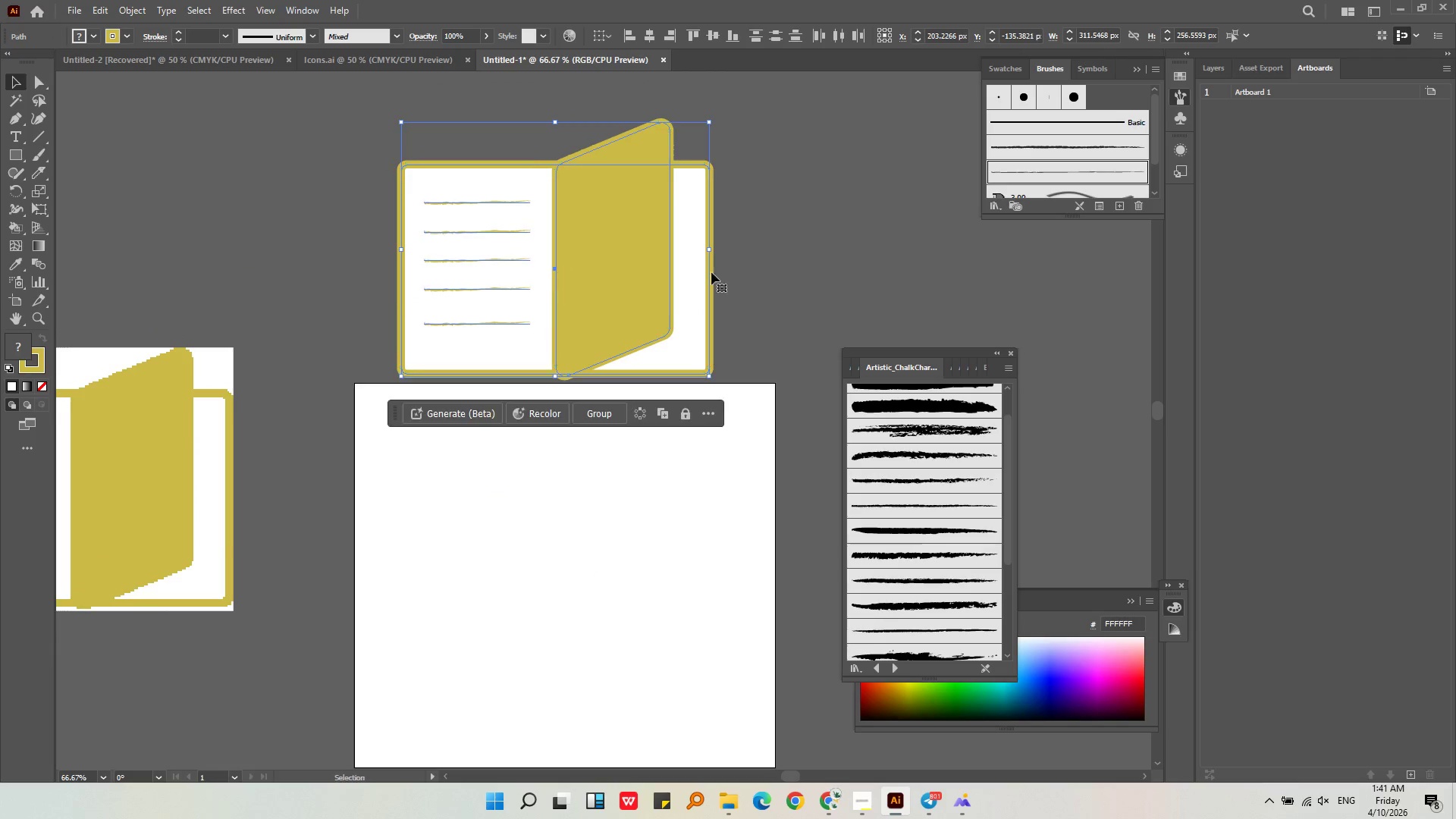 
left_click([758, 262])
 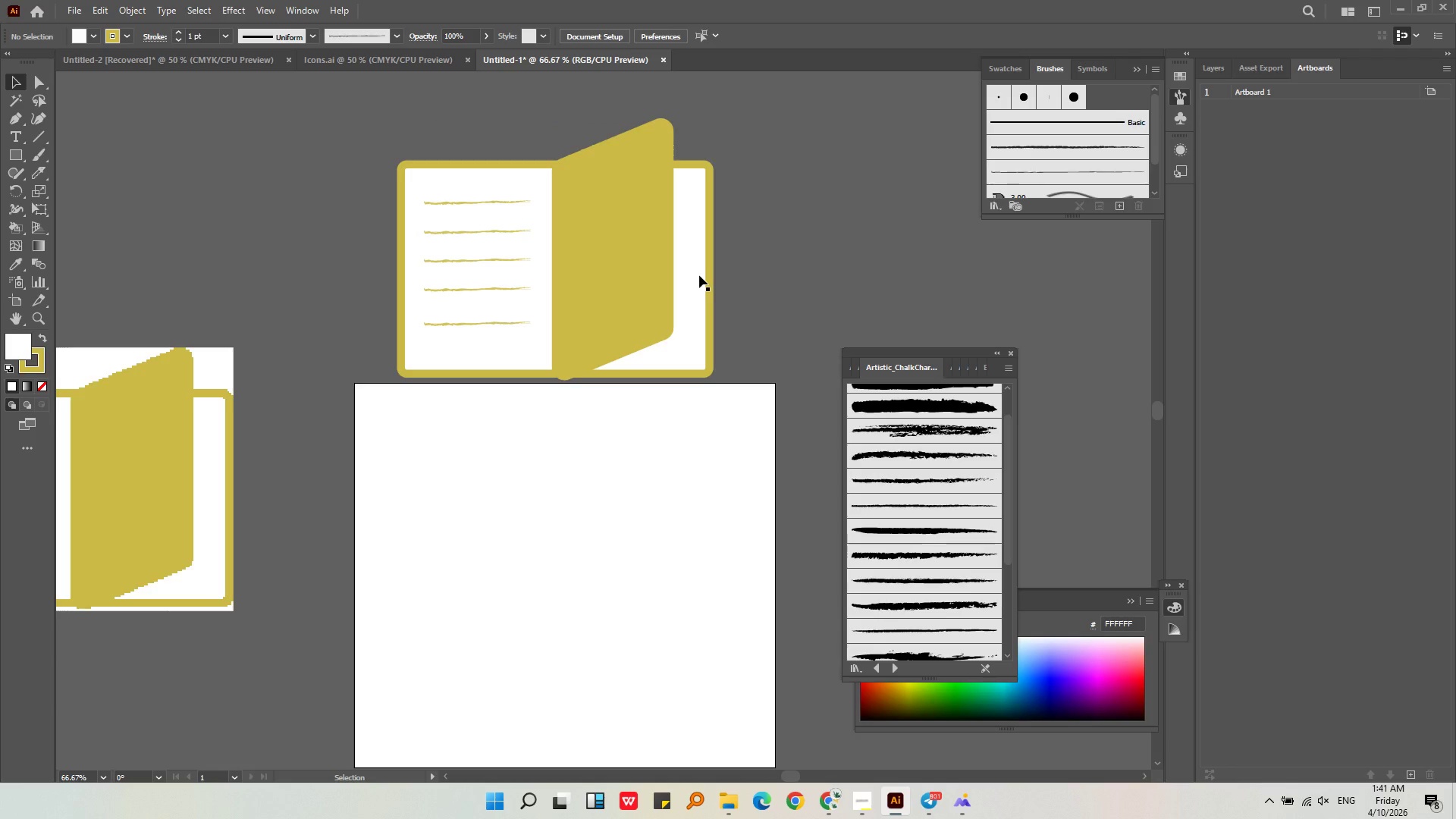 
left_click([699, 275])
 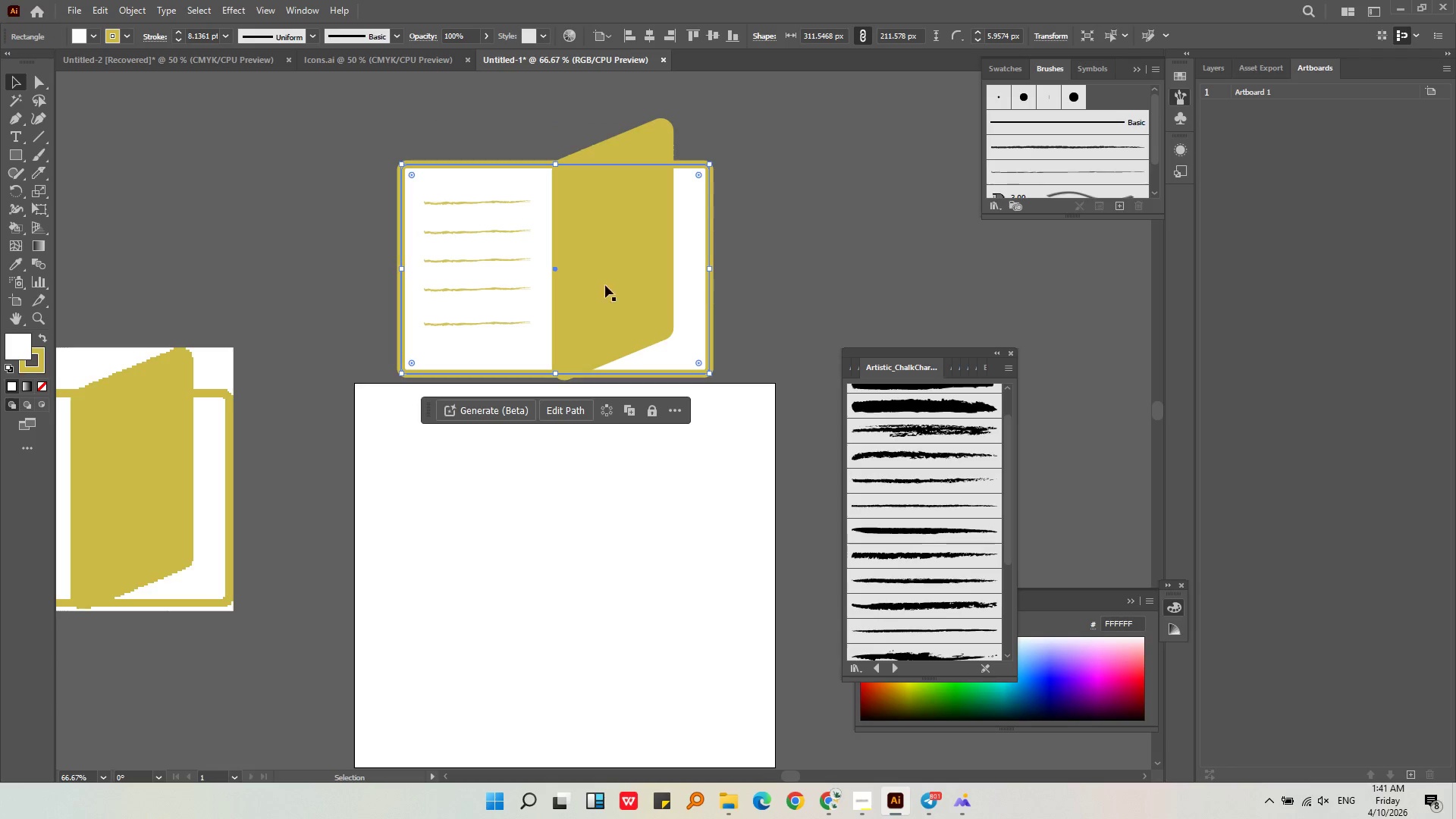 
left_click([598, 285])
 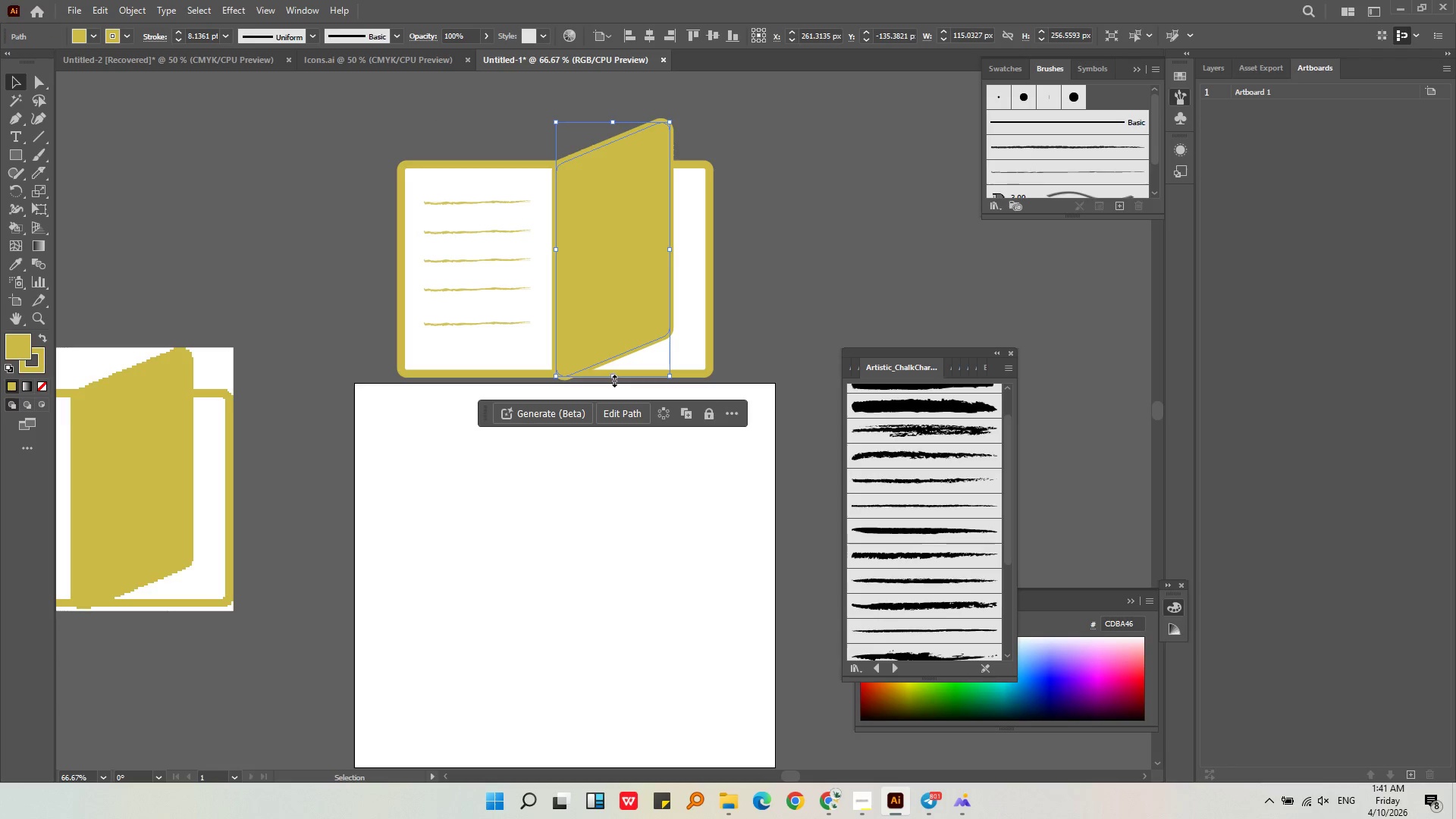 
left_click_drag(start_coordinate=[612, 376], to_coordinate=[612, 371])
 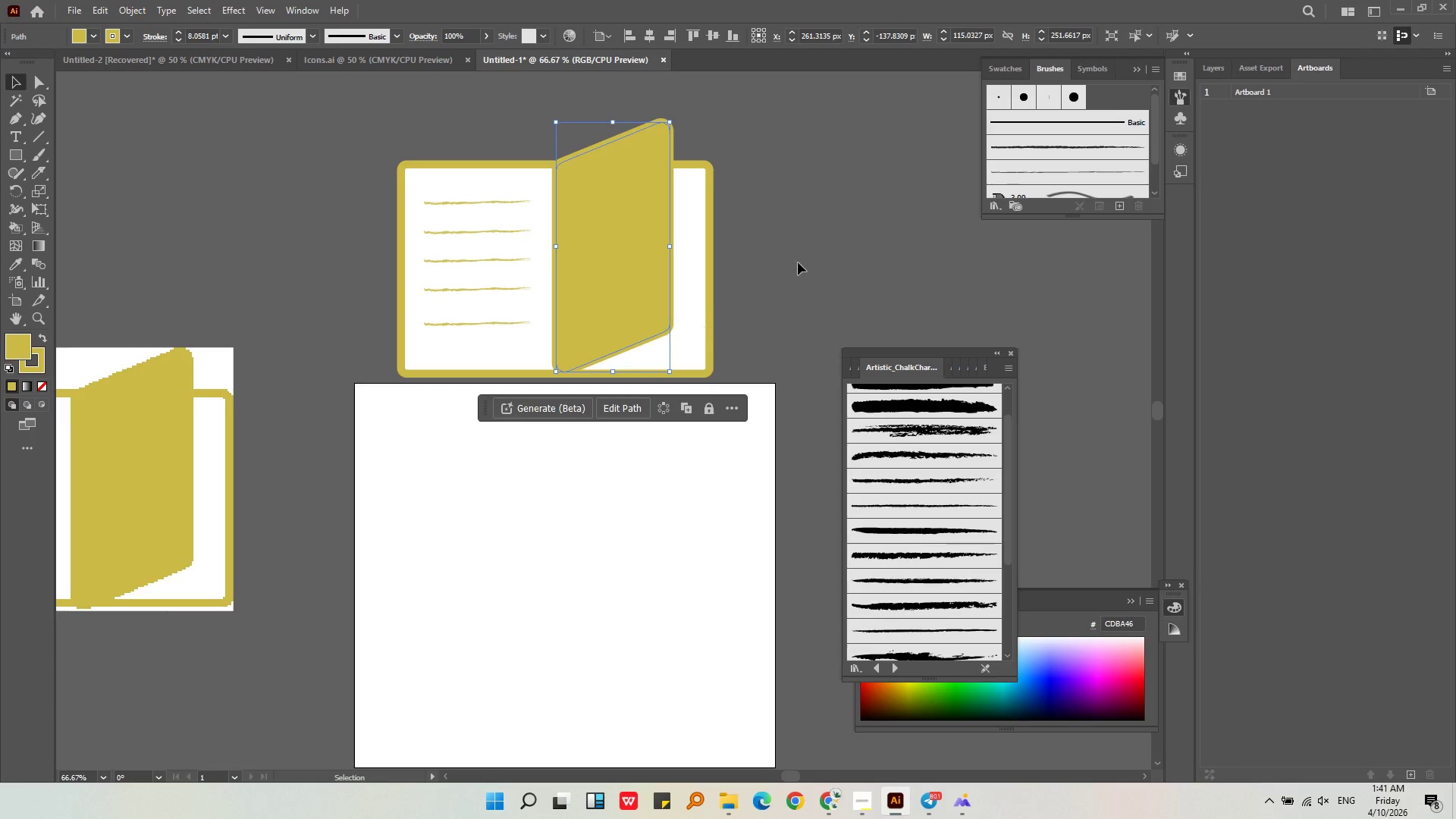 
left_click([802, 253])
 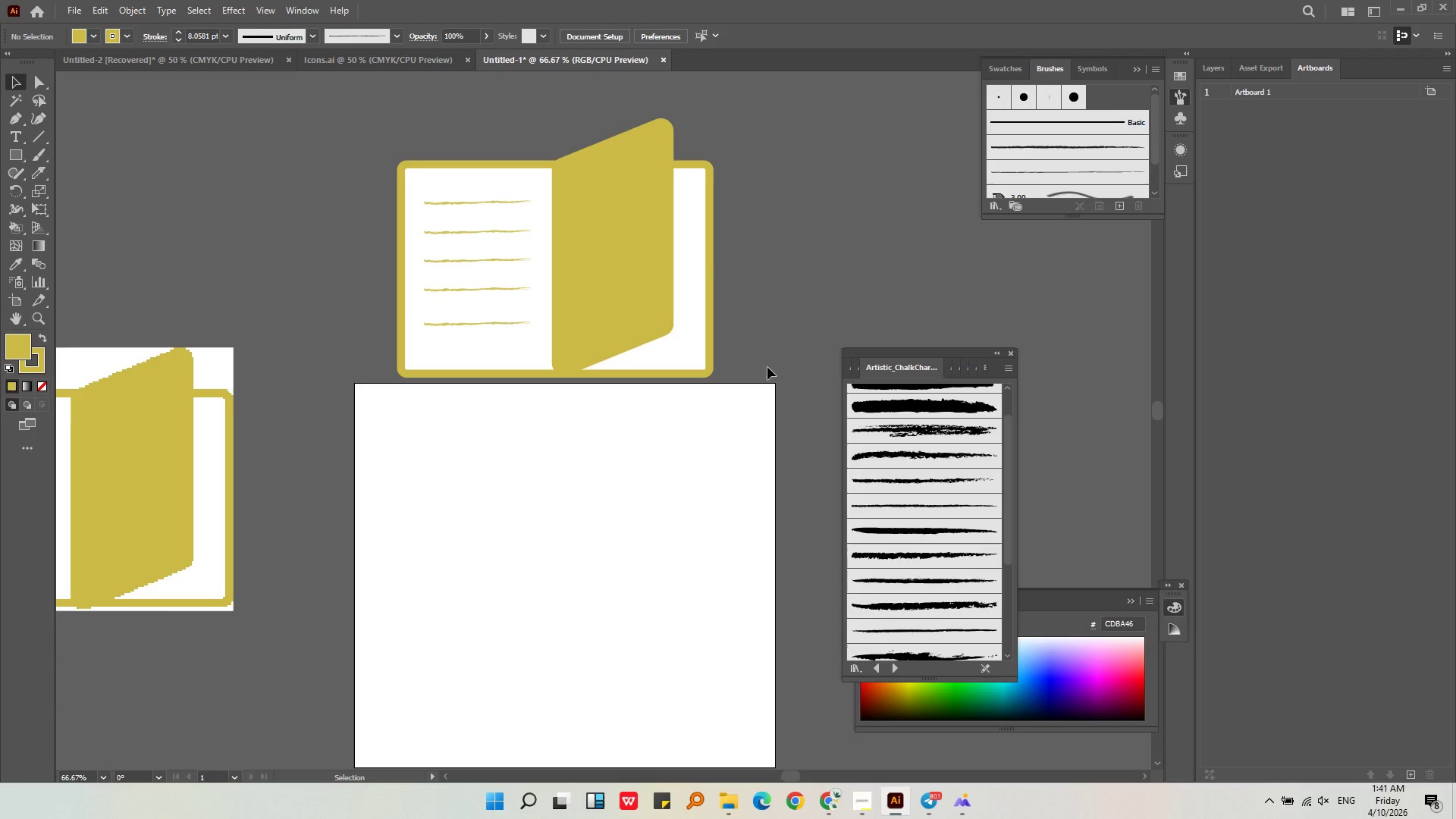 
left_click_drag(start_coordinate=[762, 371], to_coordinate=[344, 140])
 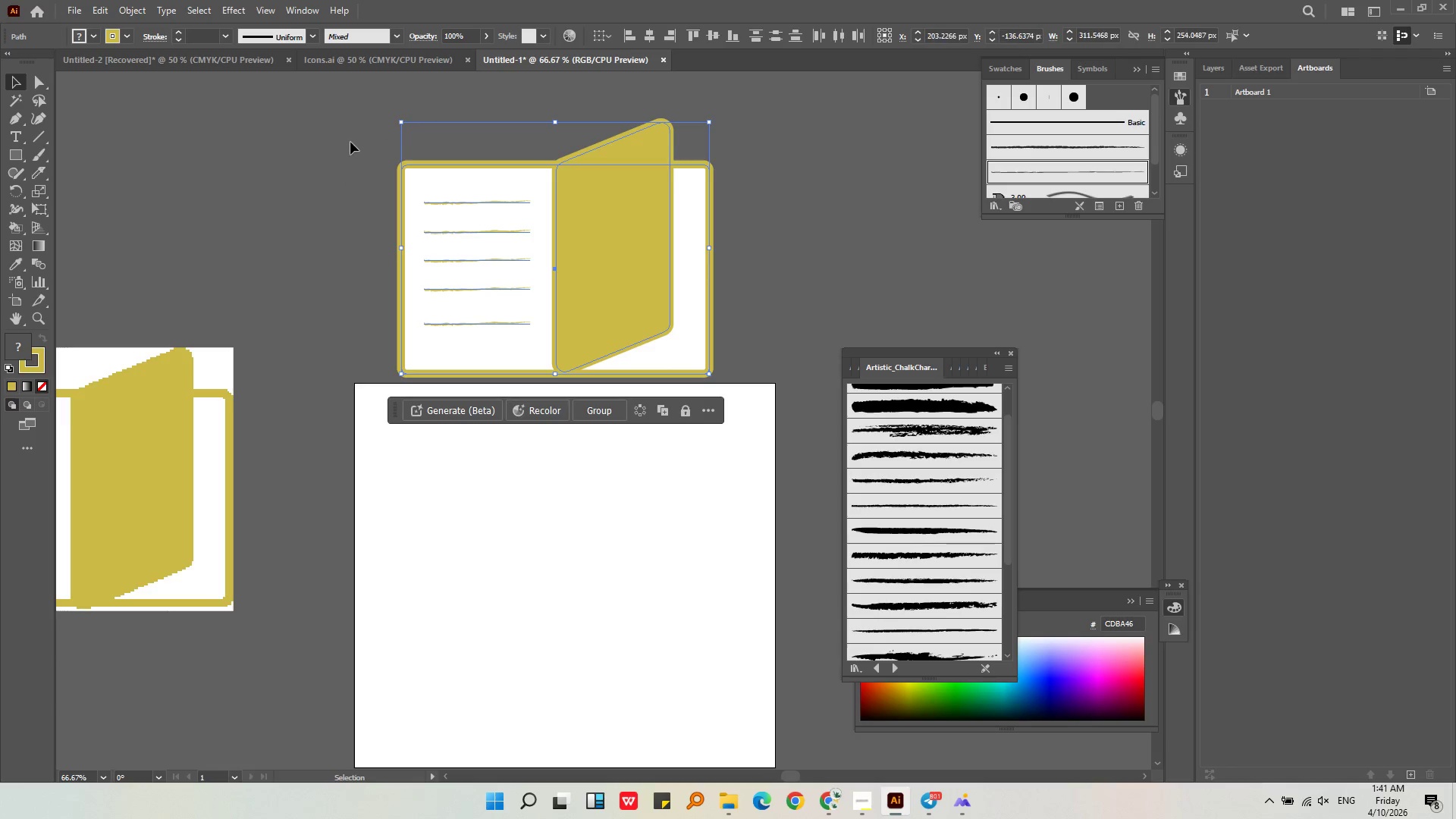 
key(Alt+AltLeft)
 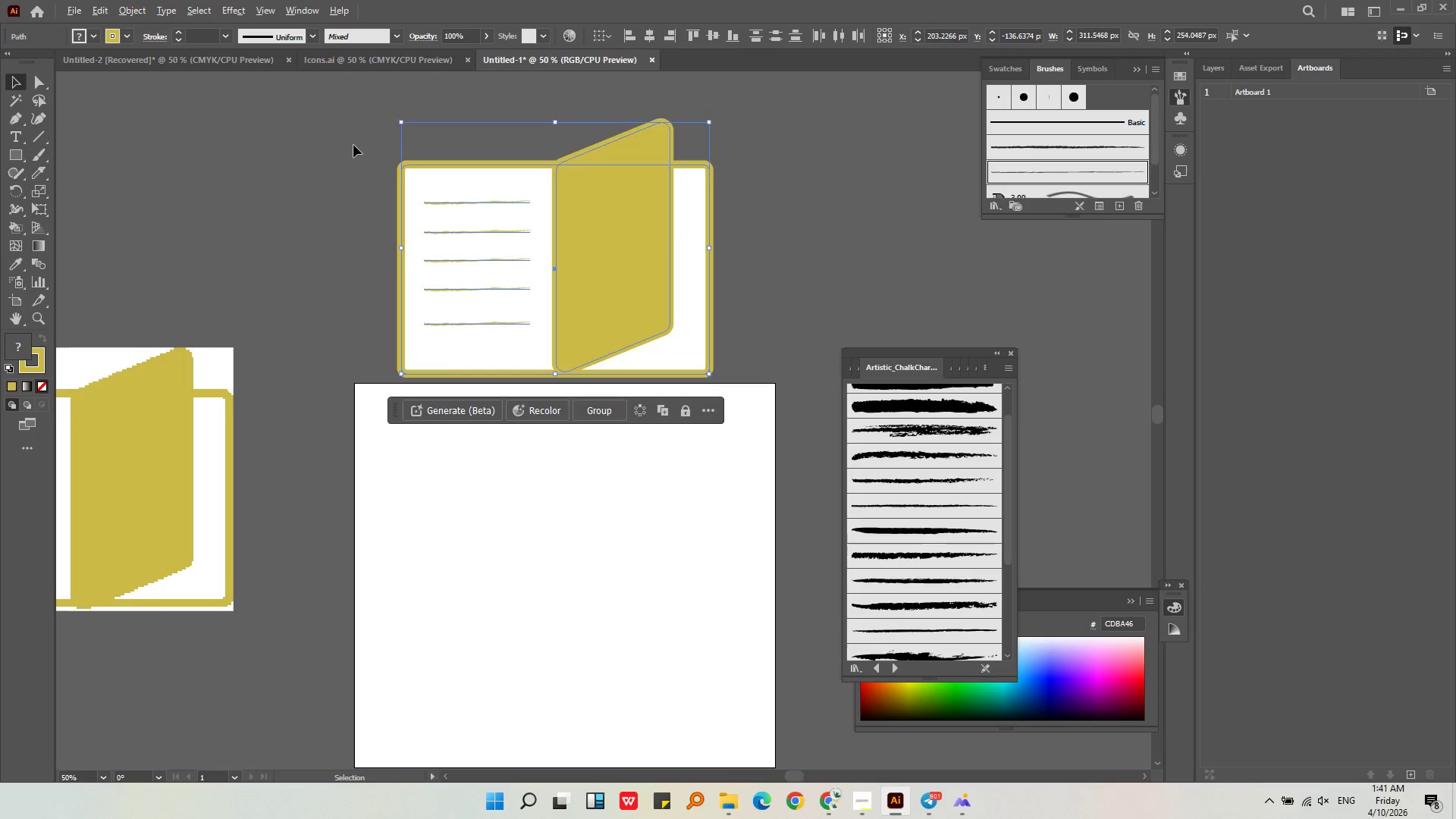 
scroll: coordinate [353, 145], scroll_direction: down, amount: 1.0
 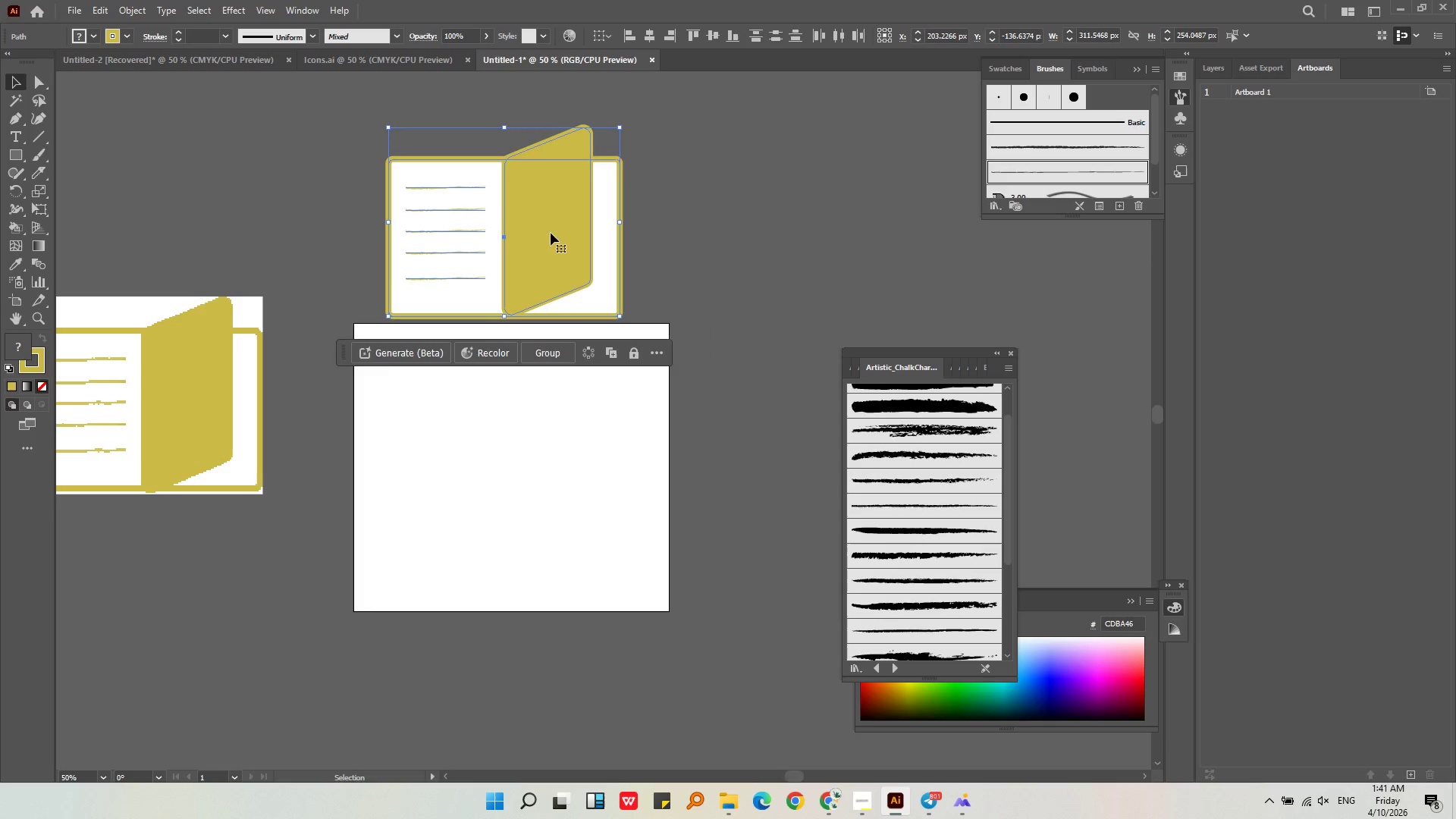 
left_click_drag(start_coordinate=[551, 233], to_coordinate=[557, 461])
 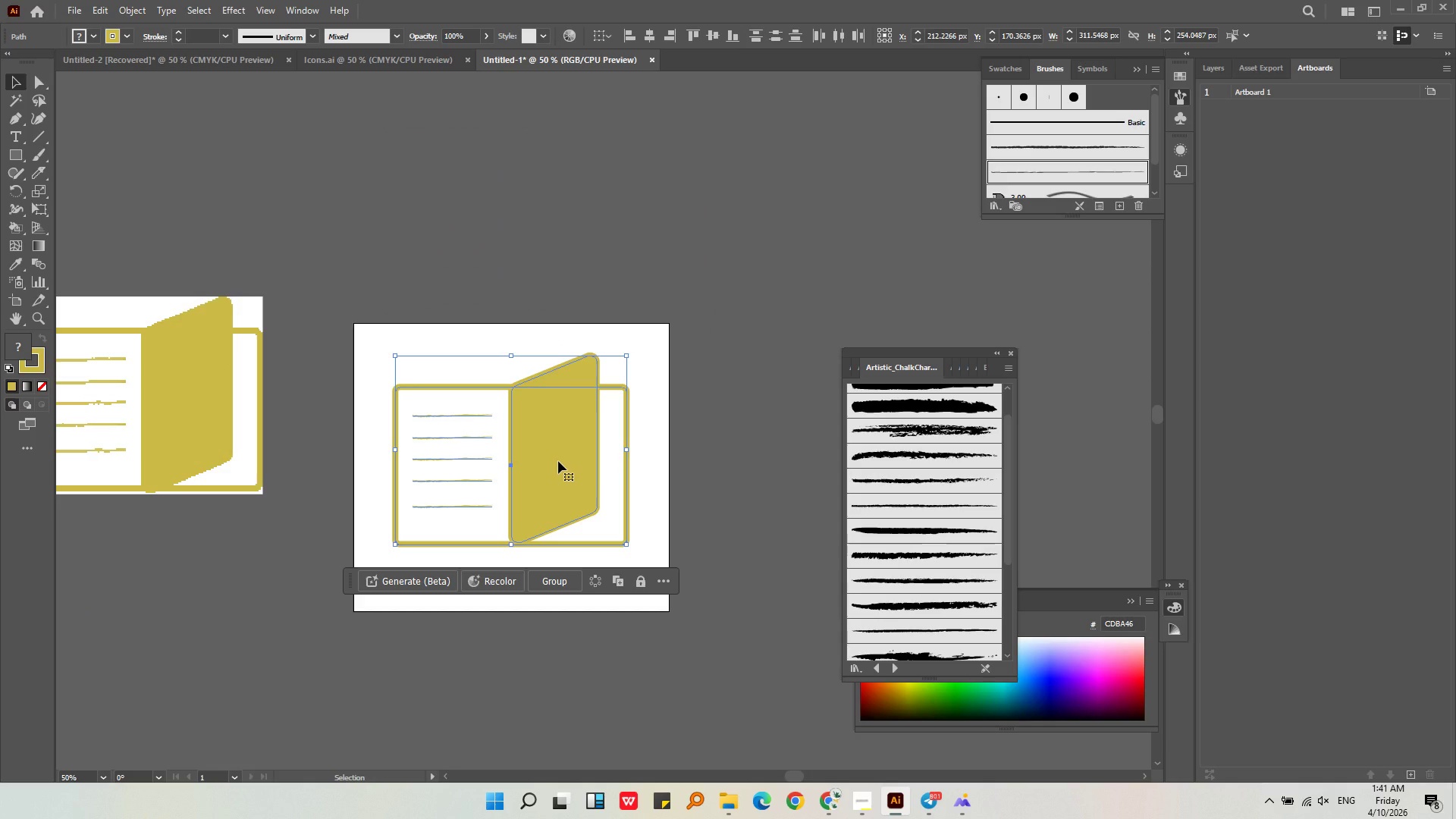 
left_click_drag(start_coordinate=[558, 461], to_coordinate=[557, 472])
 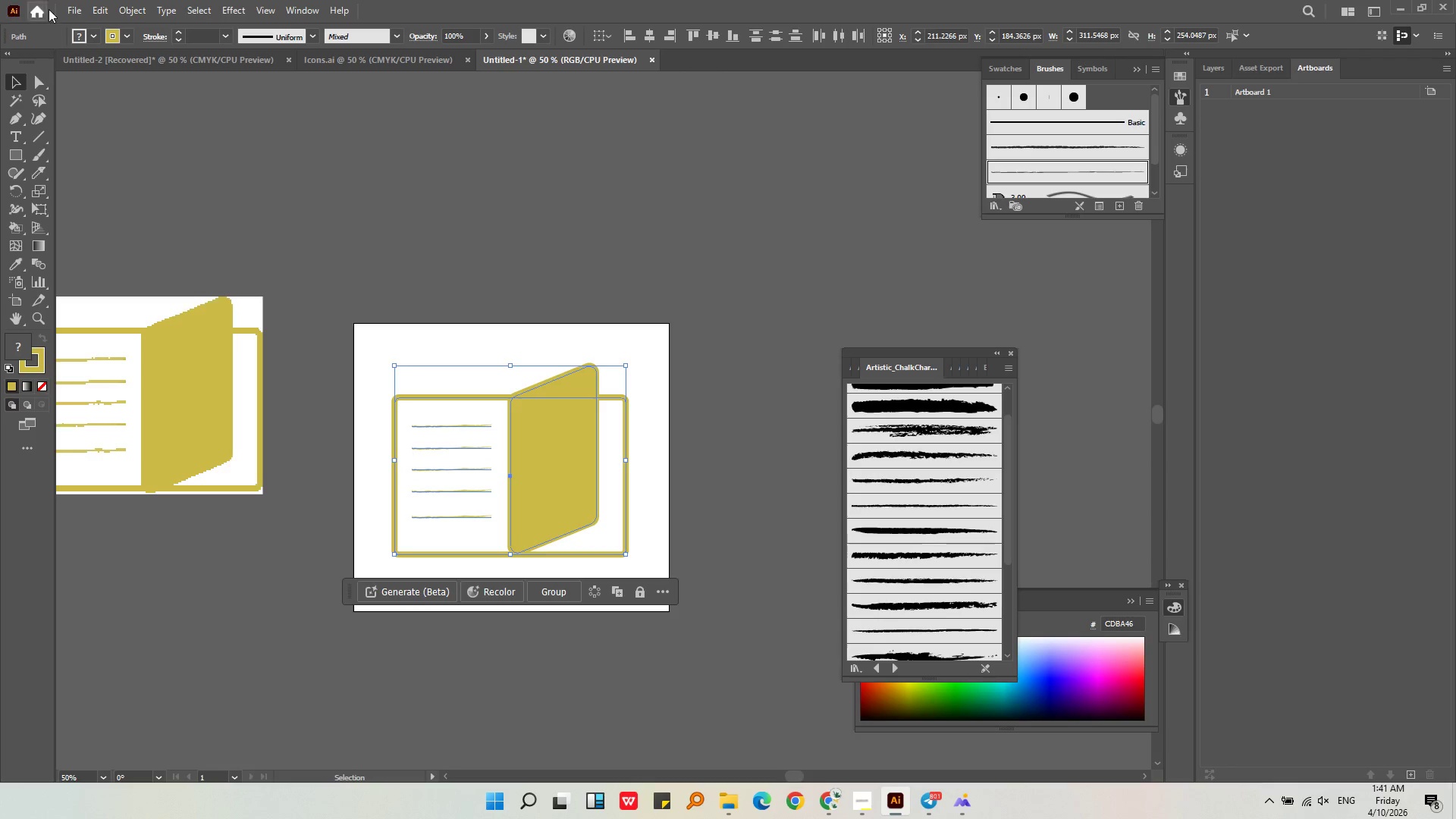 
left_click([71, 11])
 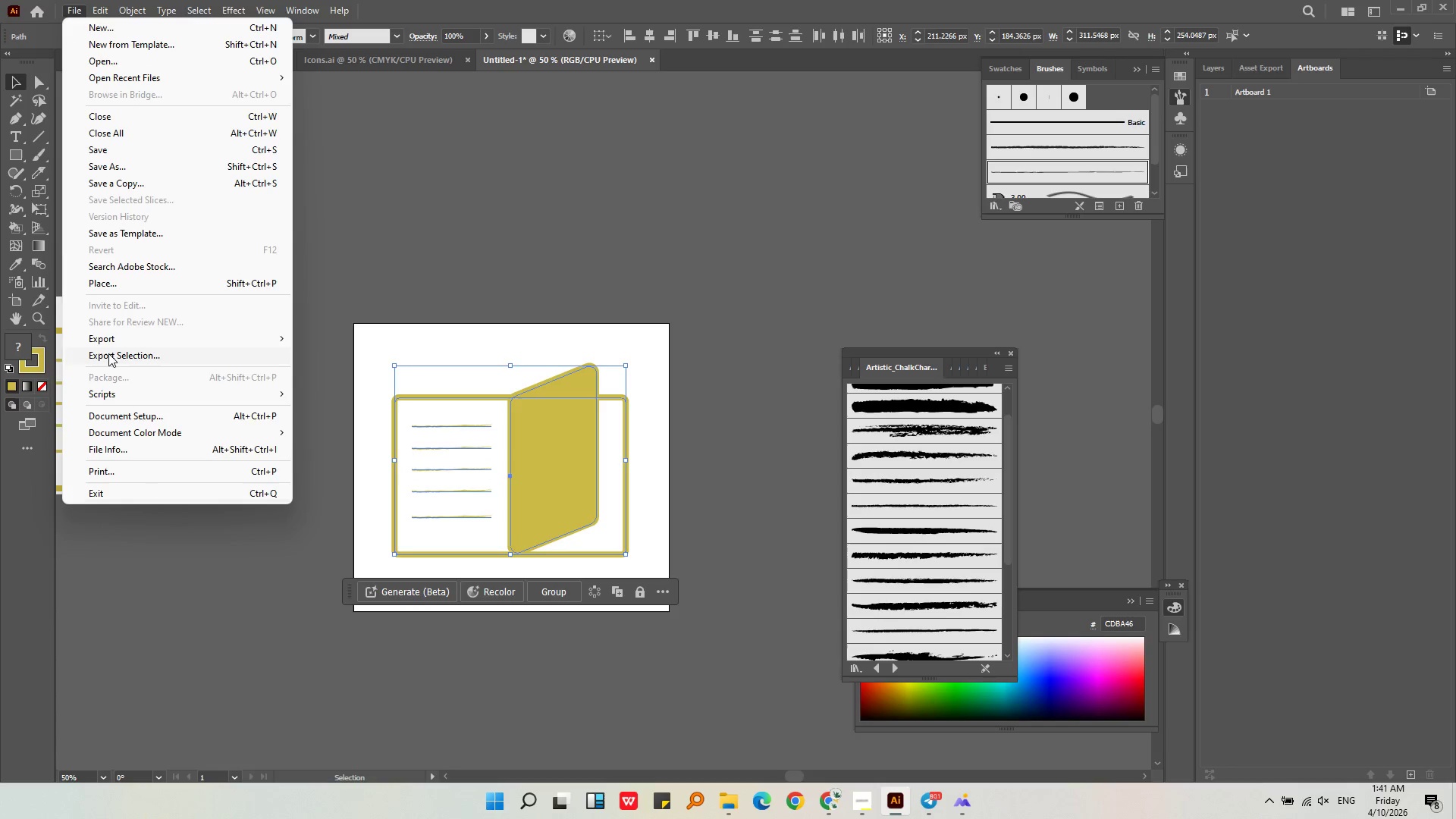 
left_click([113, 340])
 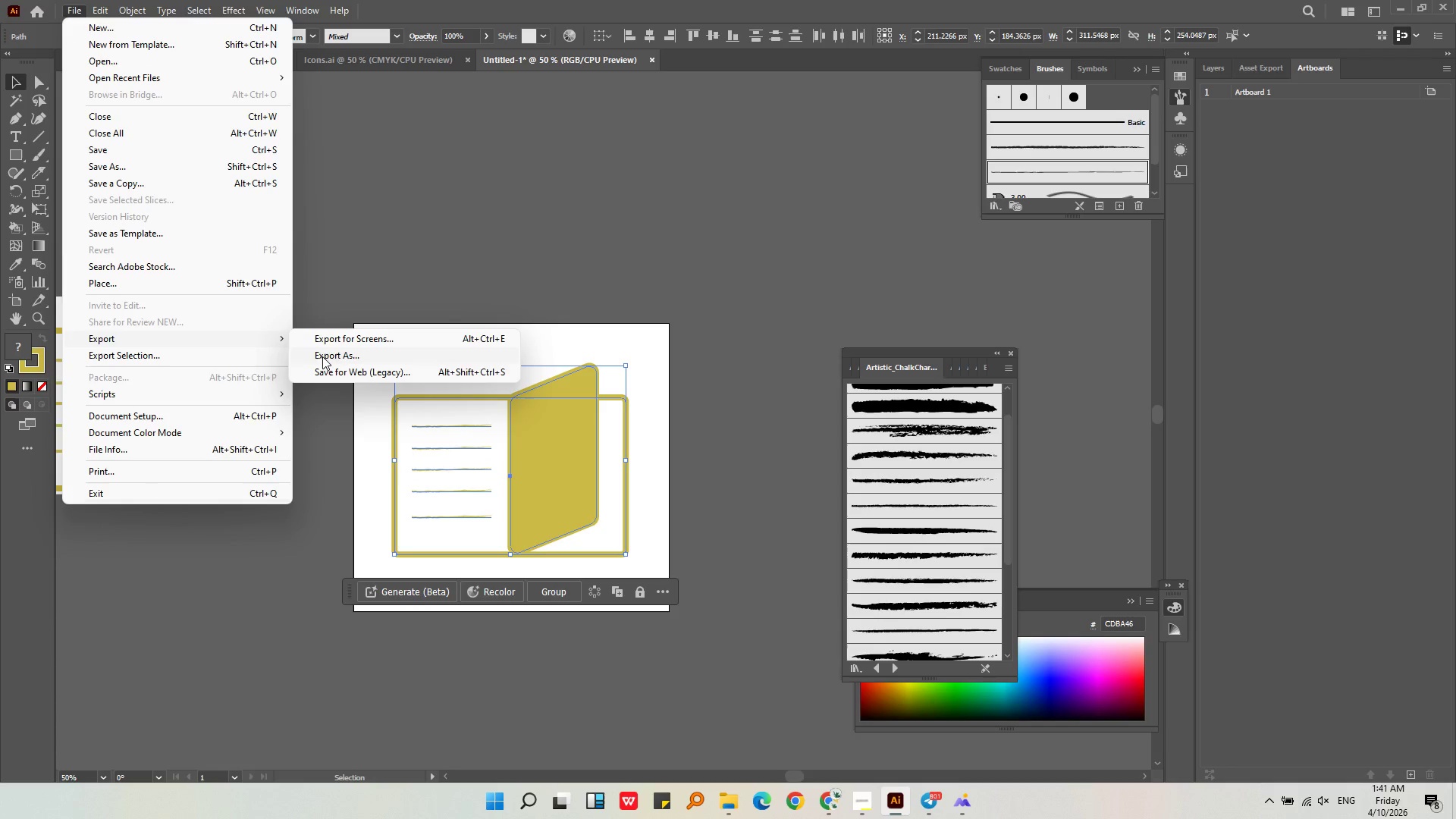 
left_click([325, 343])
 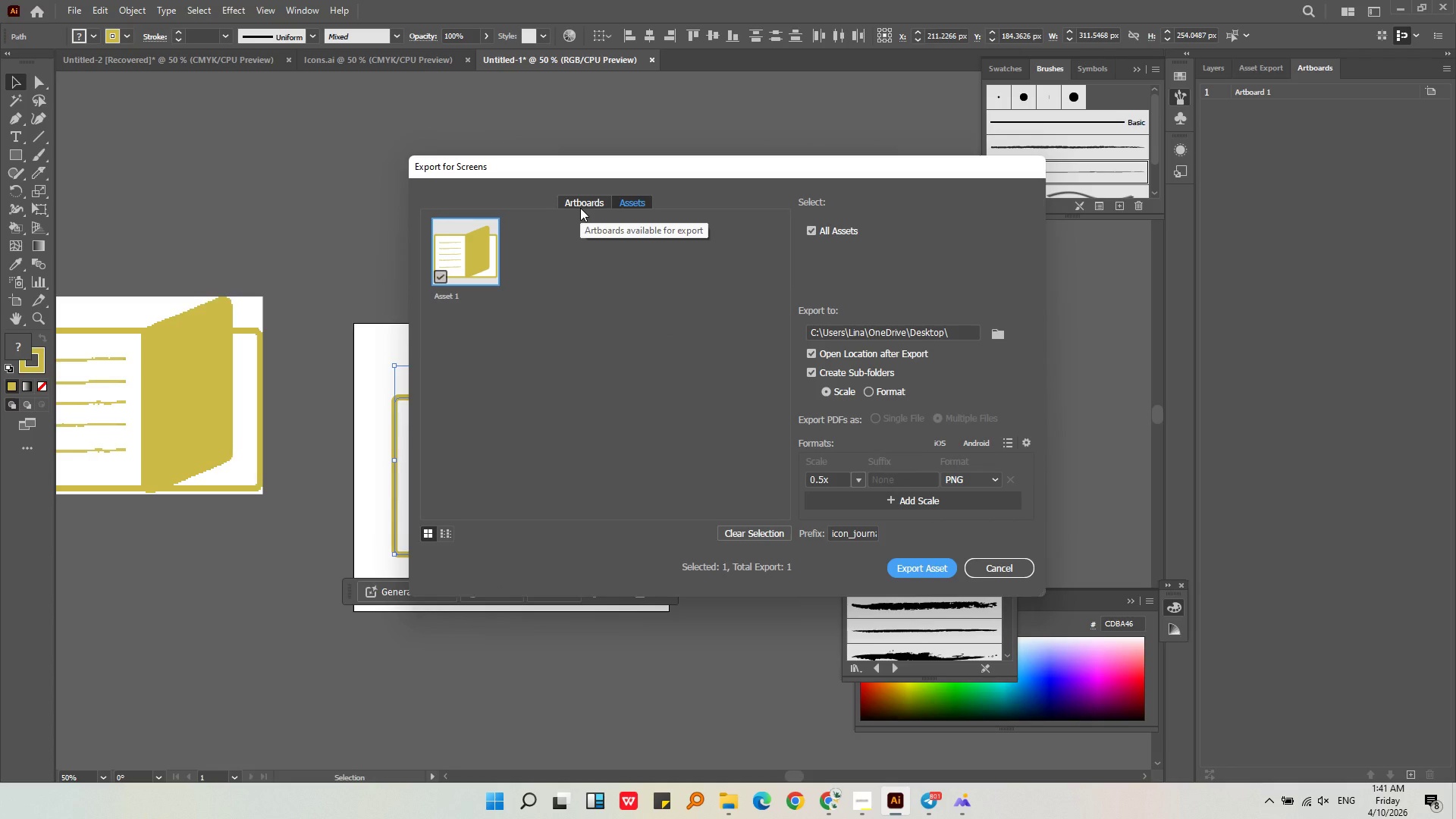 
wait(11.5)
 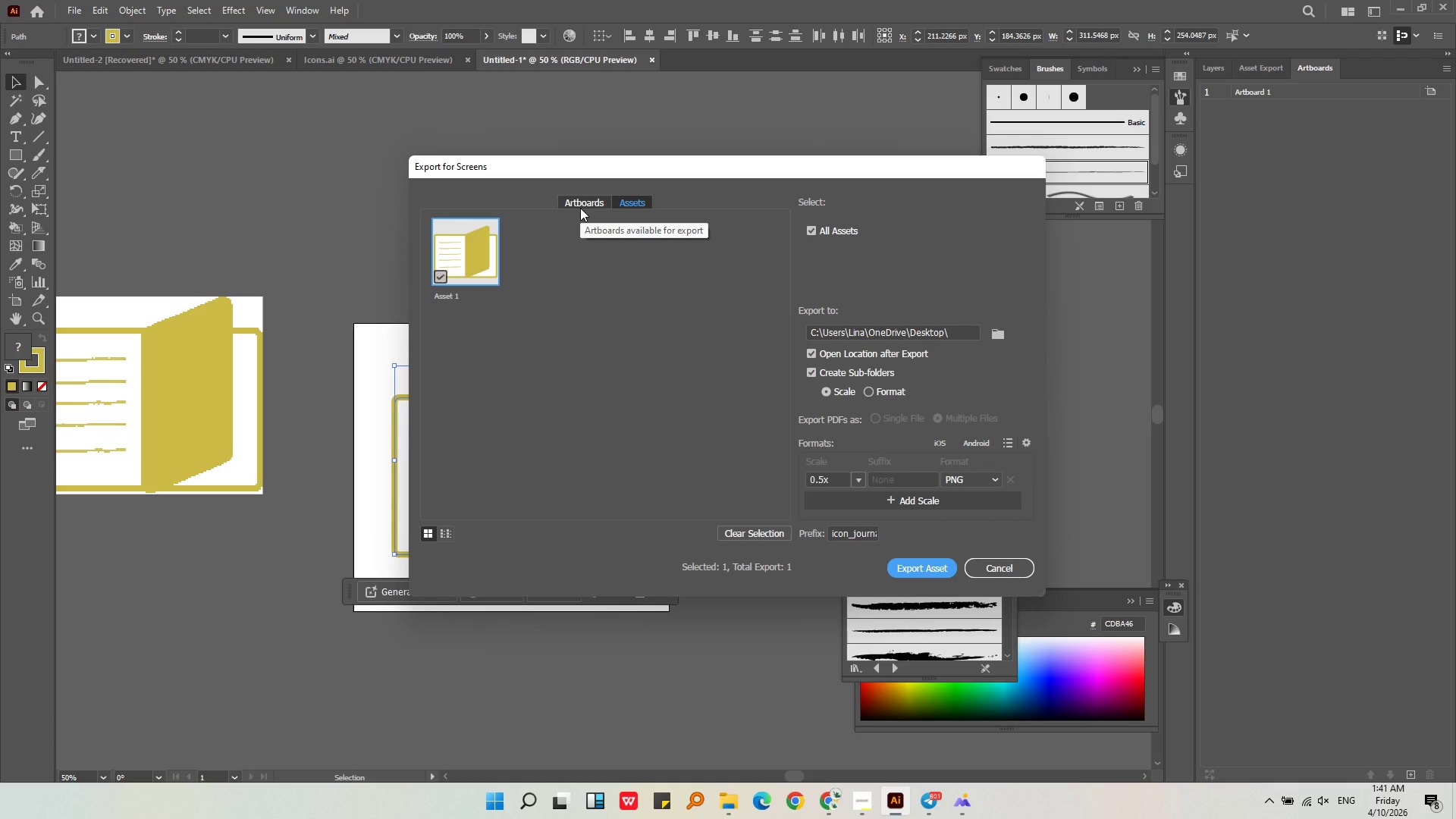 
left_click([944, 576])
 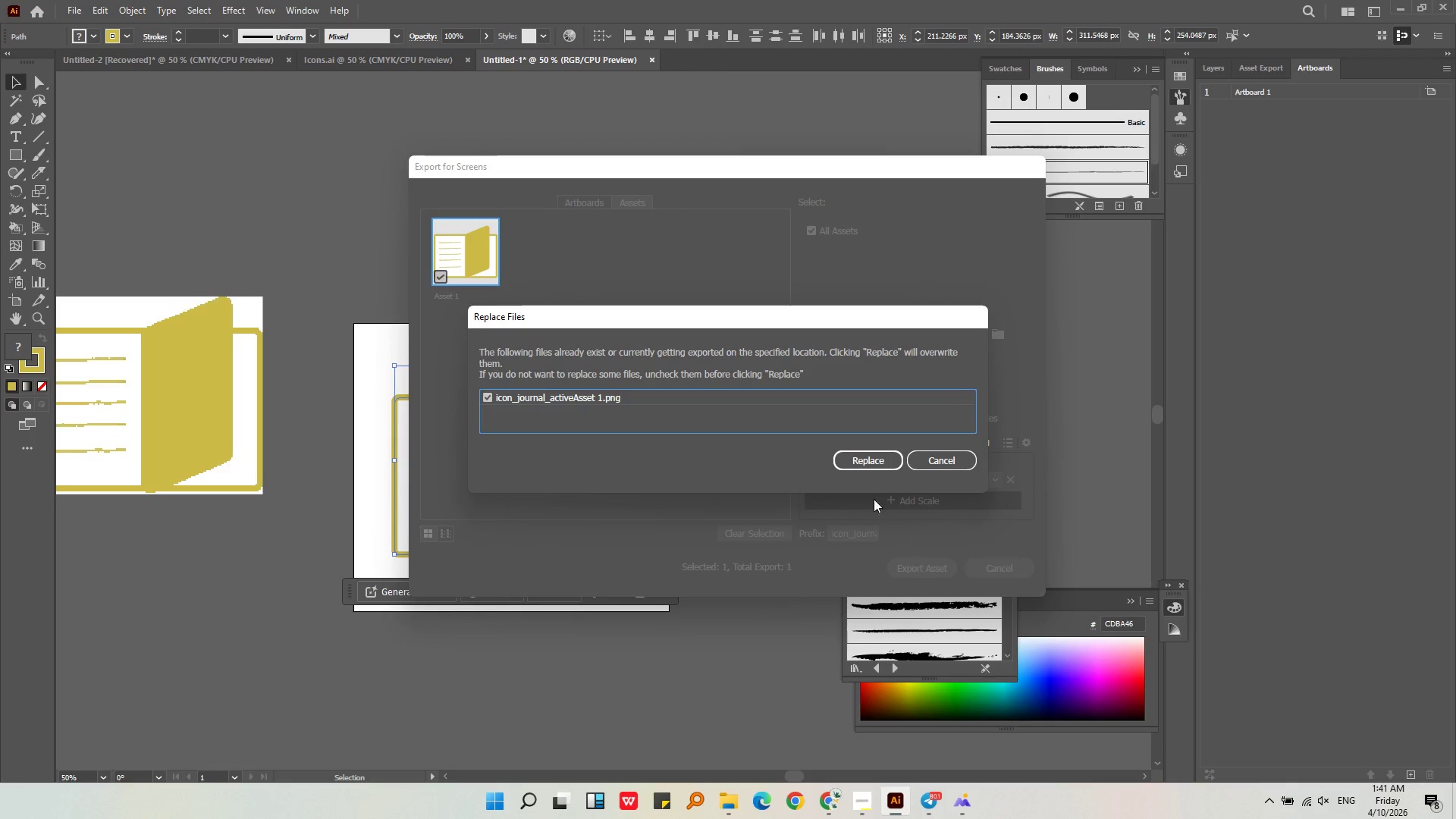 
left_click([869, 464])
 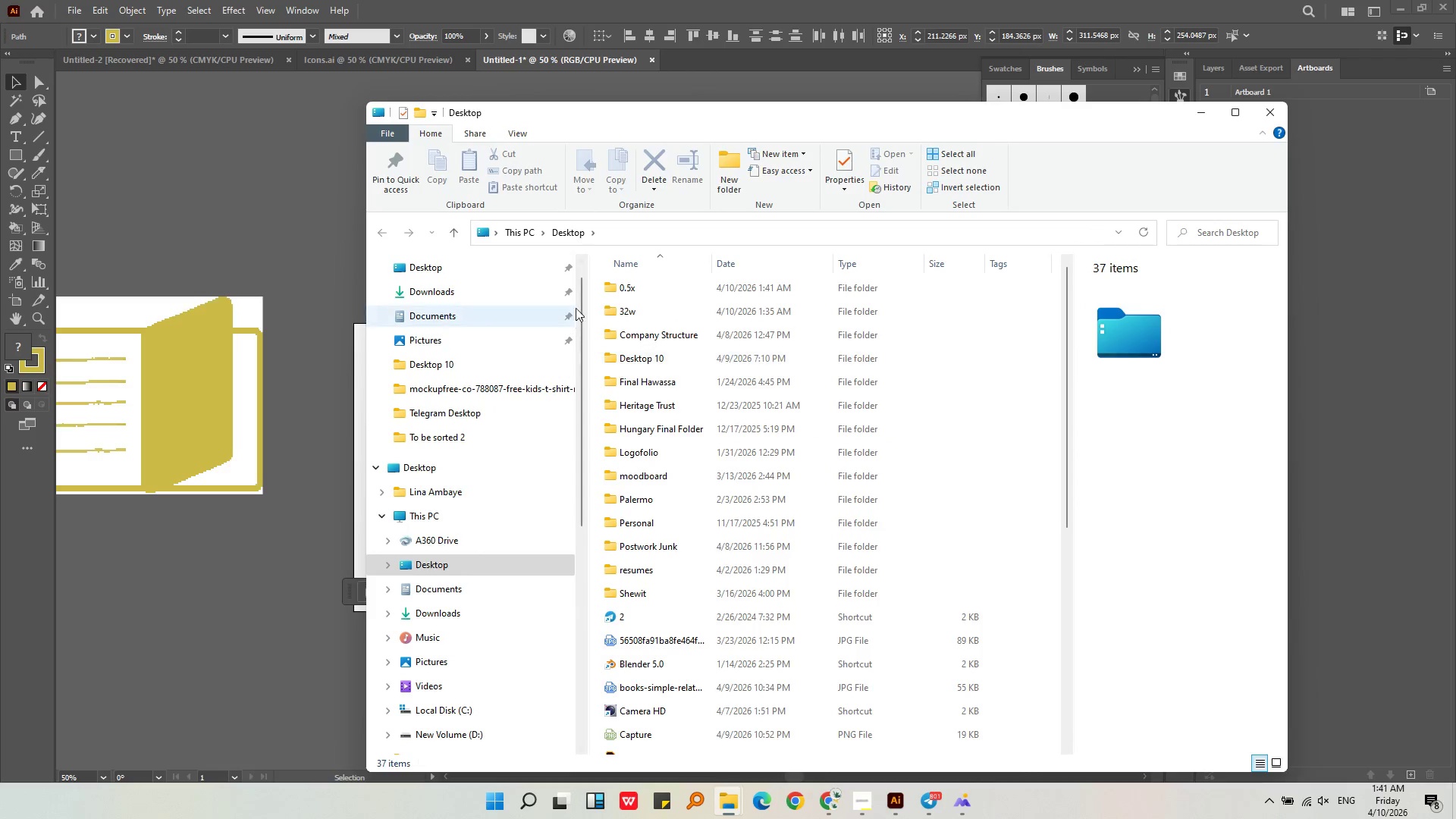 
double_click([651, 292])
 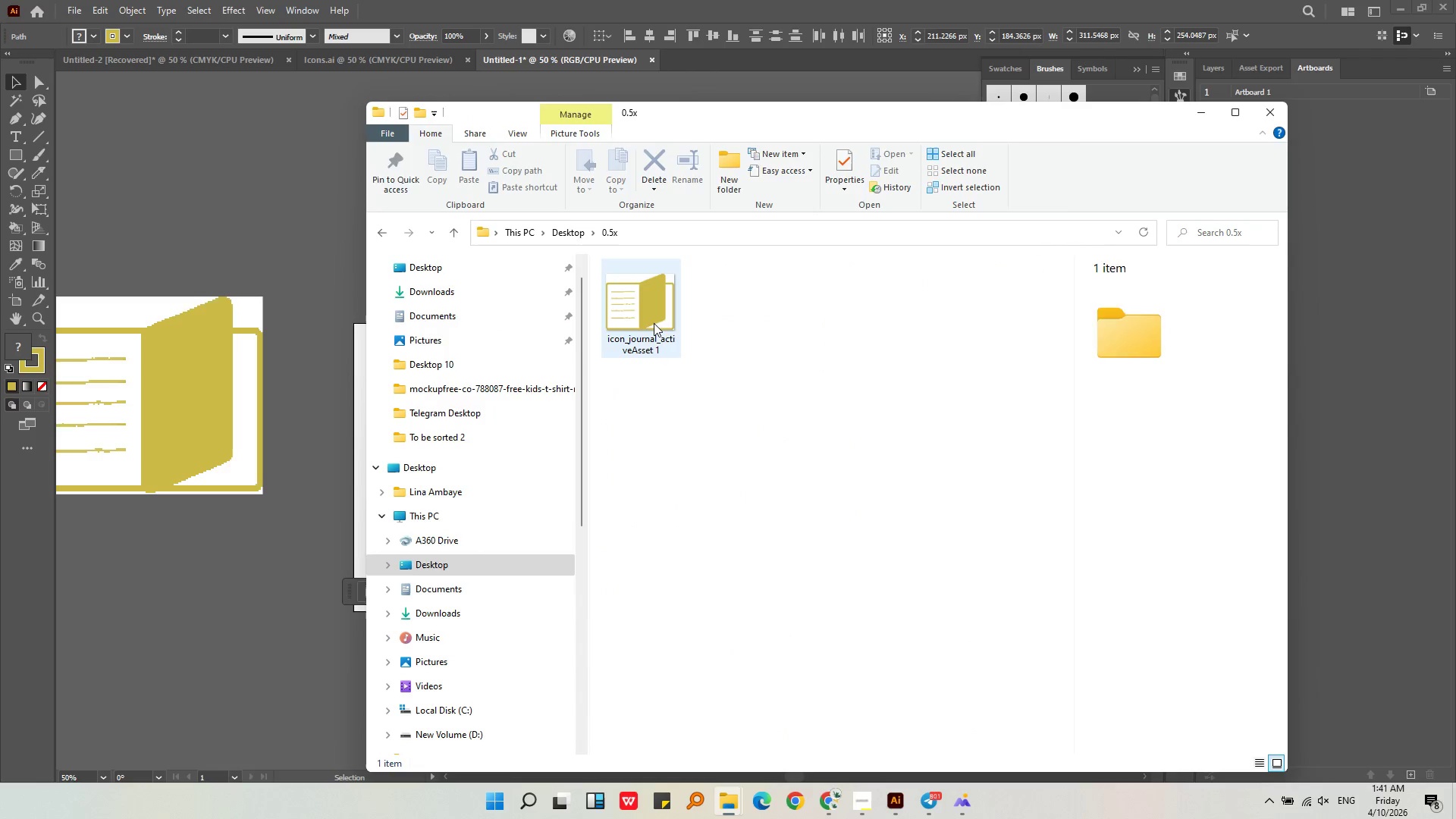 
double_click([654, 323])
 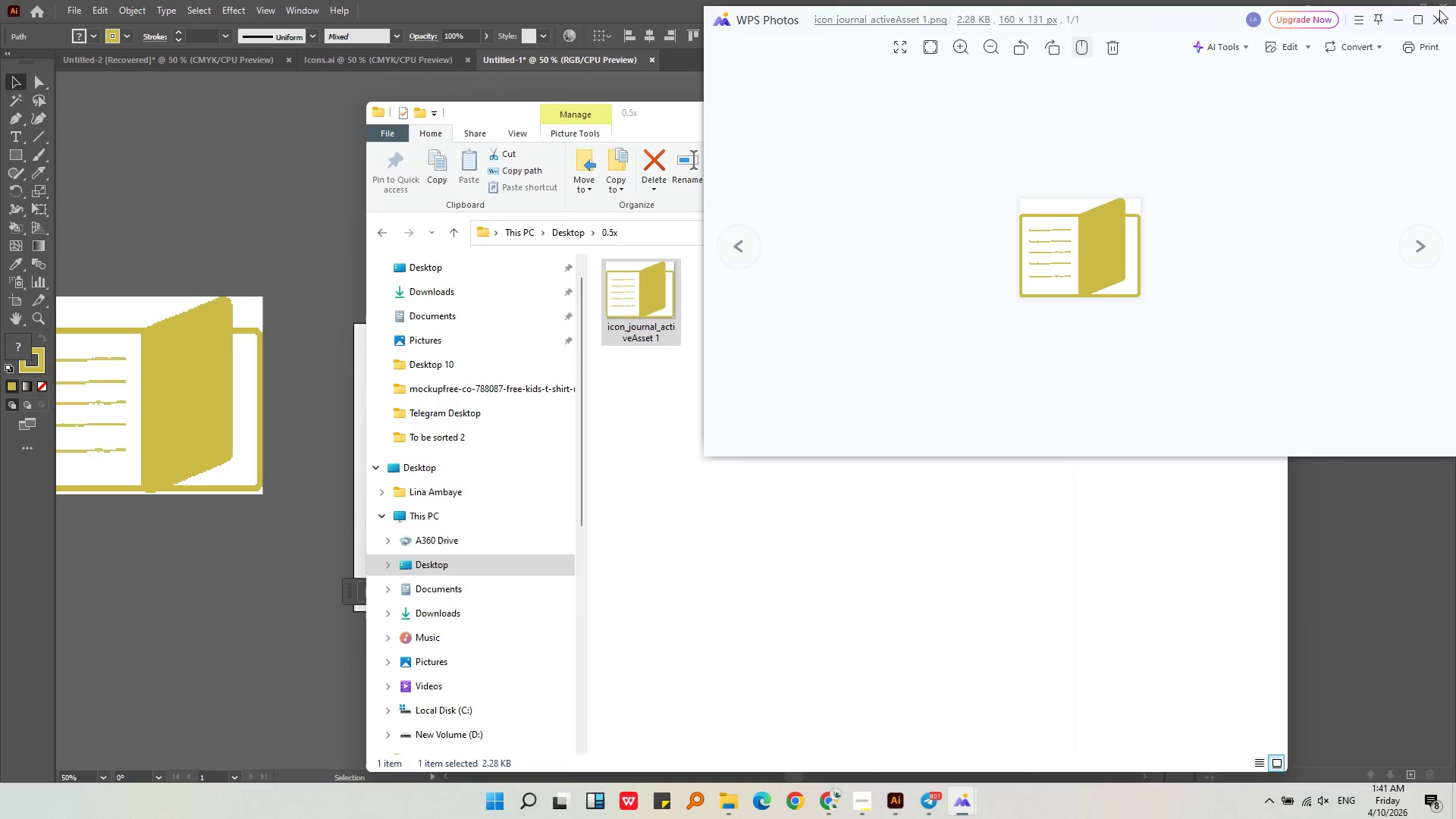 
left_click([1440, 20])
 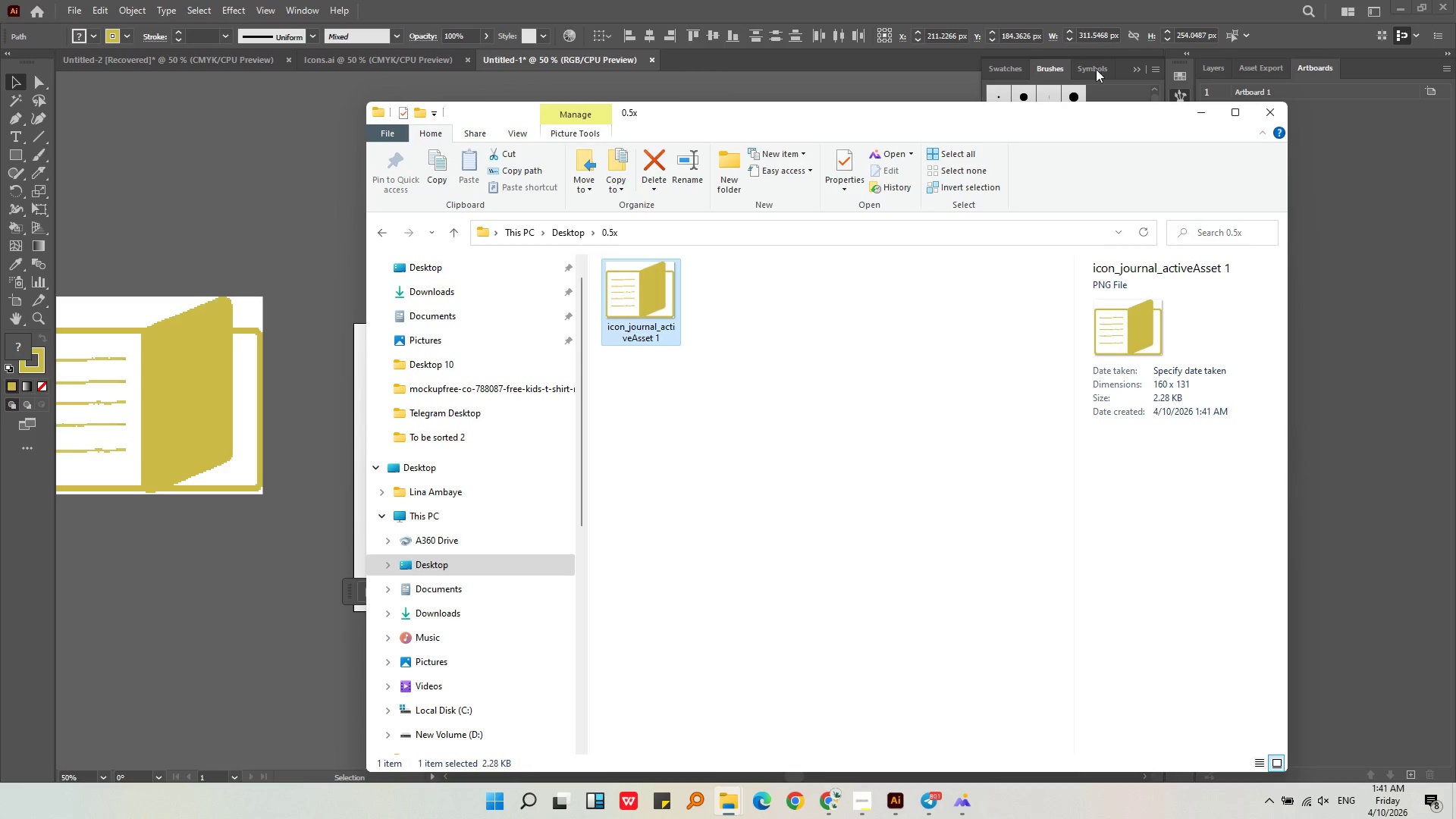 
left_click([657, 297])
 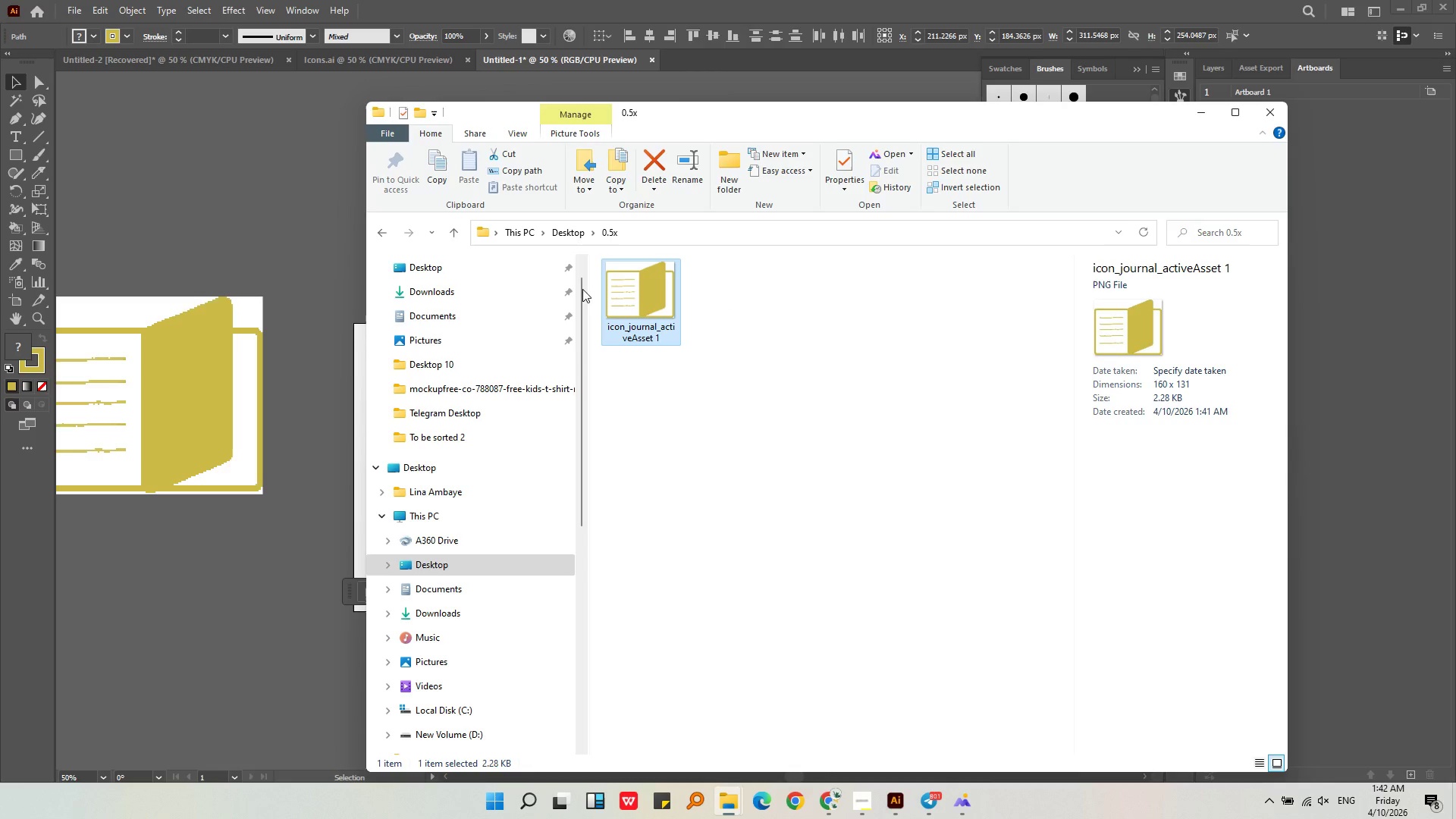 
left_click([246, 259])
 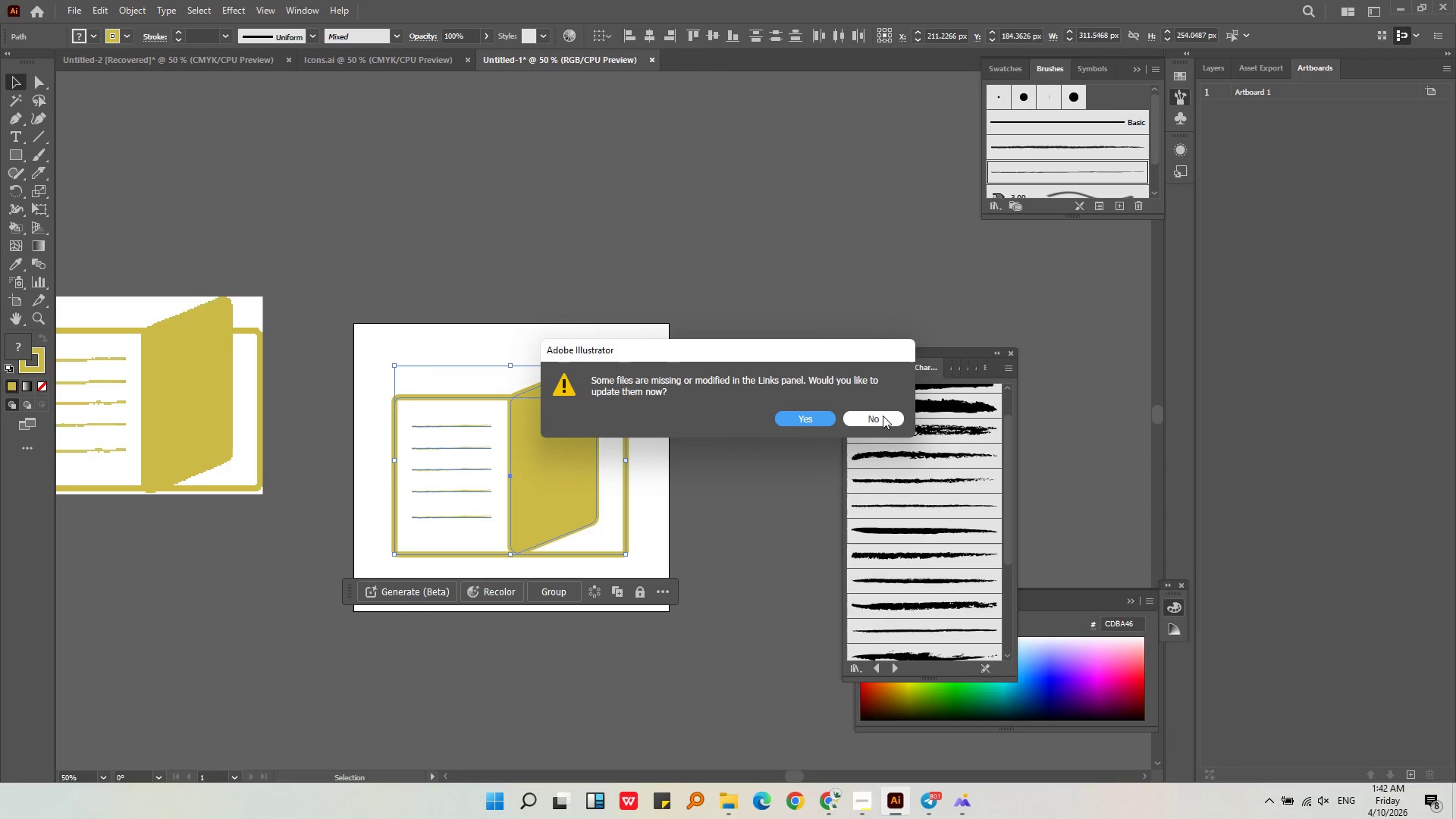 
left_click([881, 416])
 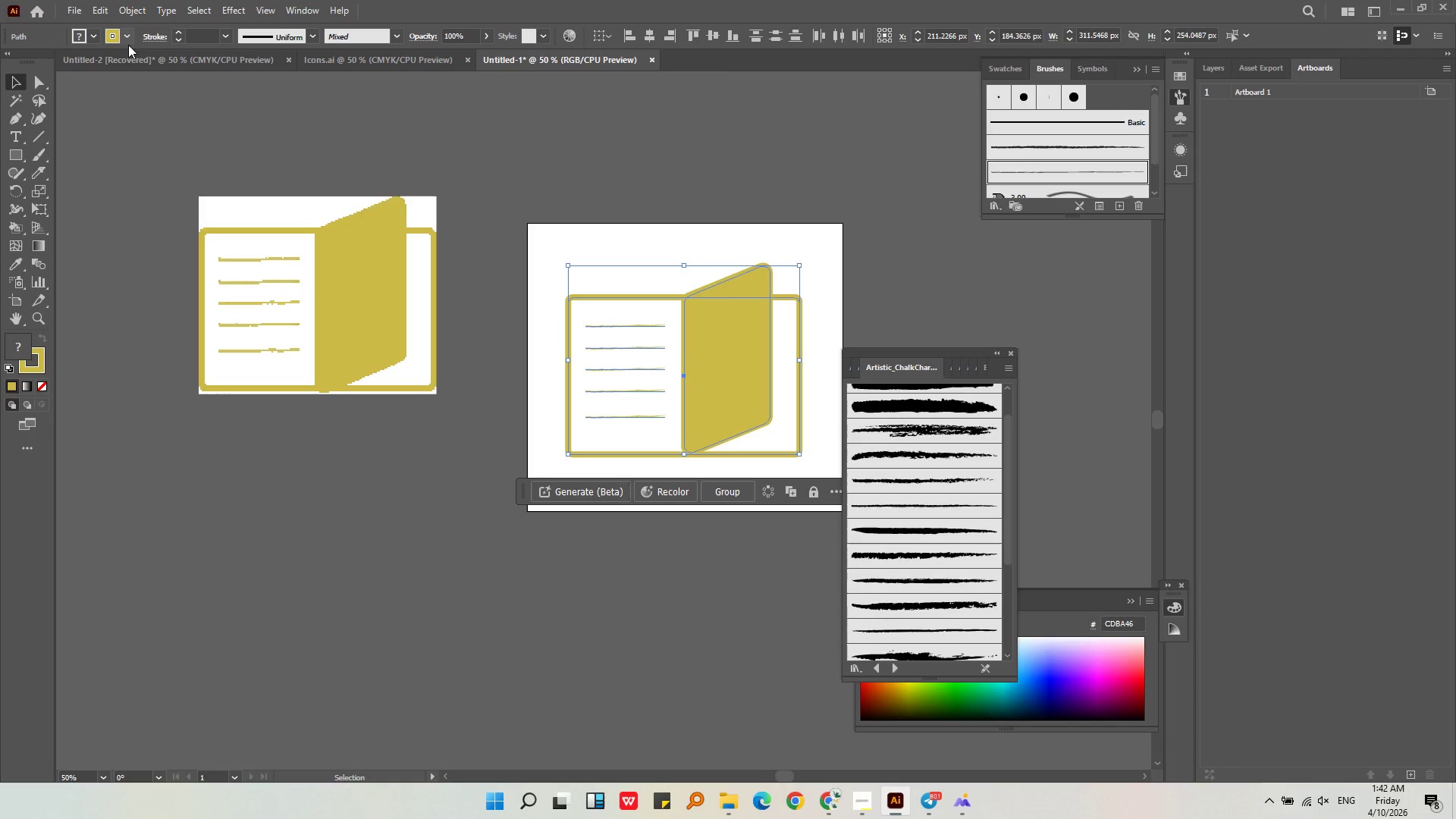 
left_click_drag(start_coordinate=[474, 410], to_coordinate=[452, 400])
 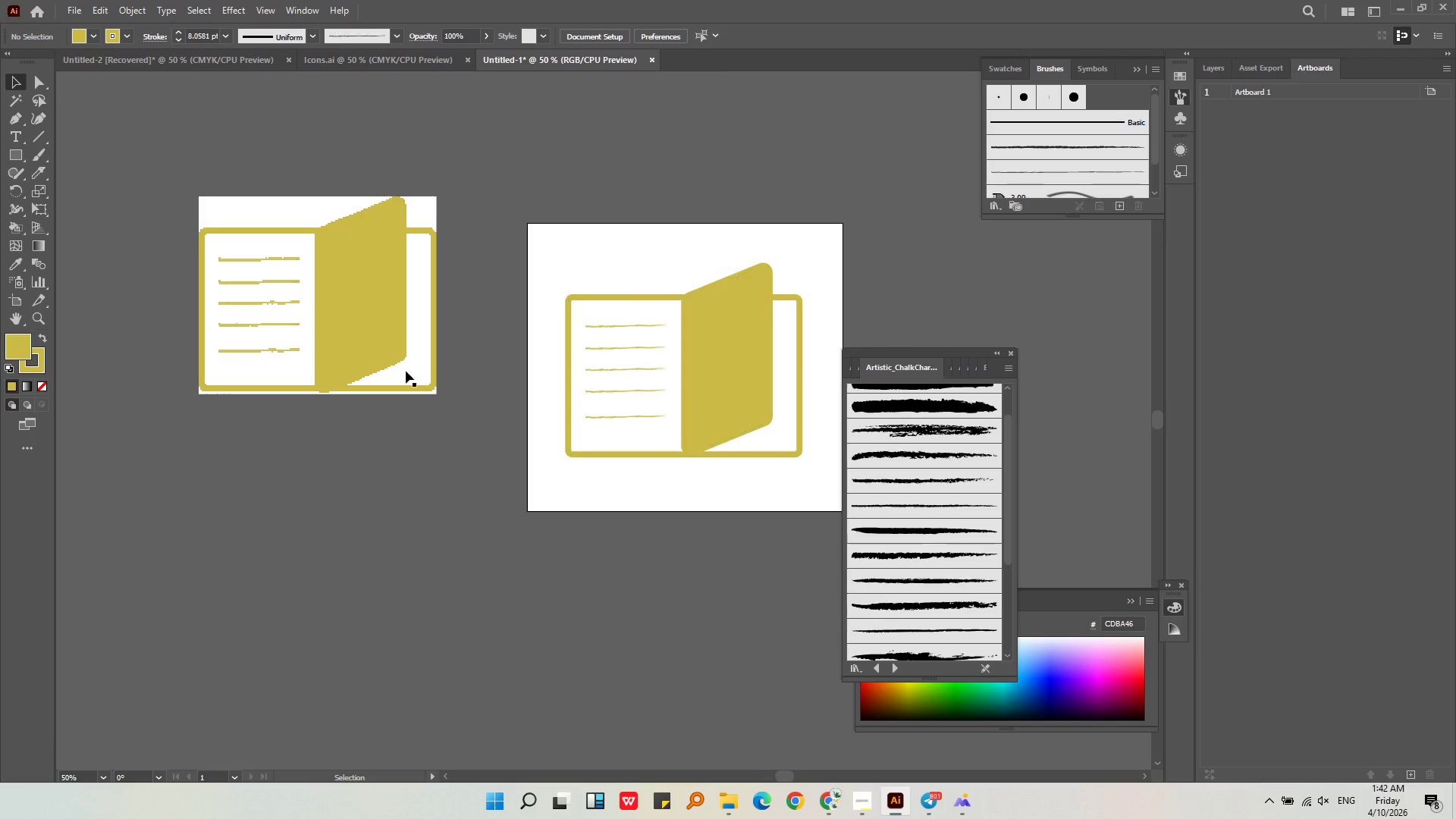 
double_click([406, 371])
 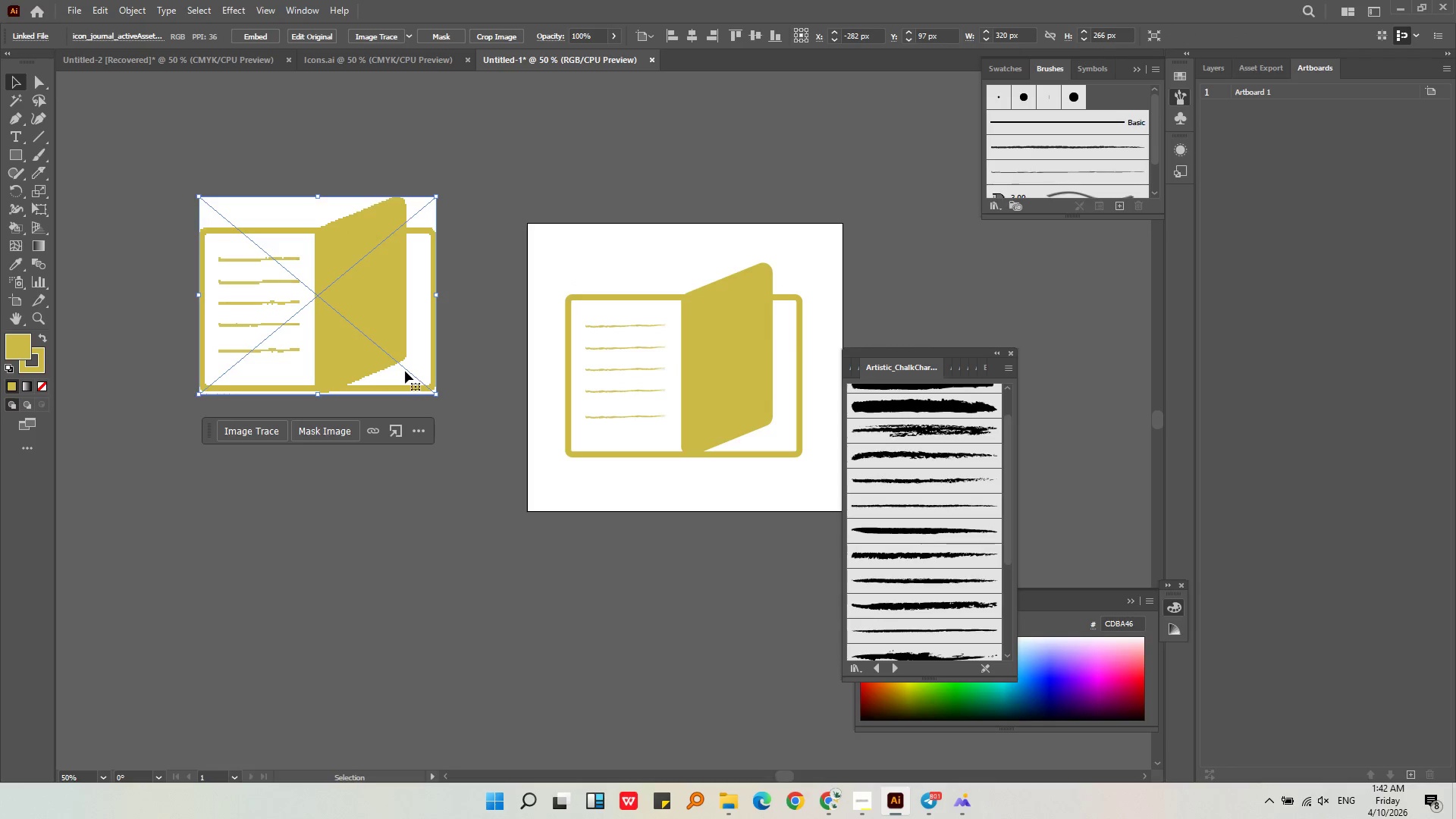 
key(Backspace)
 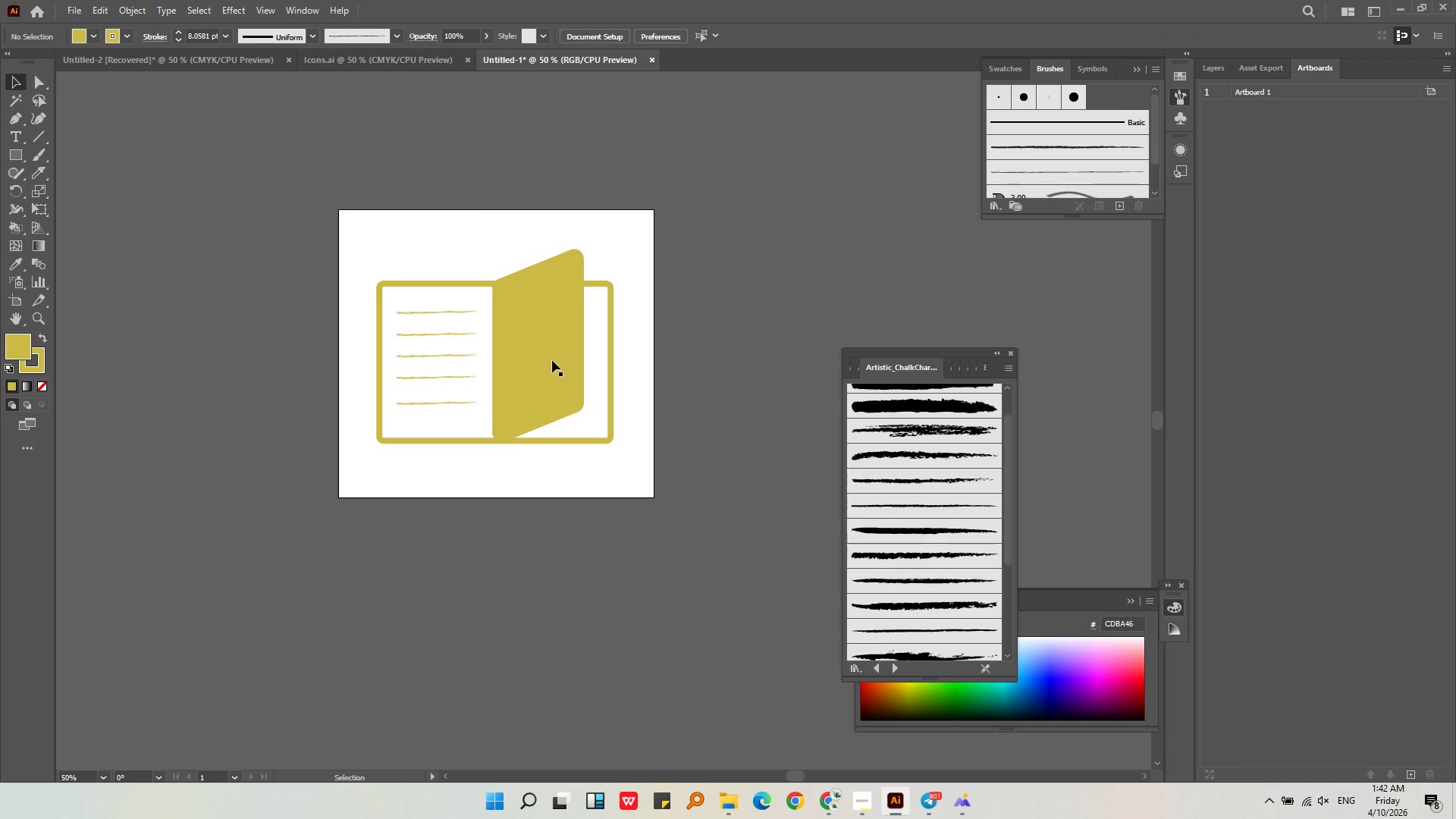 
left_click([589, 408])
 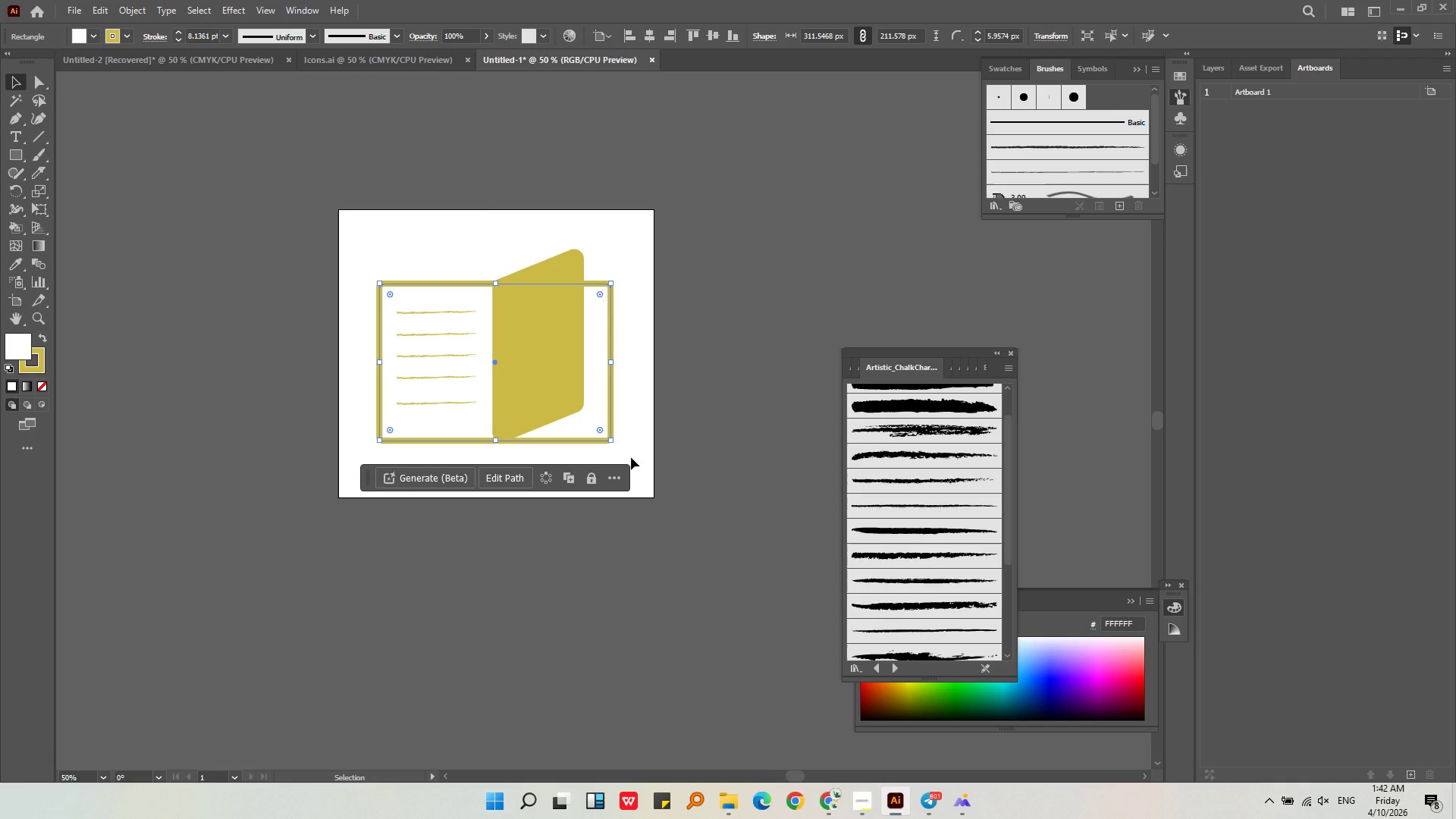 
left_click([630, 457])
 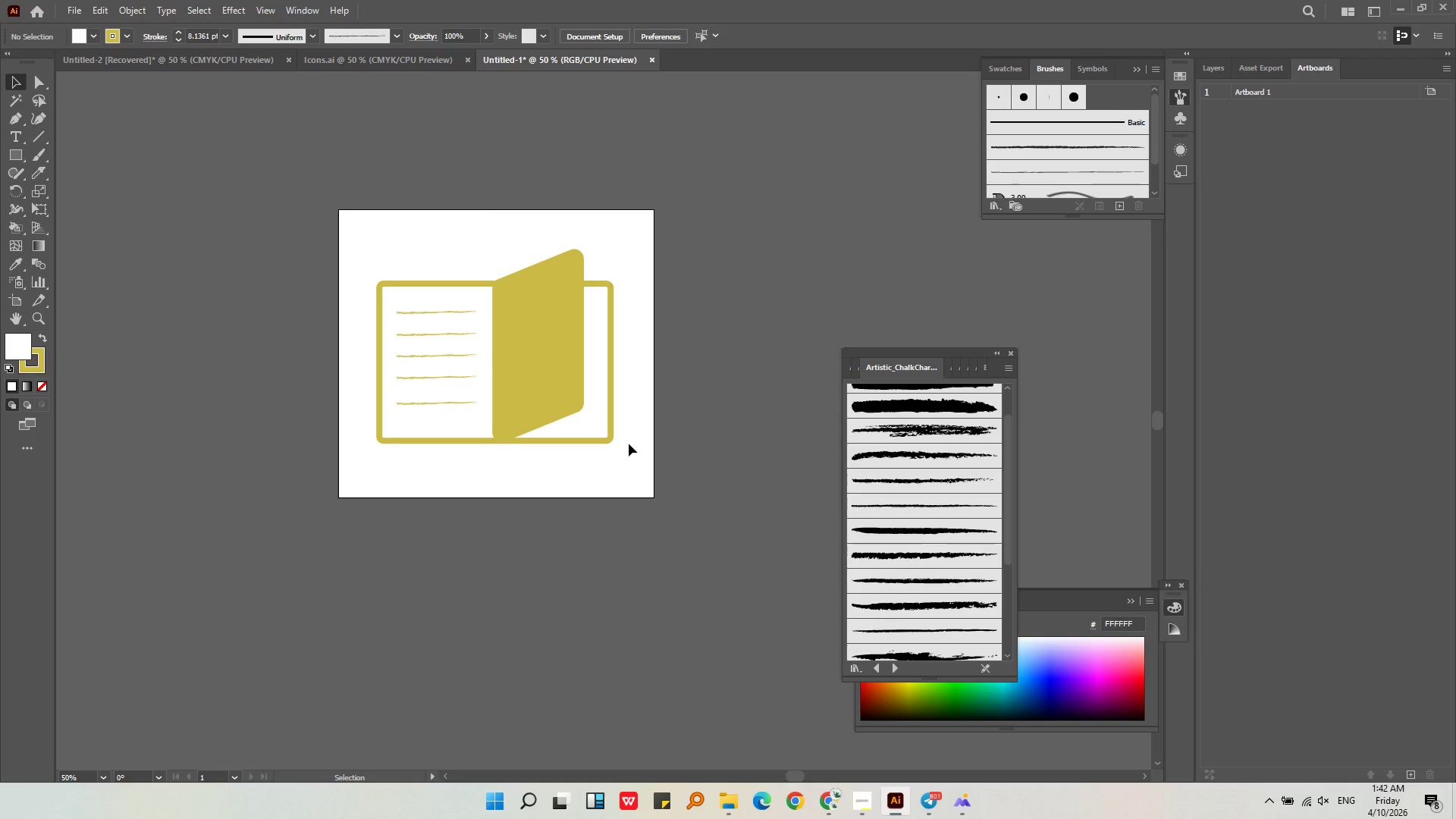 
left_click_drag(start_coordinate=[629, 444], to_coordinate=[314, 244])
 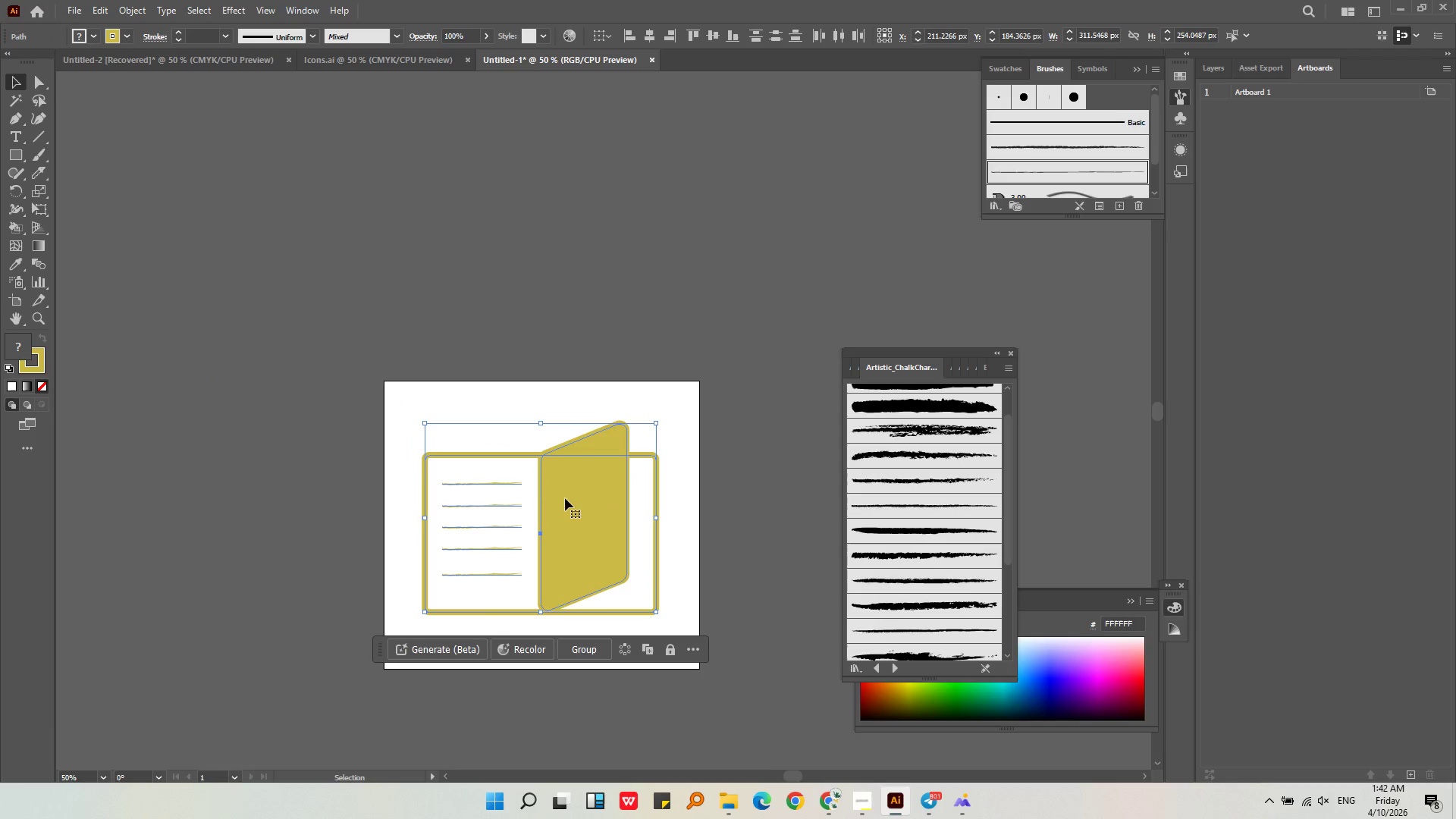 
left_click_drag(start_coordinate=[577, 509], to_coordinate=[425, 209])
 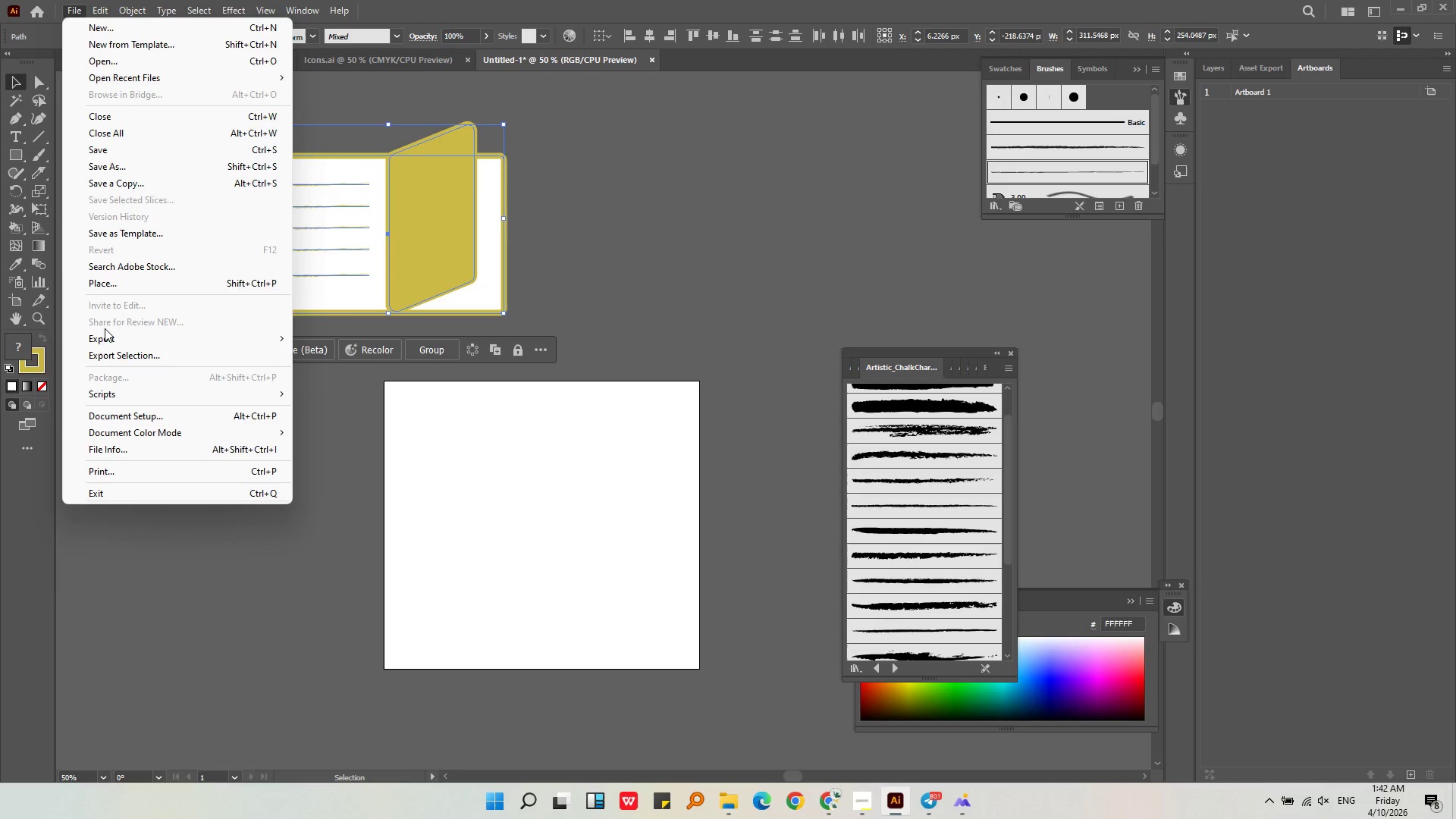 
left_click([124, 335])
 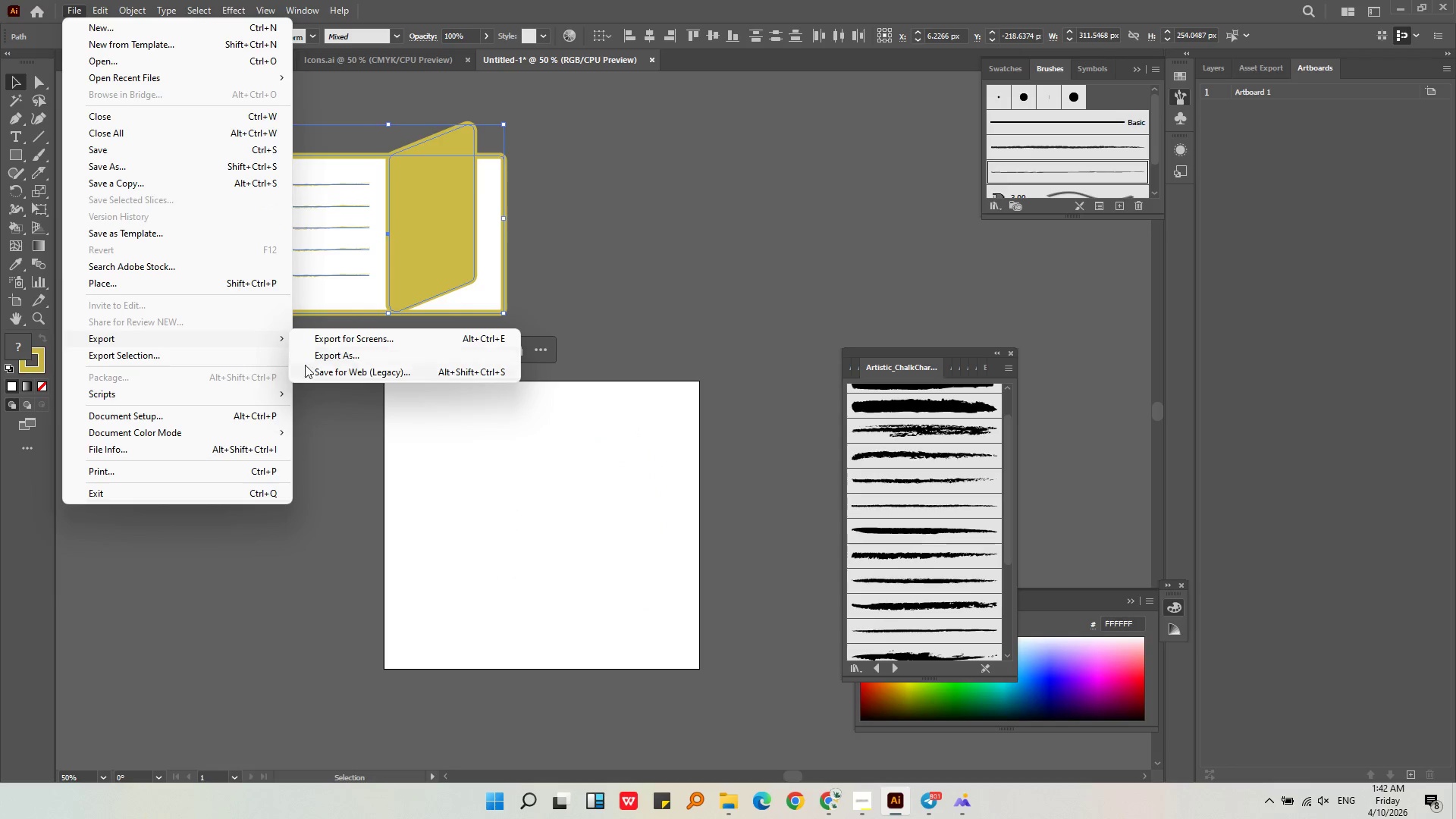 
left_click([312, 362])
 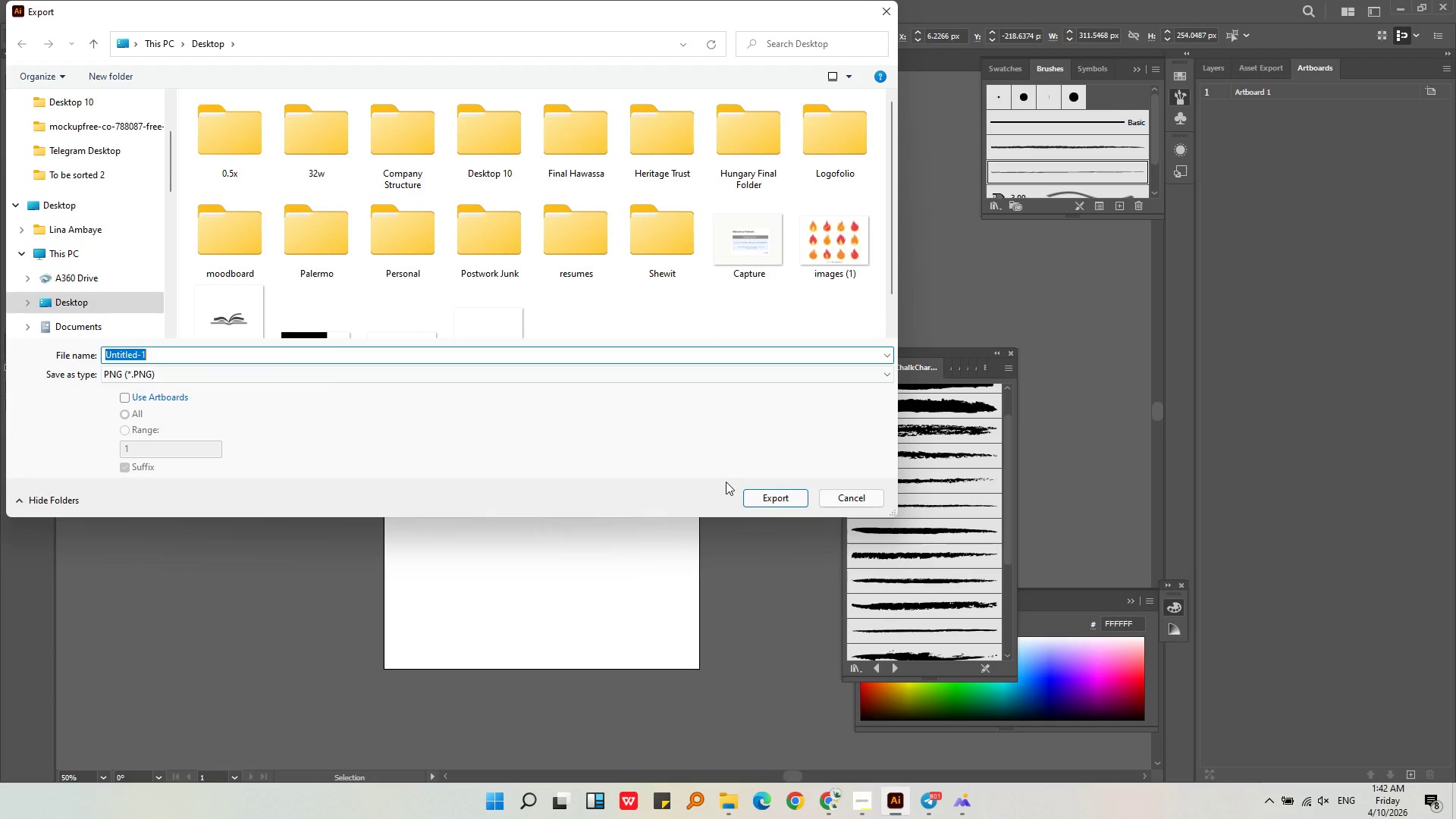 
left_click([764, 493])
 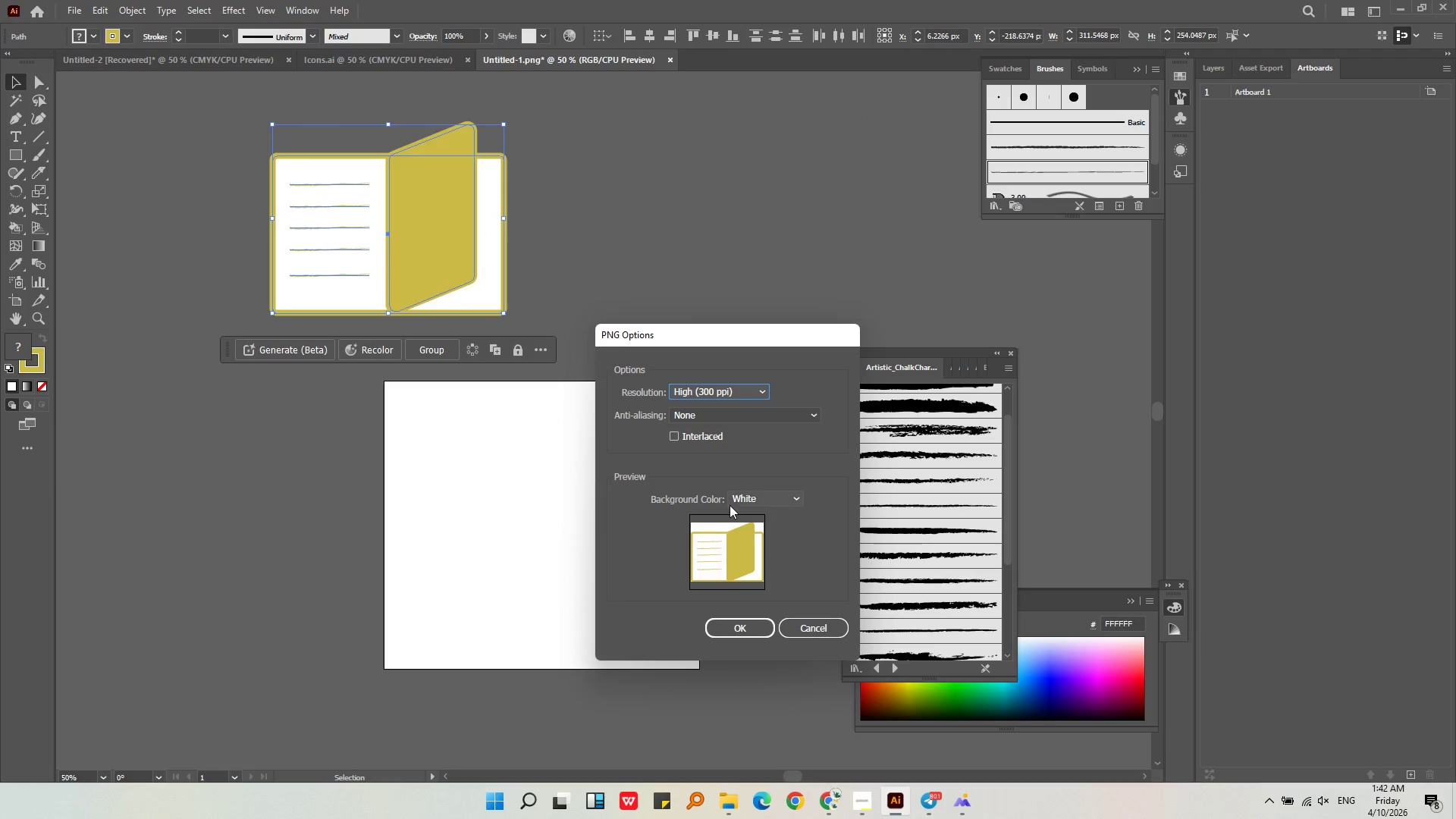 
left_click([748, 519])
 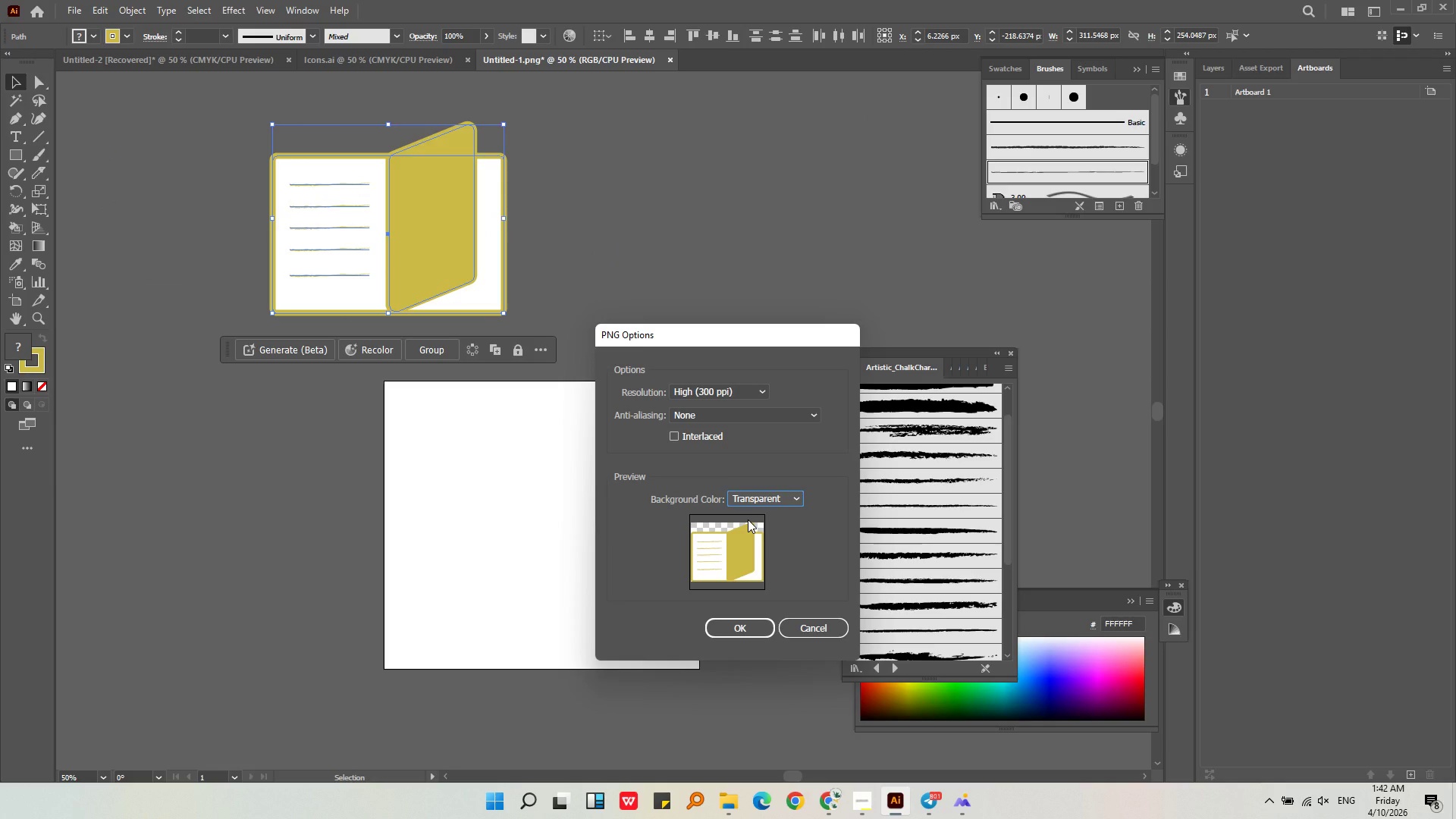 
left_click([717, 385])
 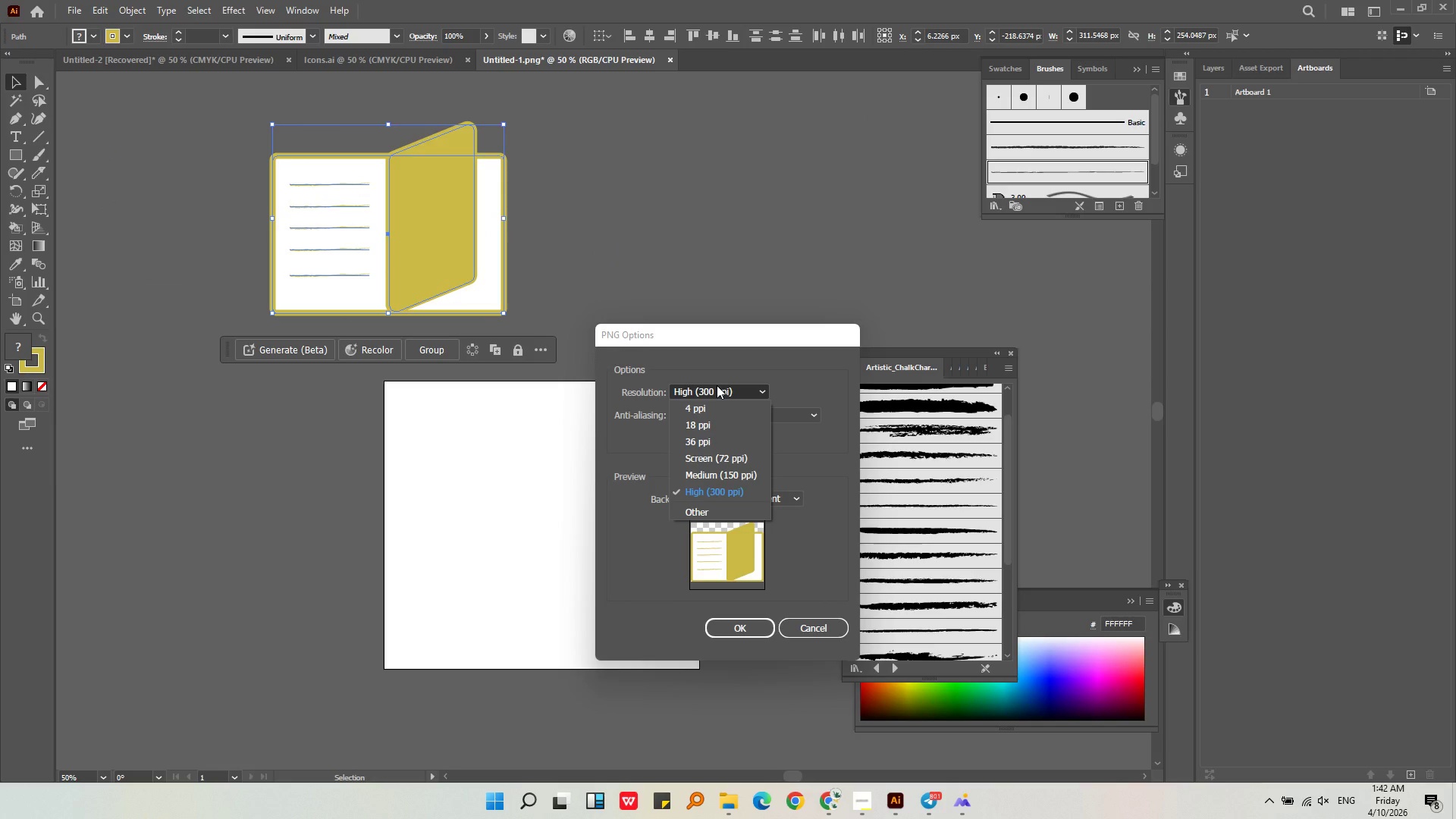 
left_click([717, 385])
 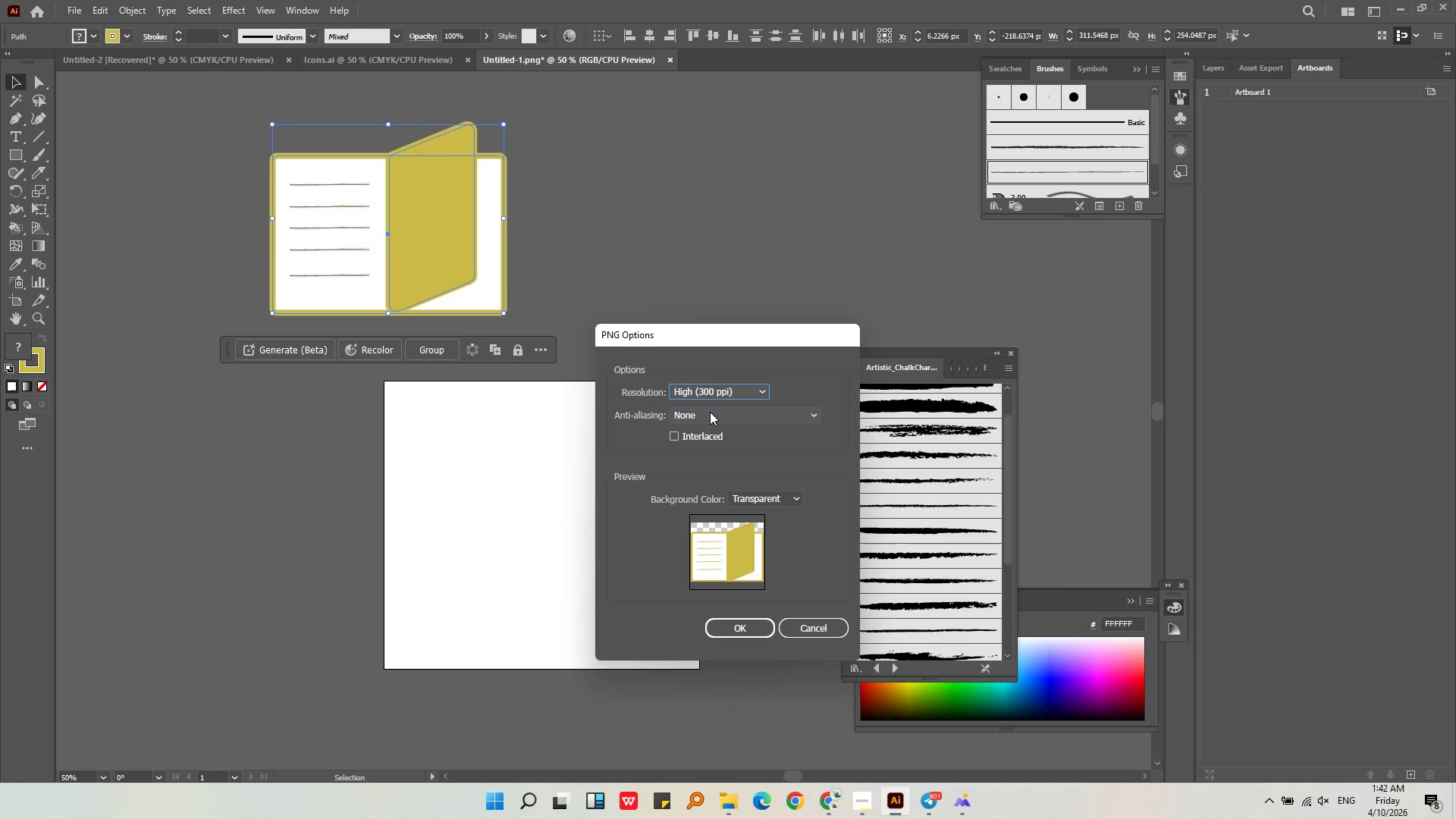 
left_click([710, 412])
 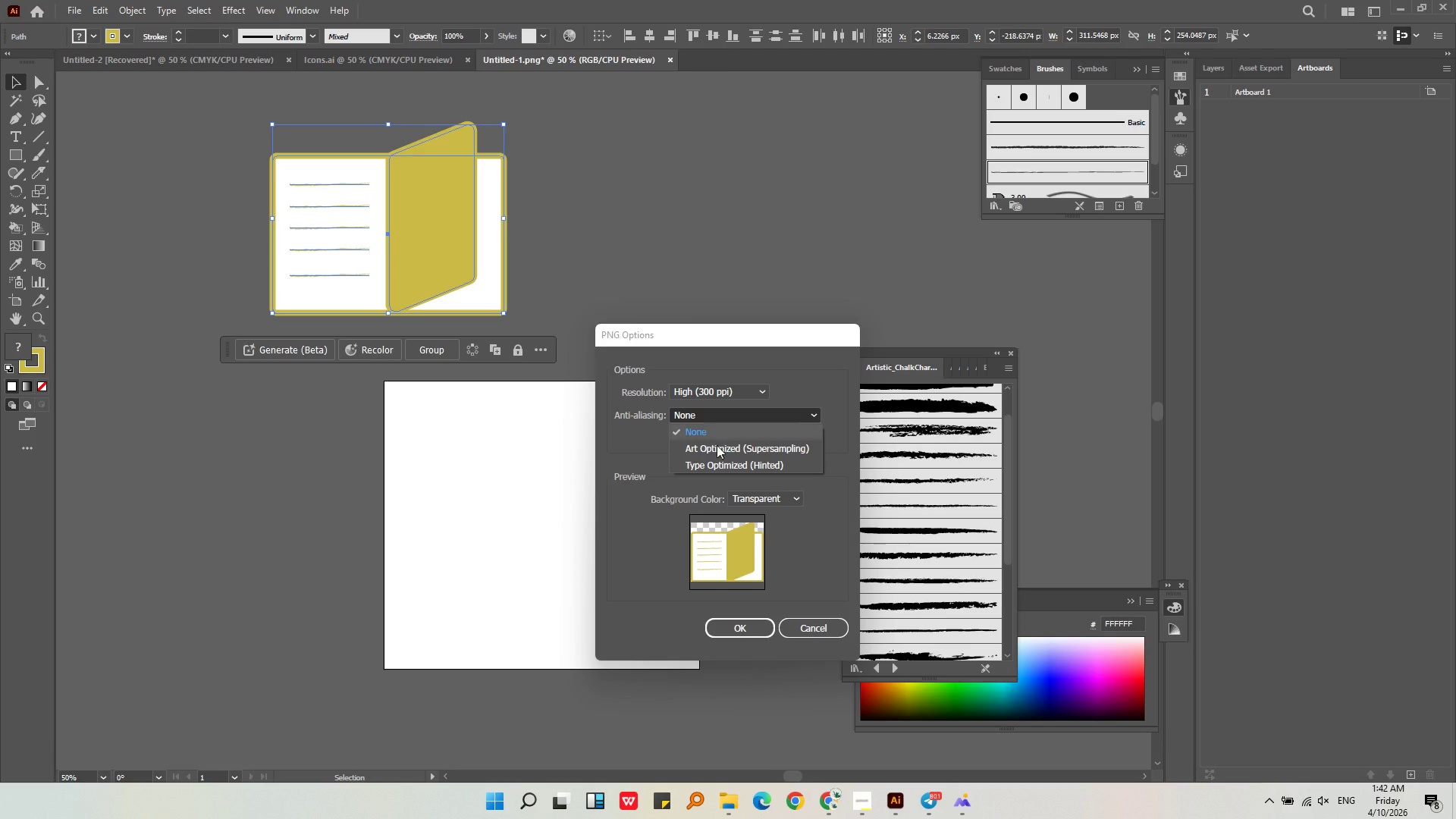 
left_click([720, 453])
 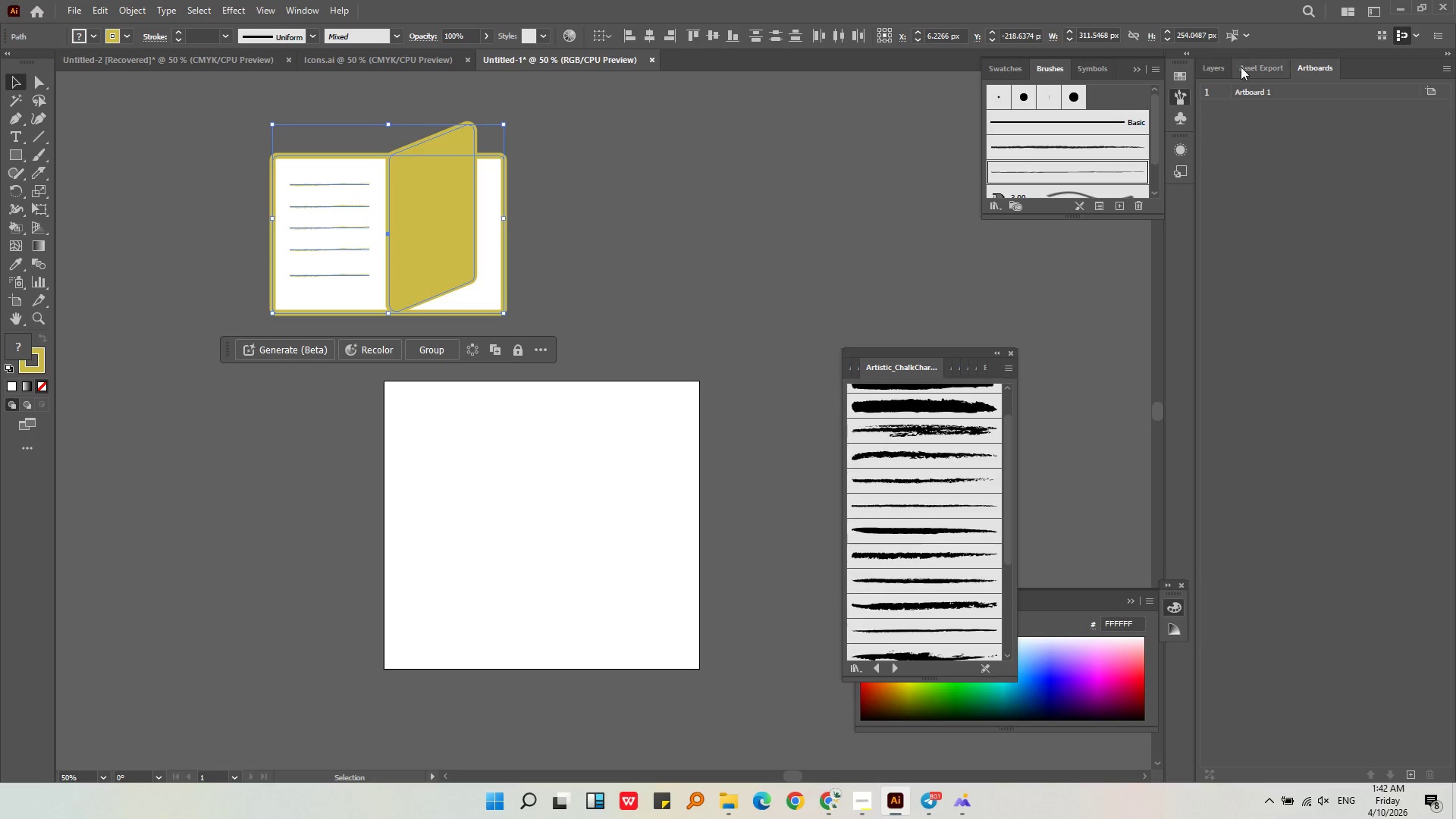 
left_click([1395, 9])
 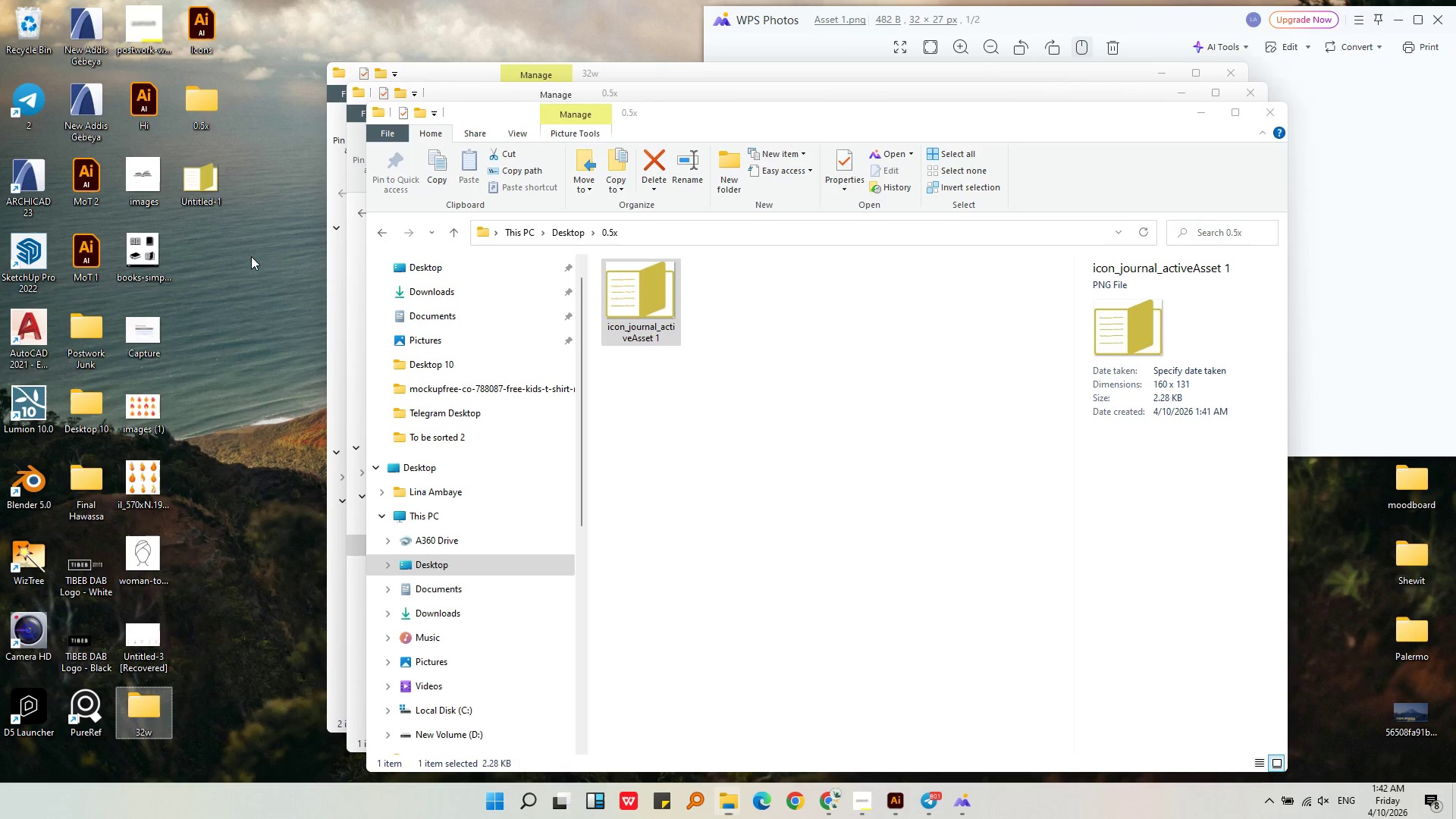 
double_click([218, 172])
 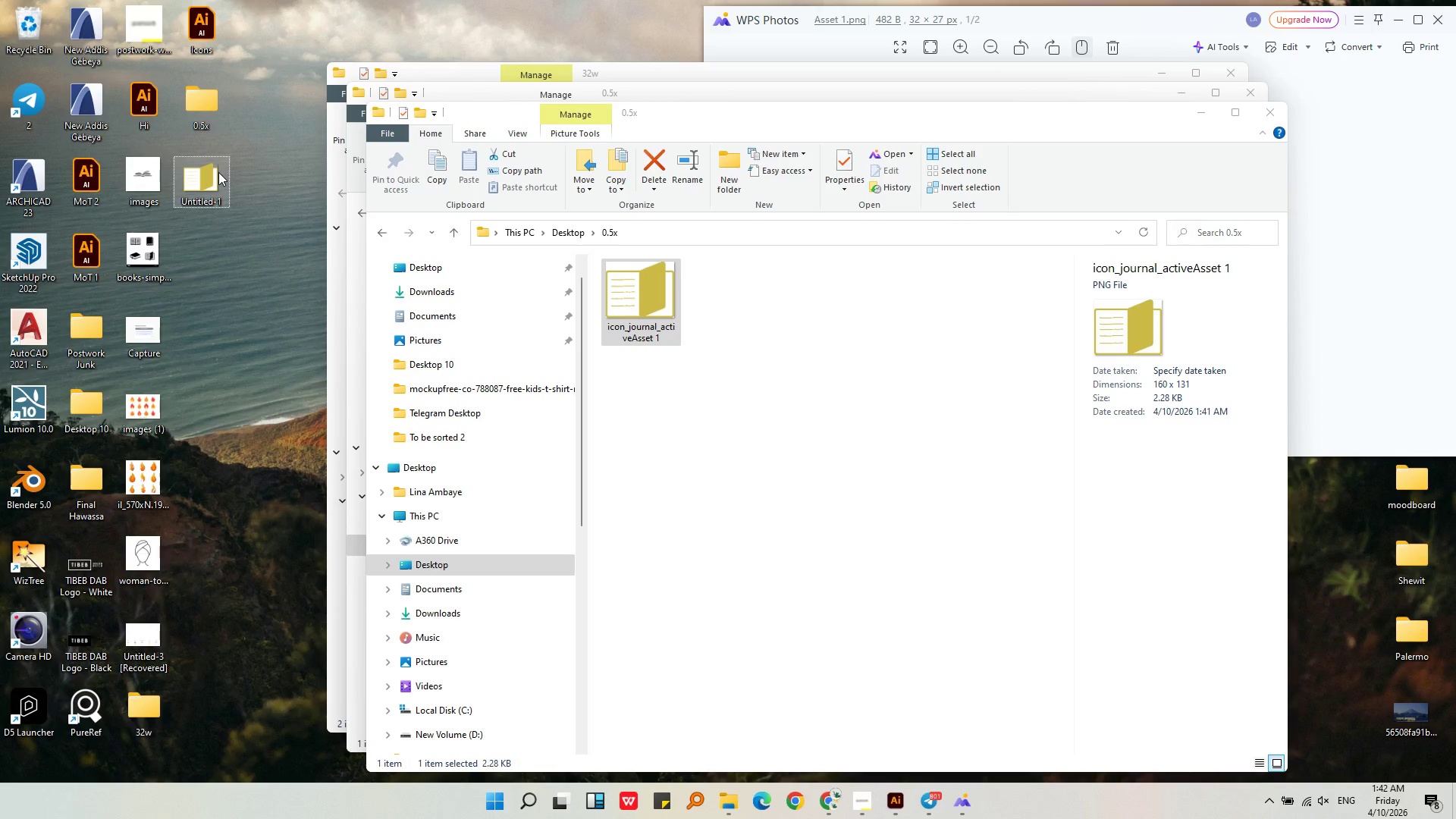 
triple_click([218, 172])
 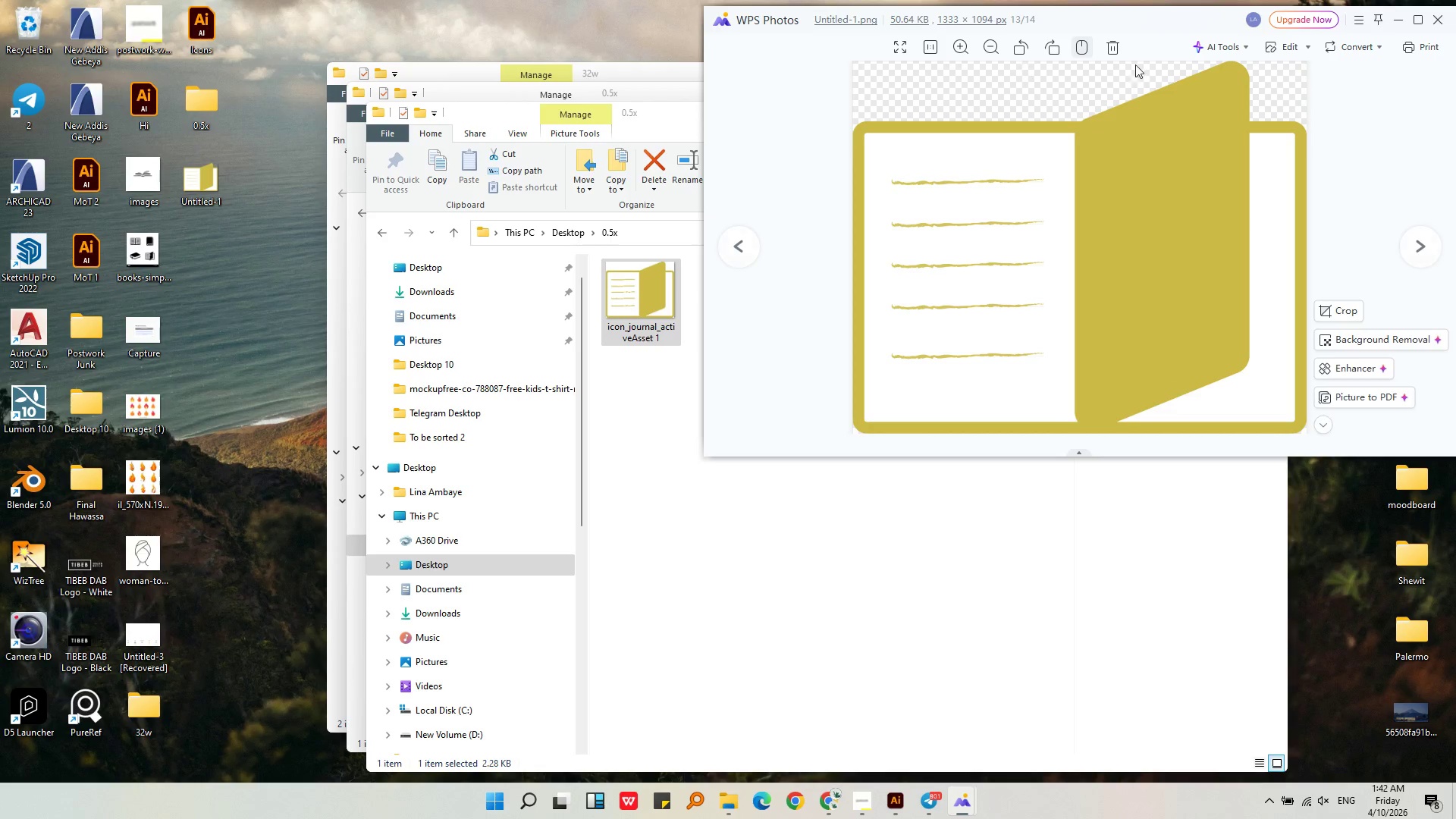 
left_click([1439, 17])
 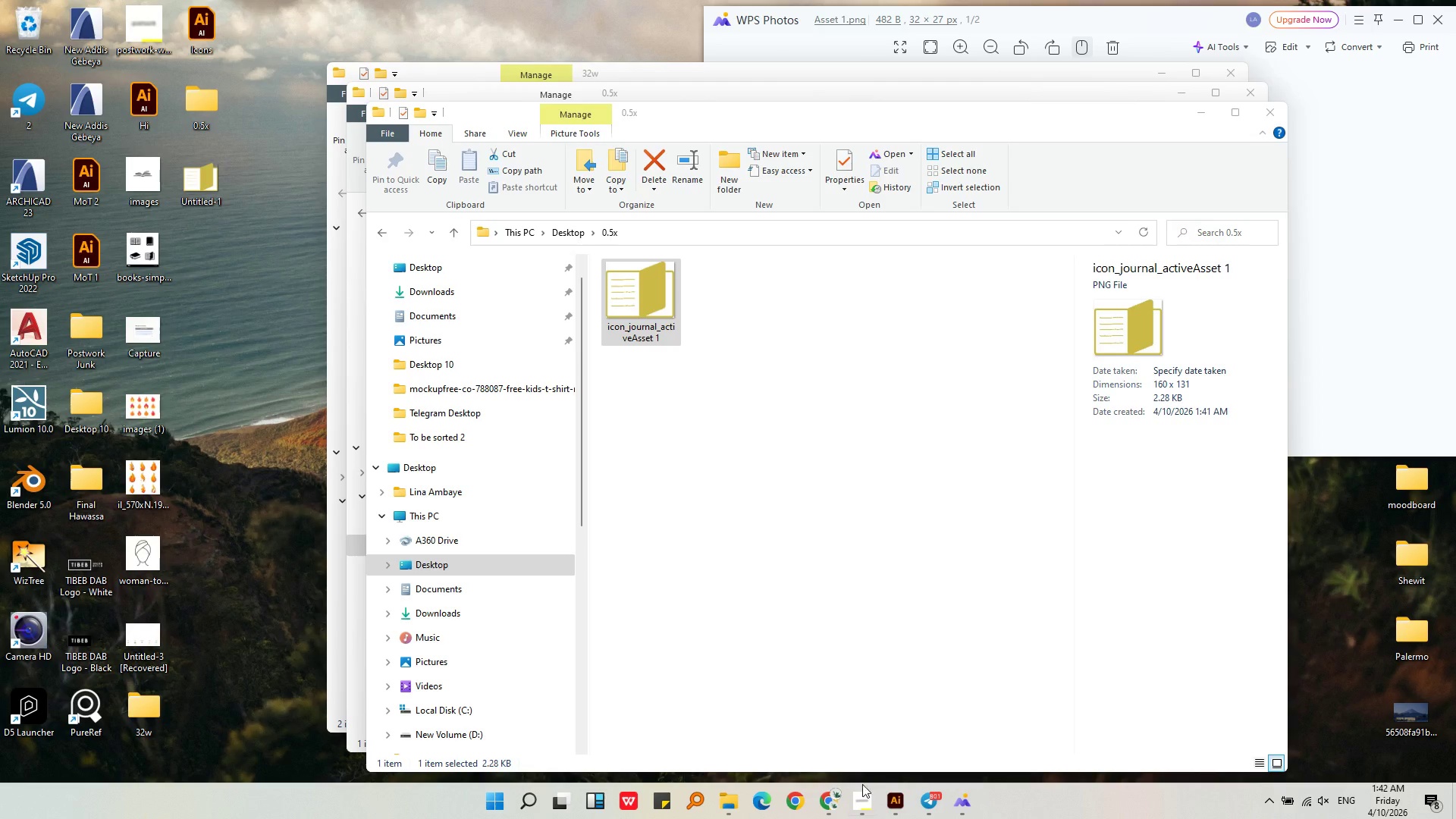 
left_click([891, 814])
 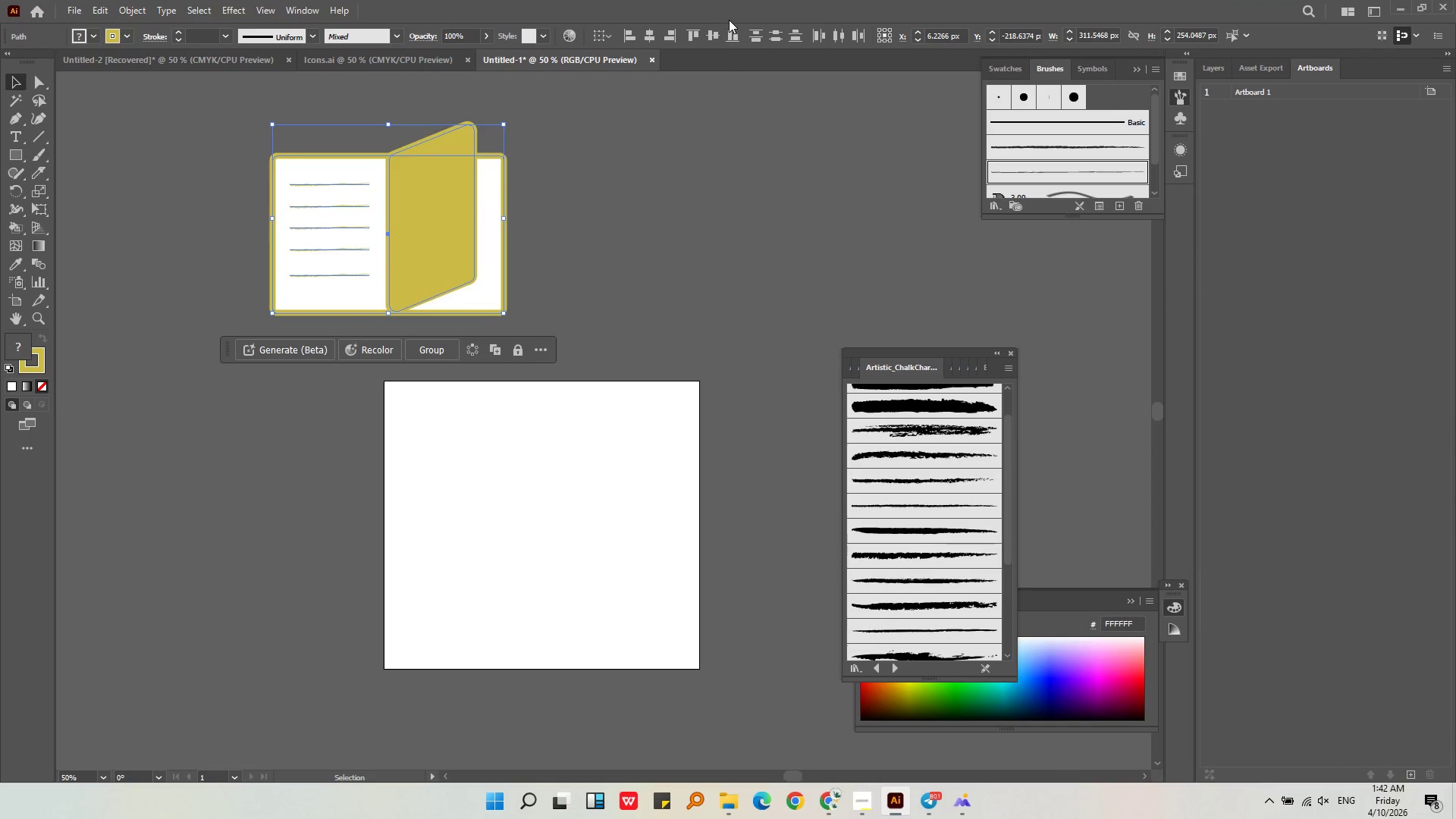 
left_click_drag(start_coordinate=[731, 16], to_coordinate=[811, 40])
 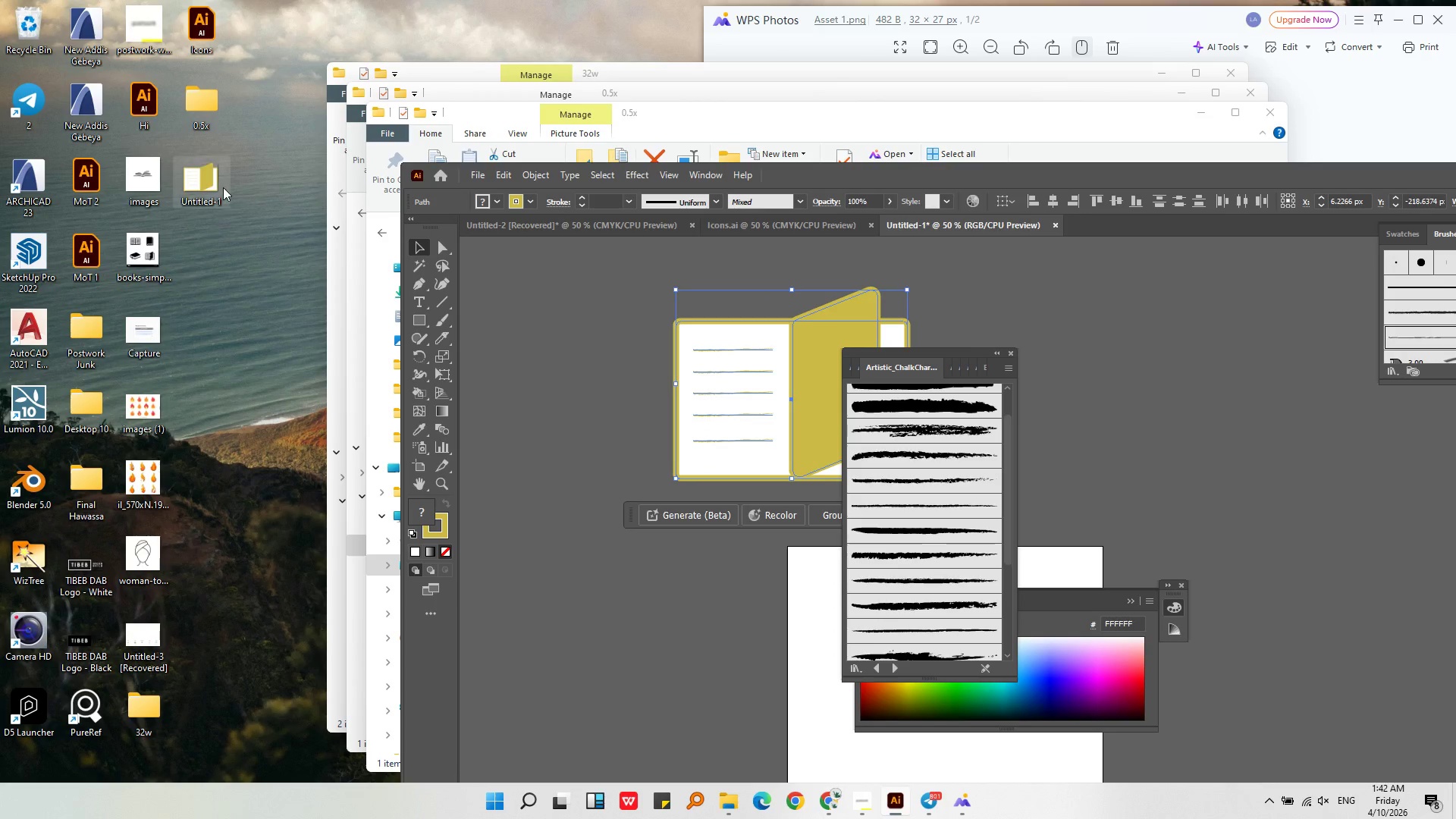 
left_click_drag(start_coordinate=[219, 189], to_coordinate=[663, 523])
 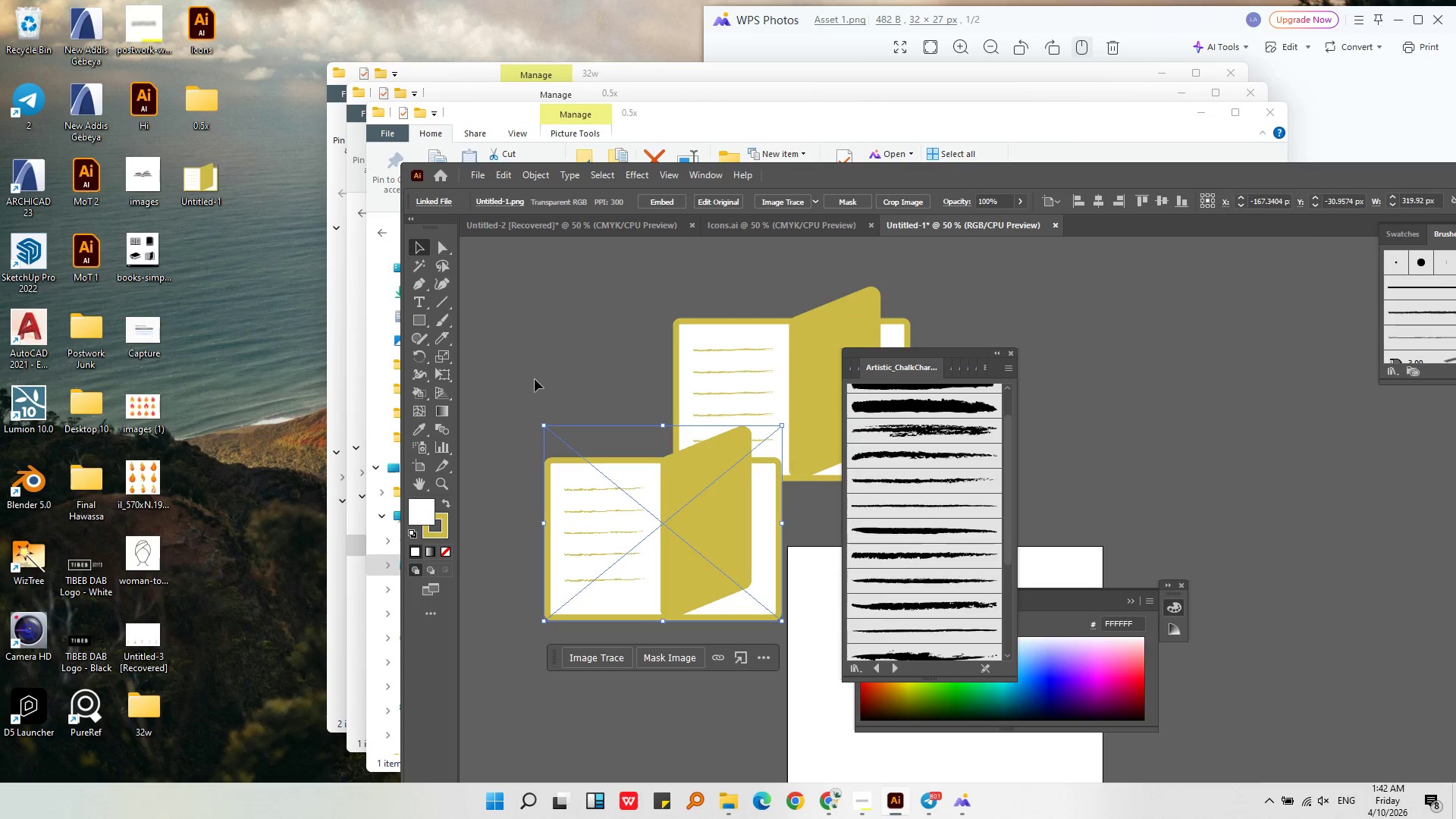 
left_click([535, 373])
 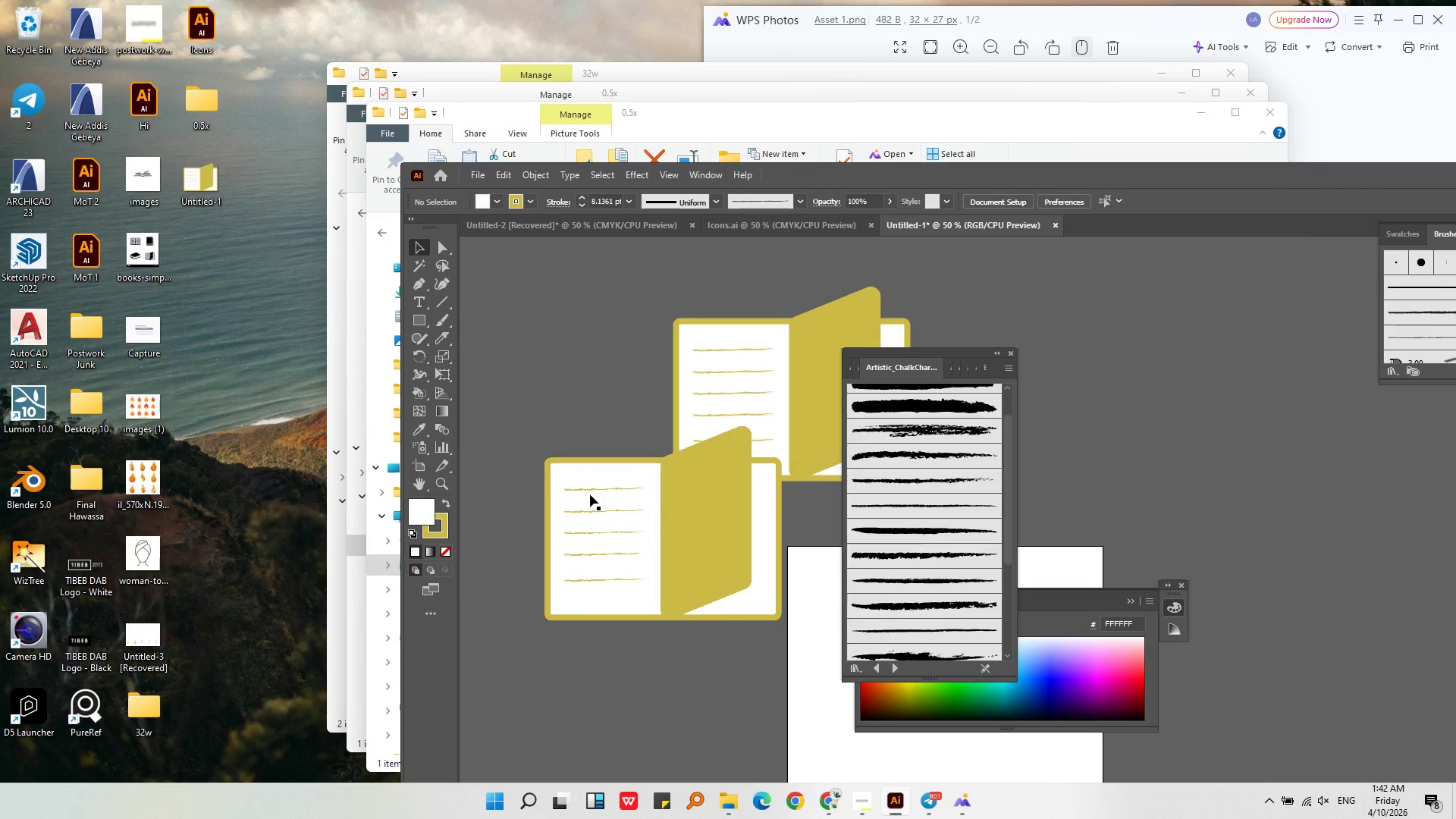 
left_click([590, 494])
 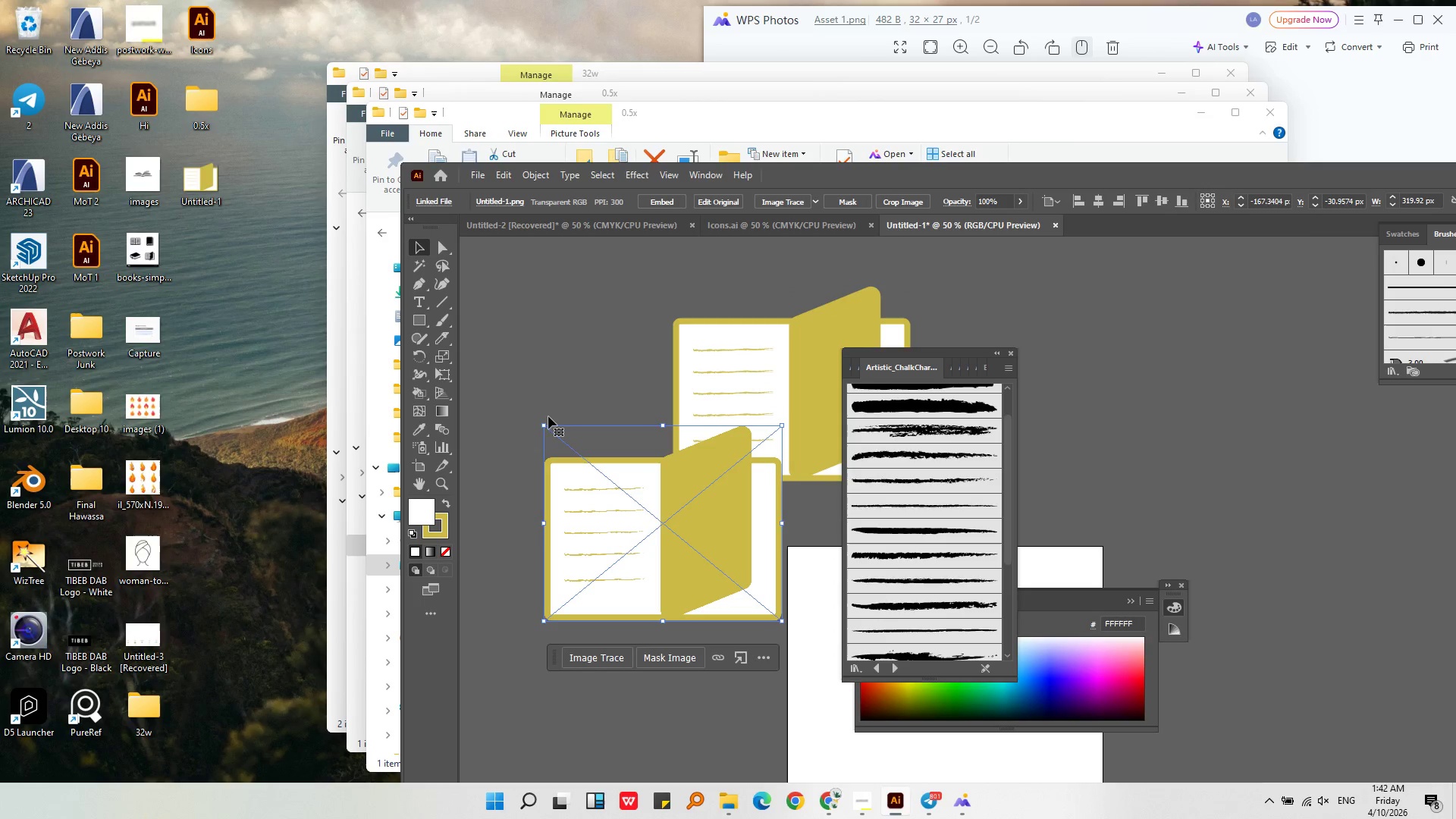 
left_click([510, 364])
 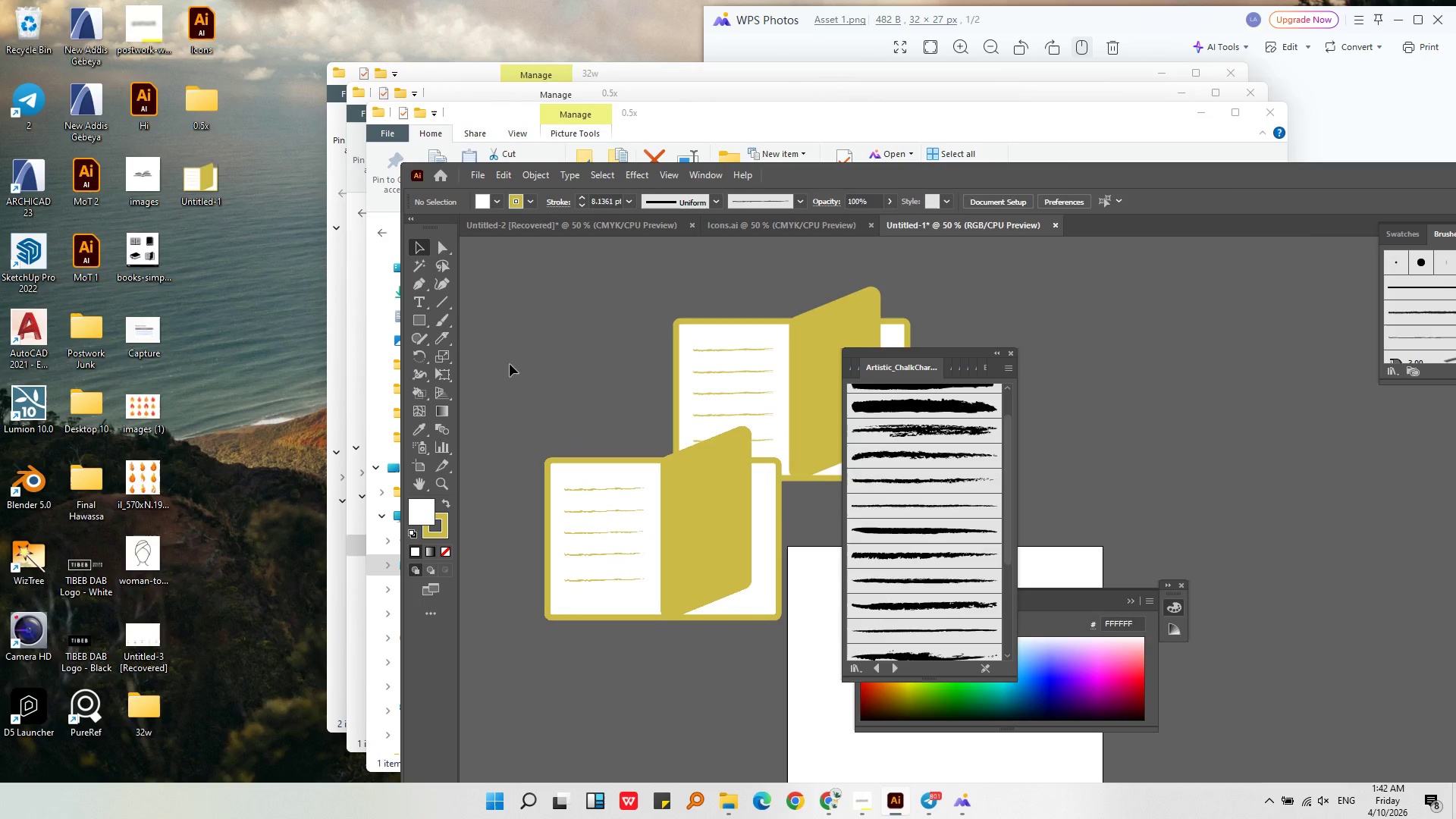 
left_click([656, 111])
 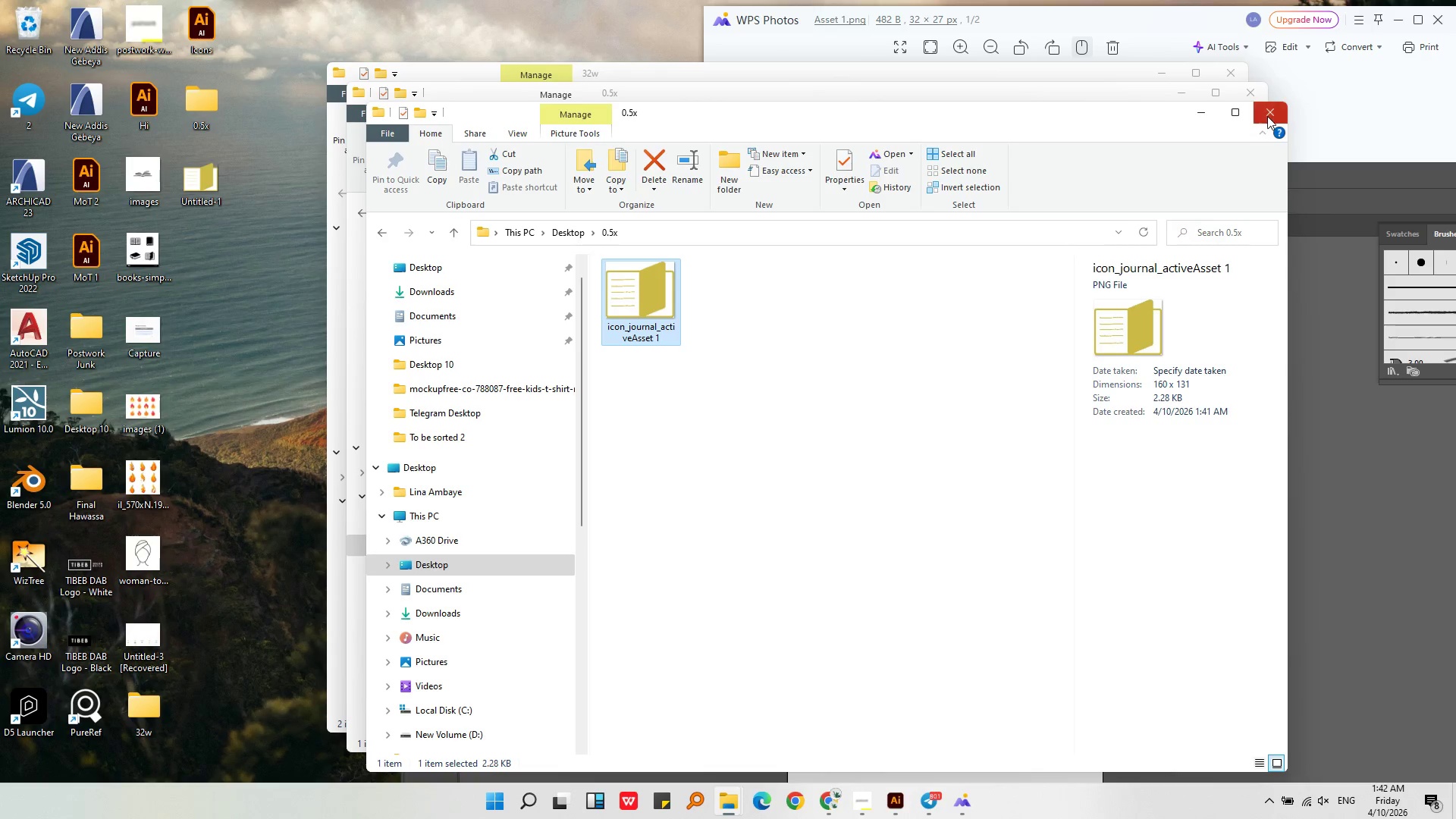 
double_click([1240, 88])
 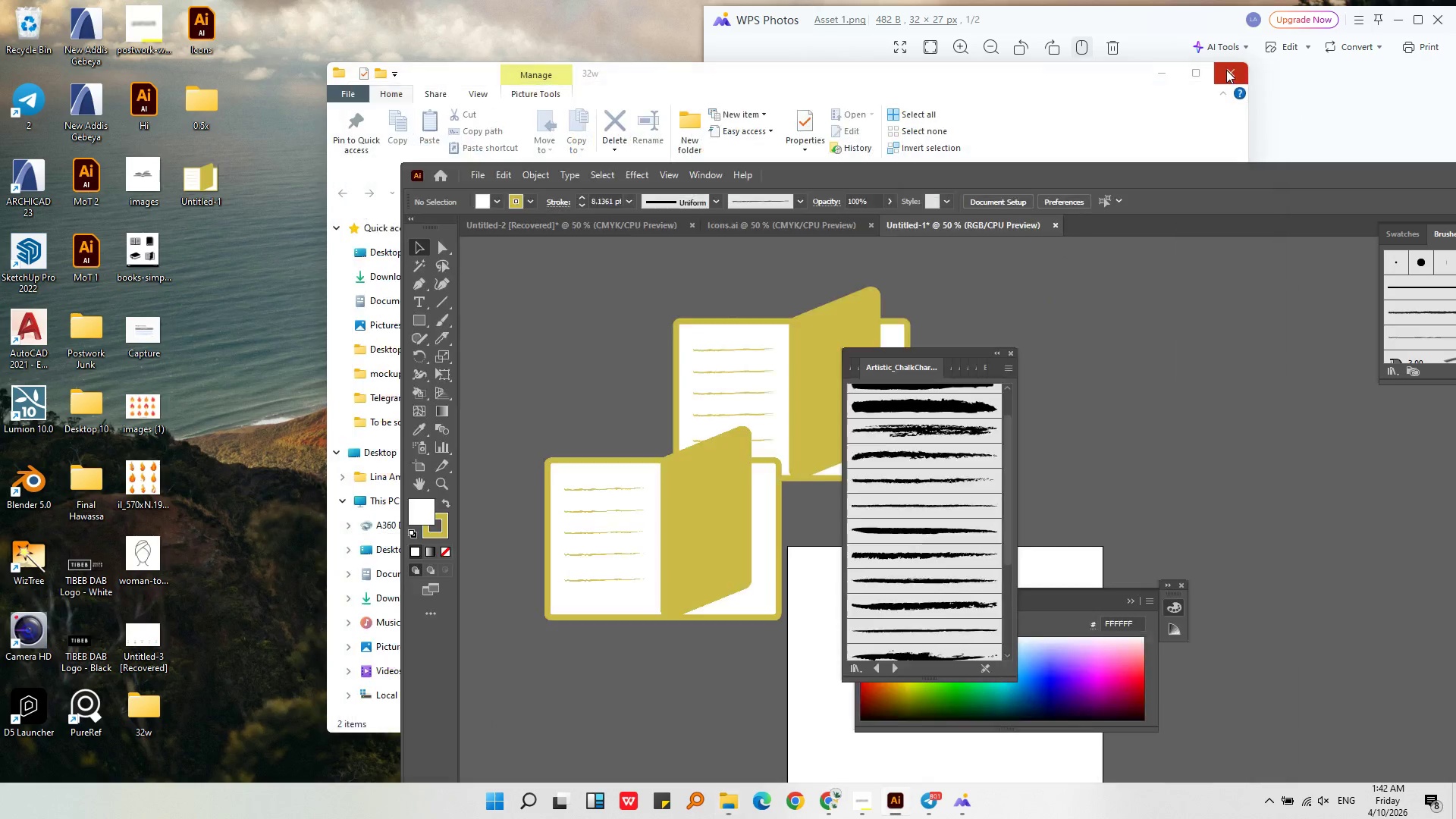 
triple_click([1226, 69])
 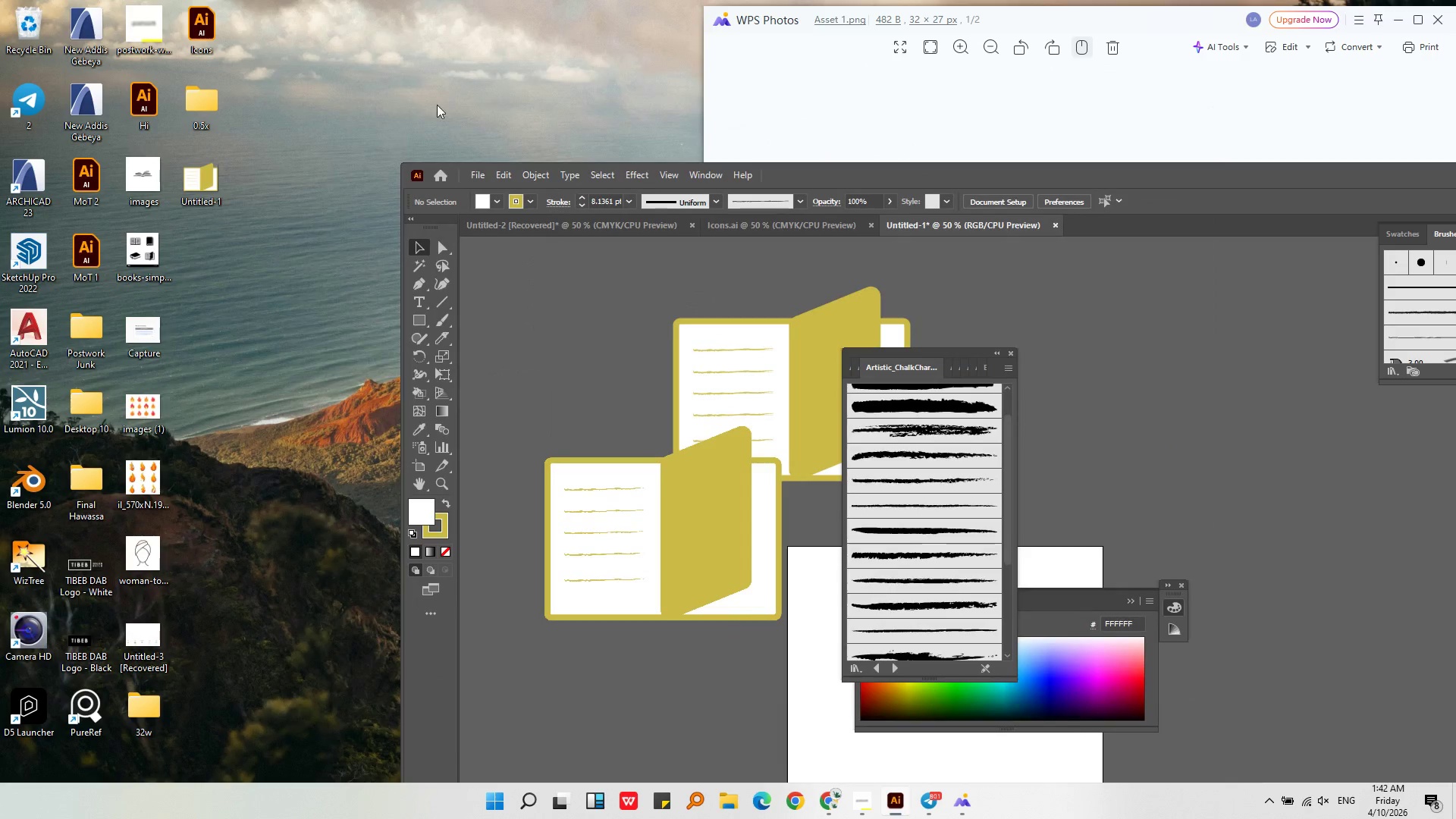 
left_click([400, 107])
 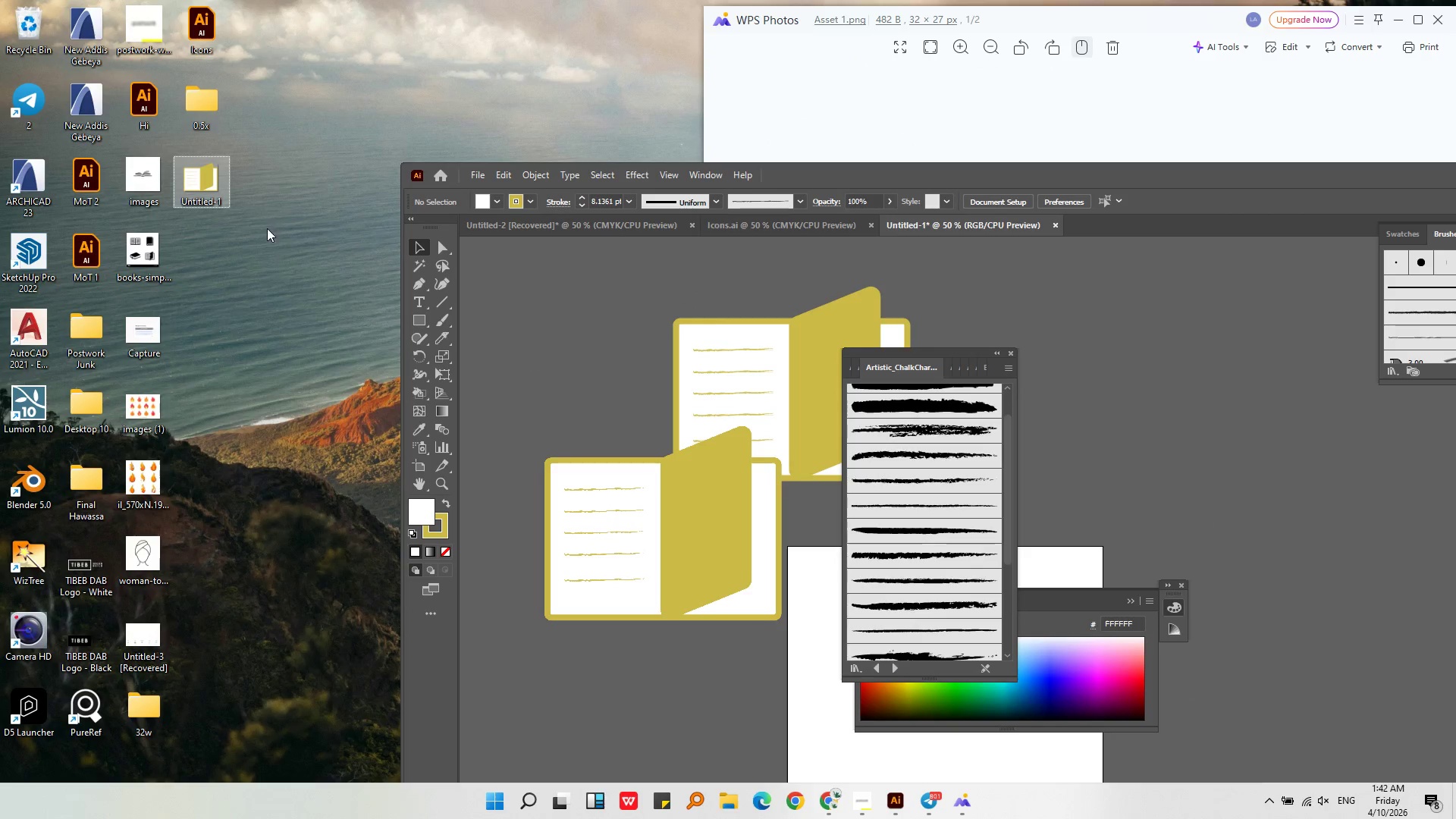 
left_click_drag(start_coordinate=[267, 231], to_coordinate=[202, 174])
 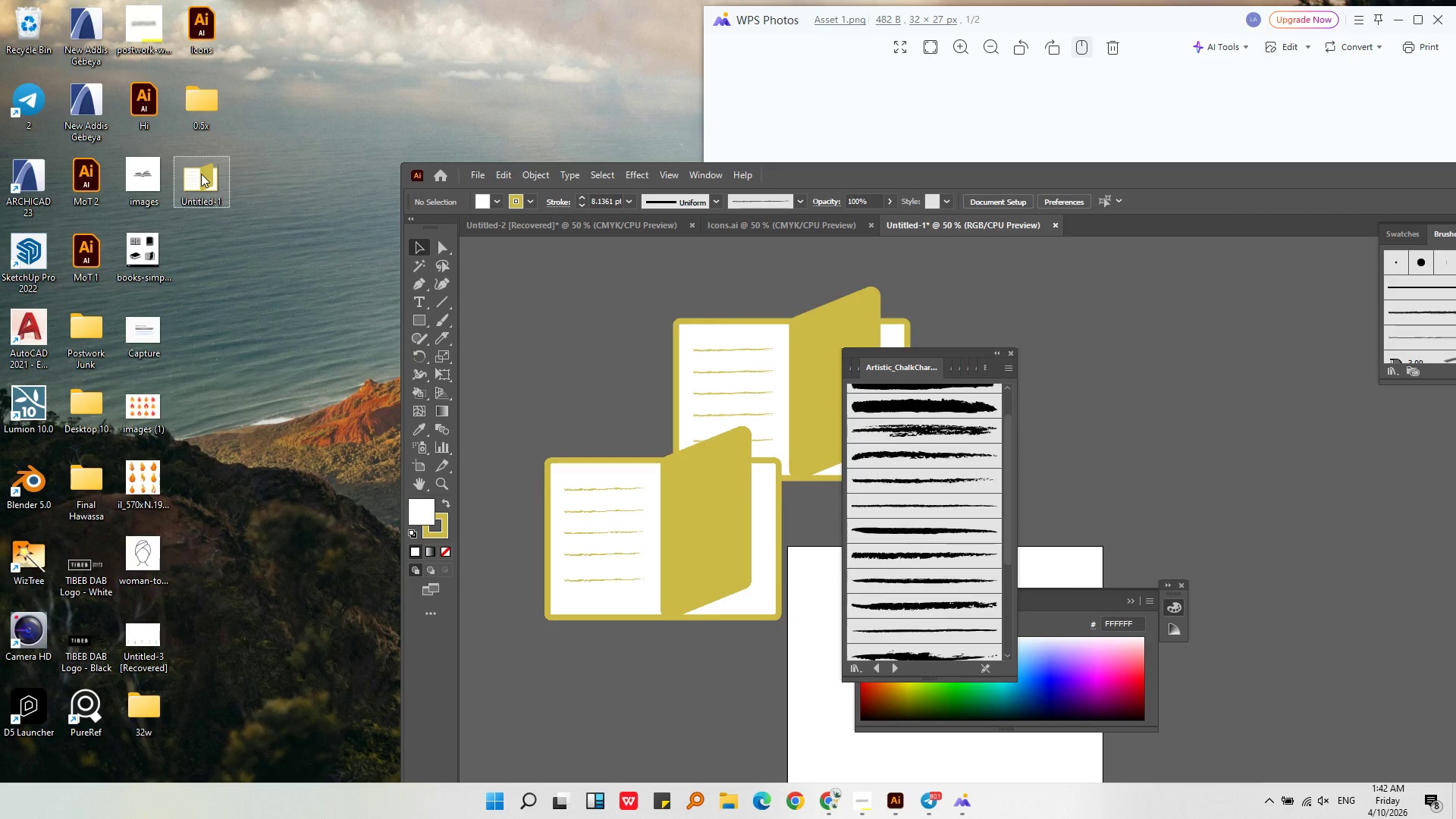 
key(Delete)
 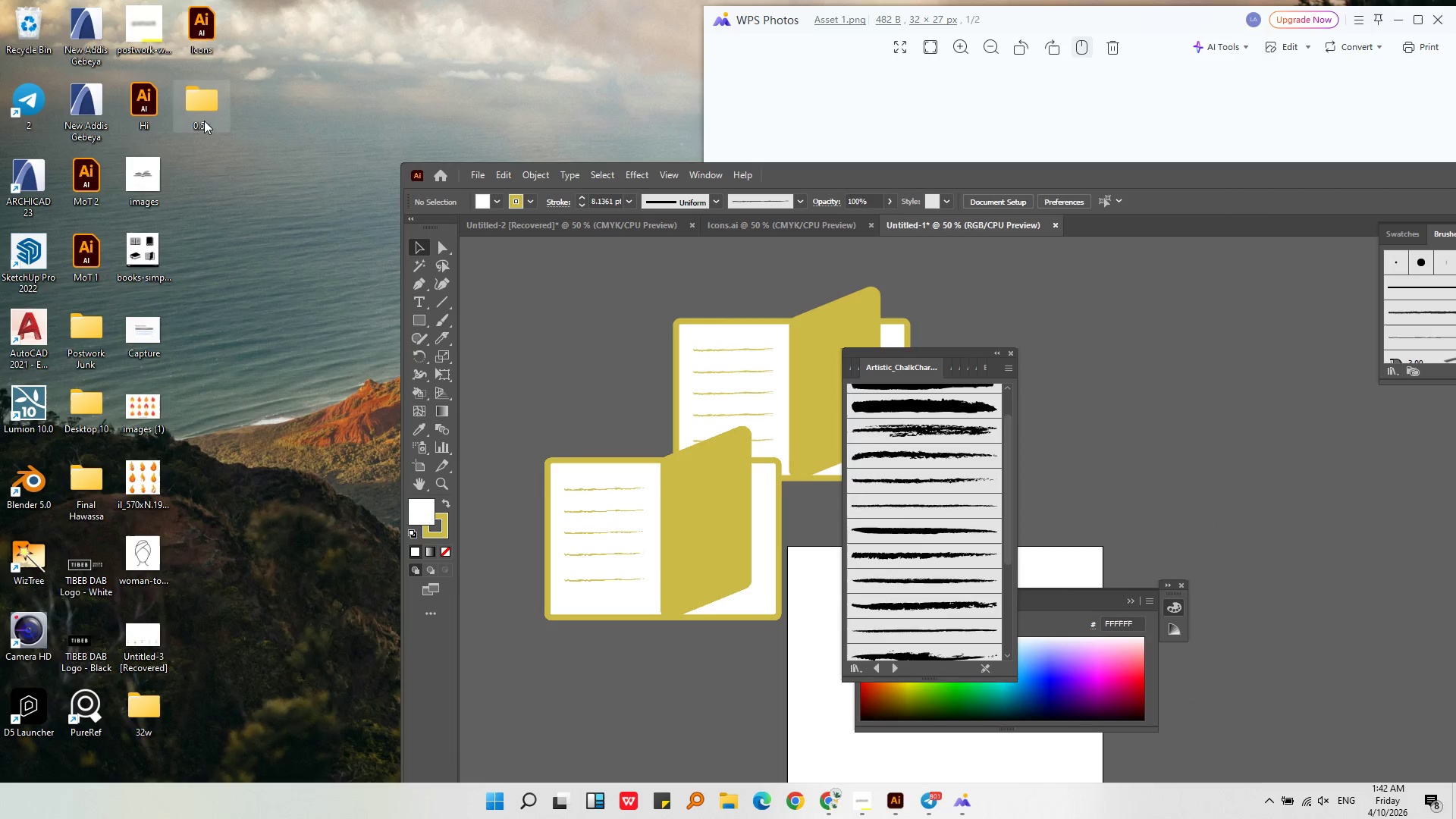 
left_click([204, 121])
 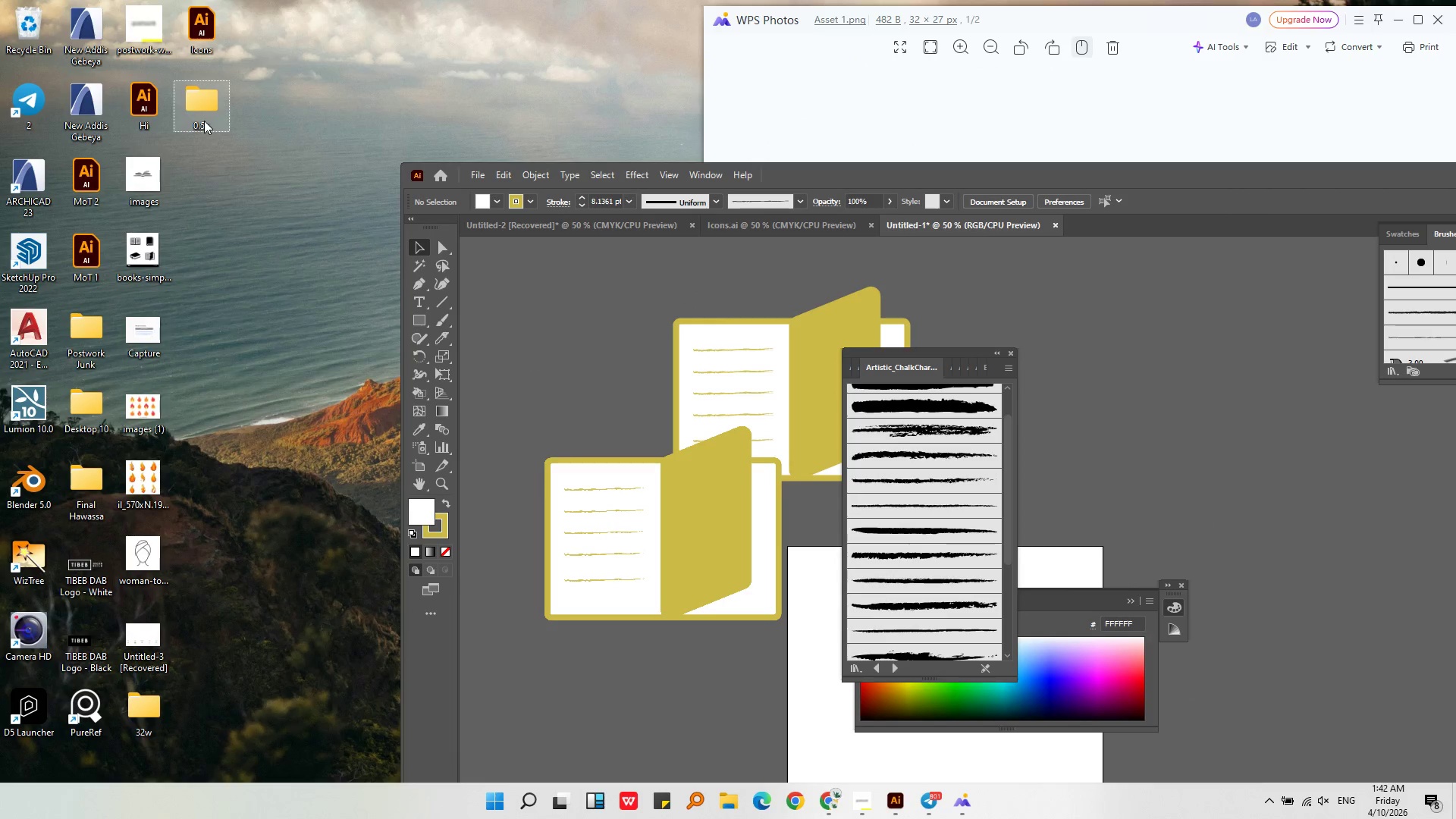 
key(Delete)
 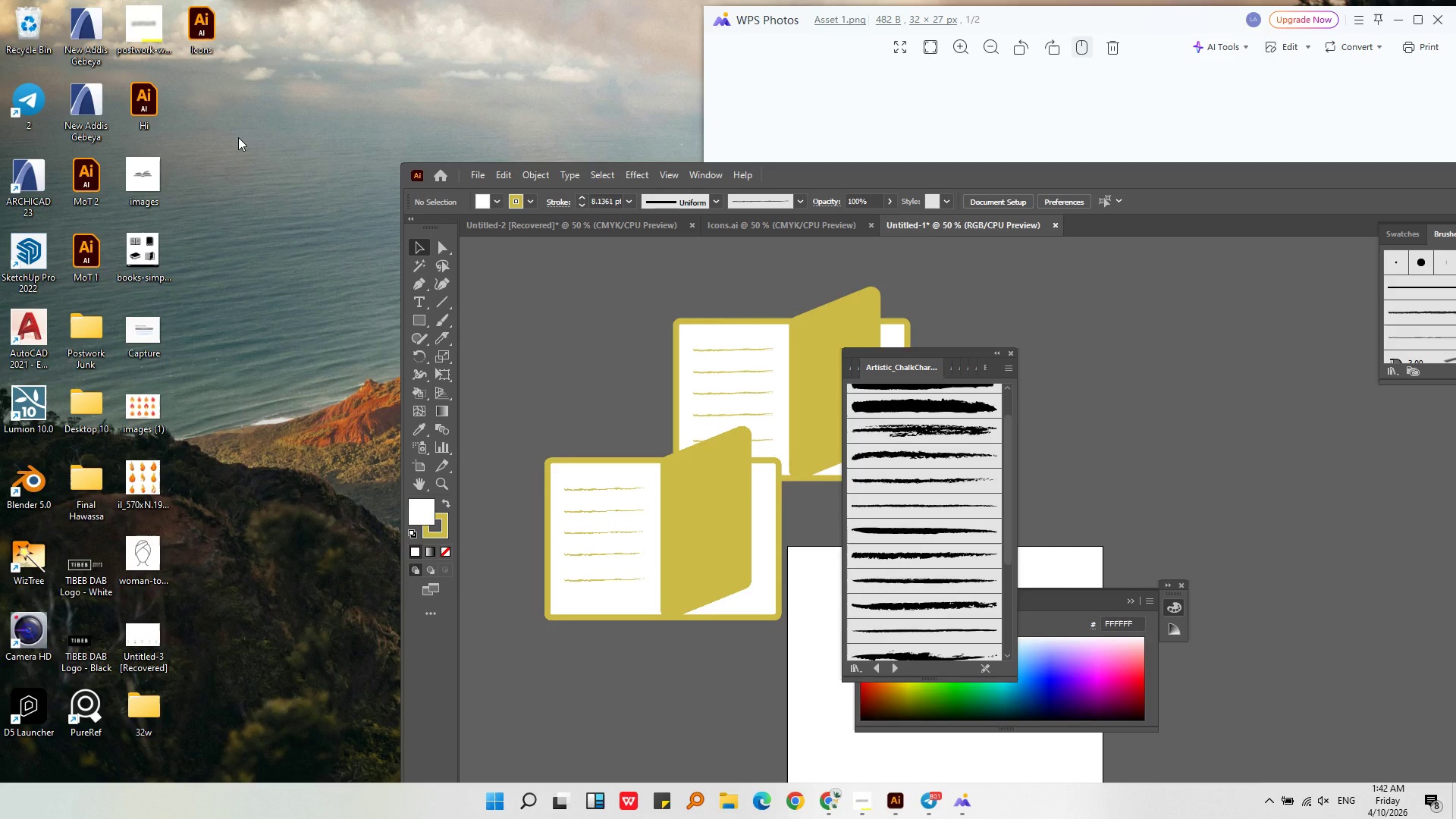 
double_click([238, 137])
 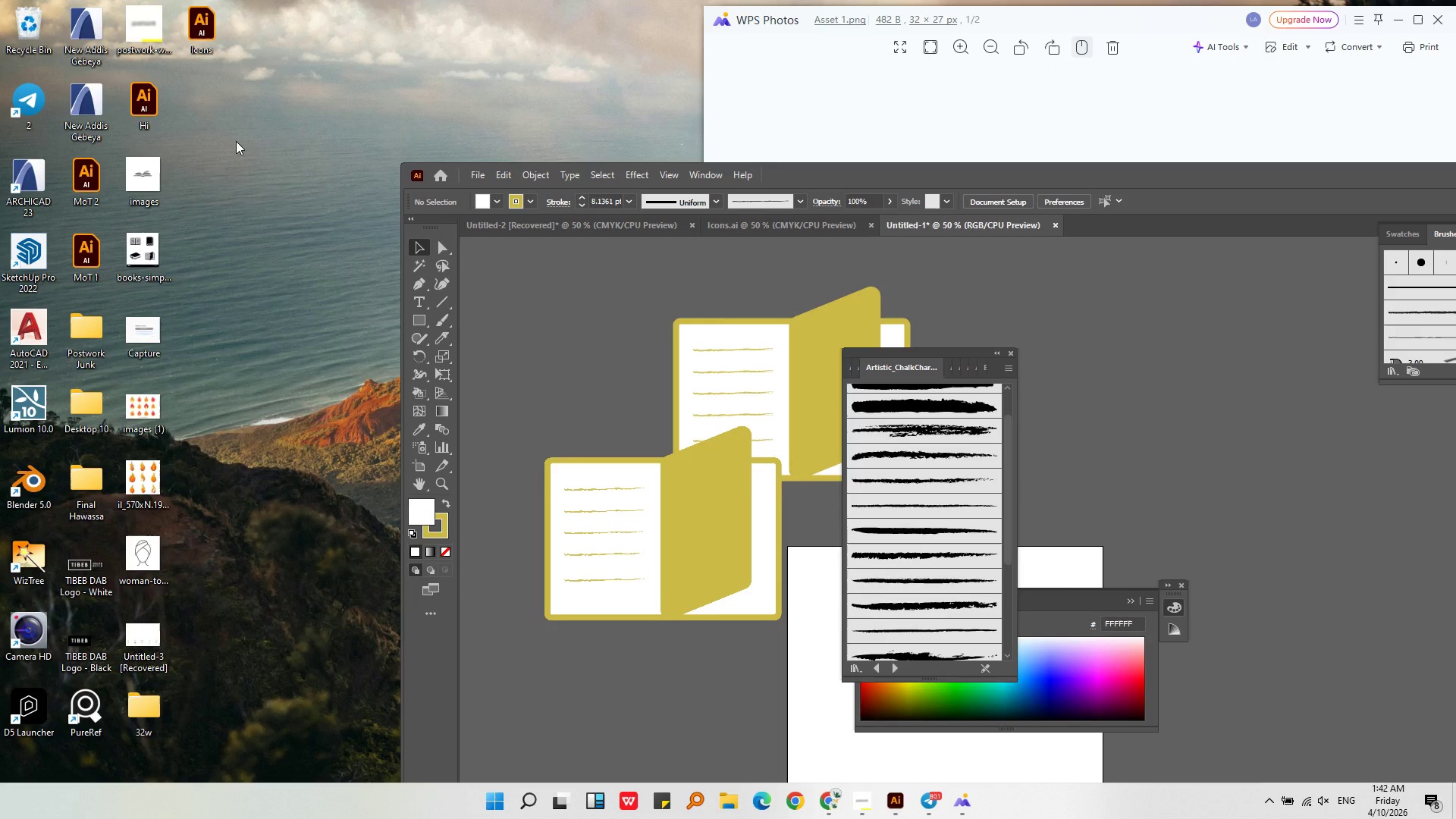 
right_click([236, 141])
 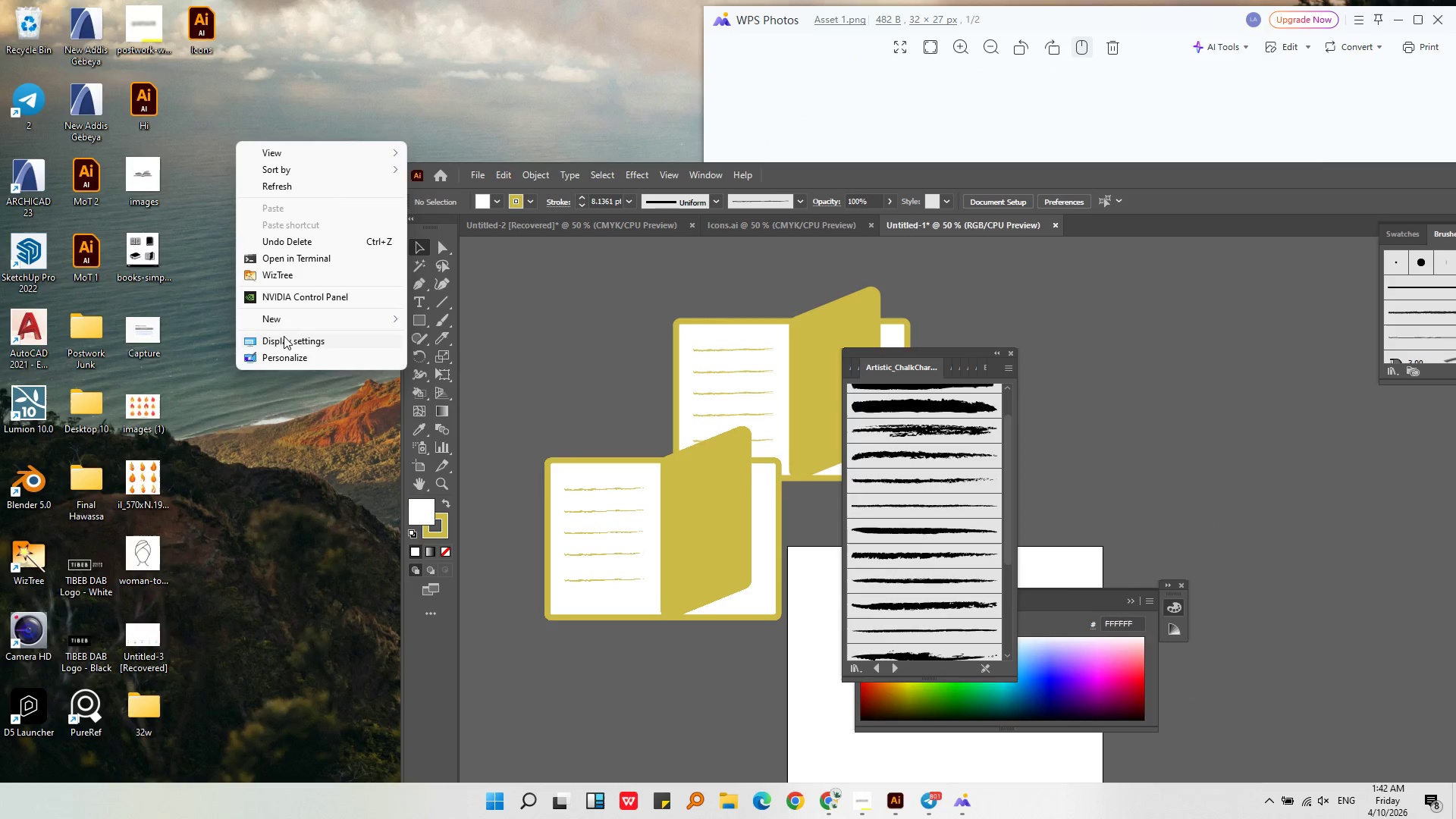 
left_click([284, 325])
 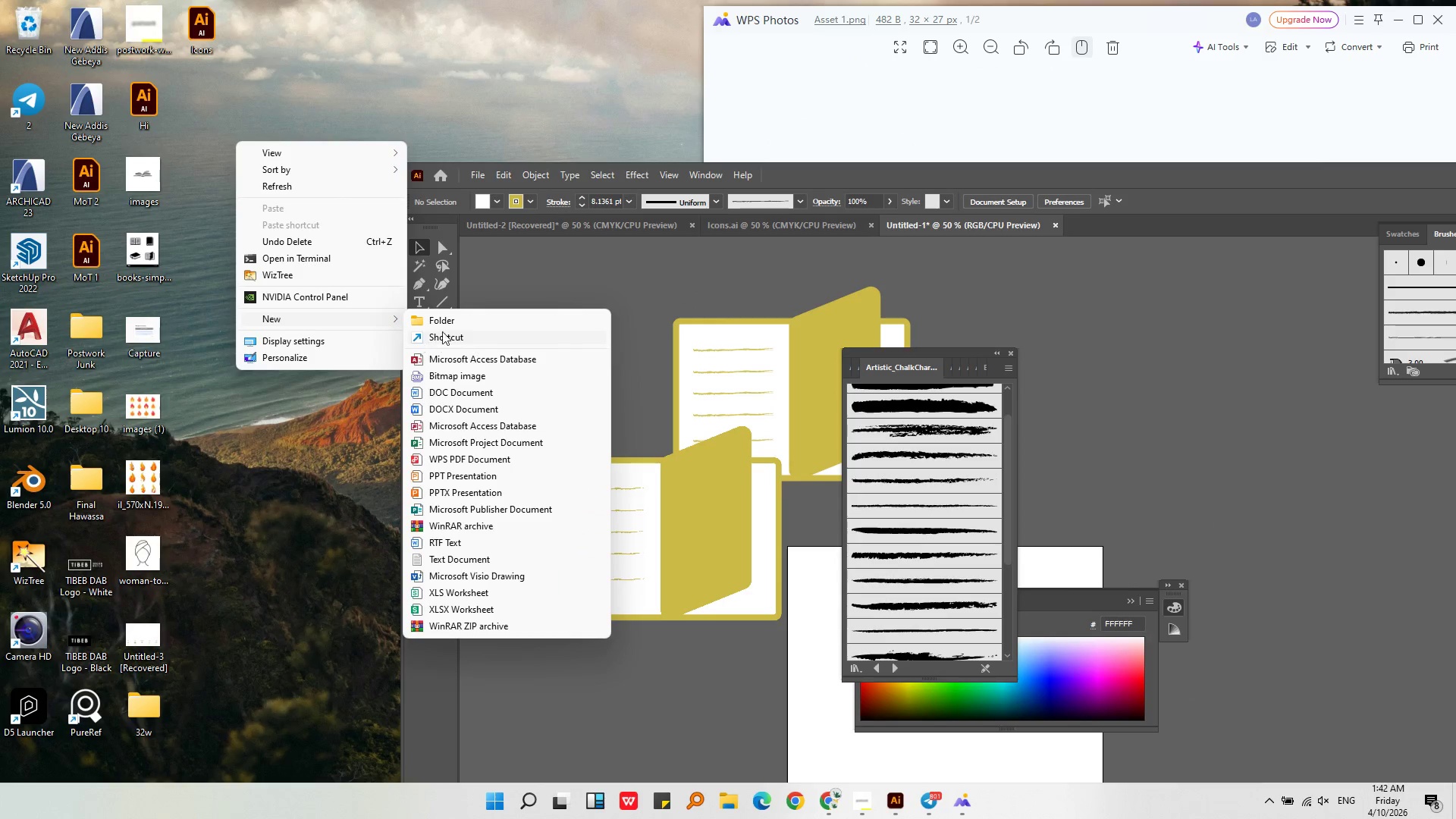 
left_click([444, 323])
 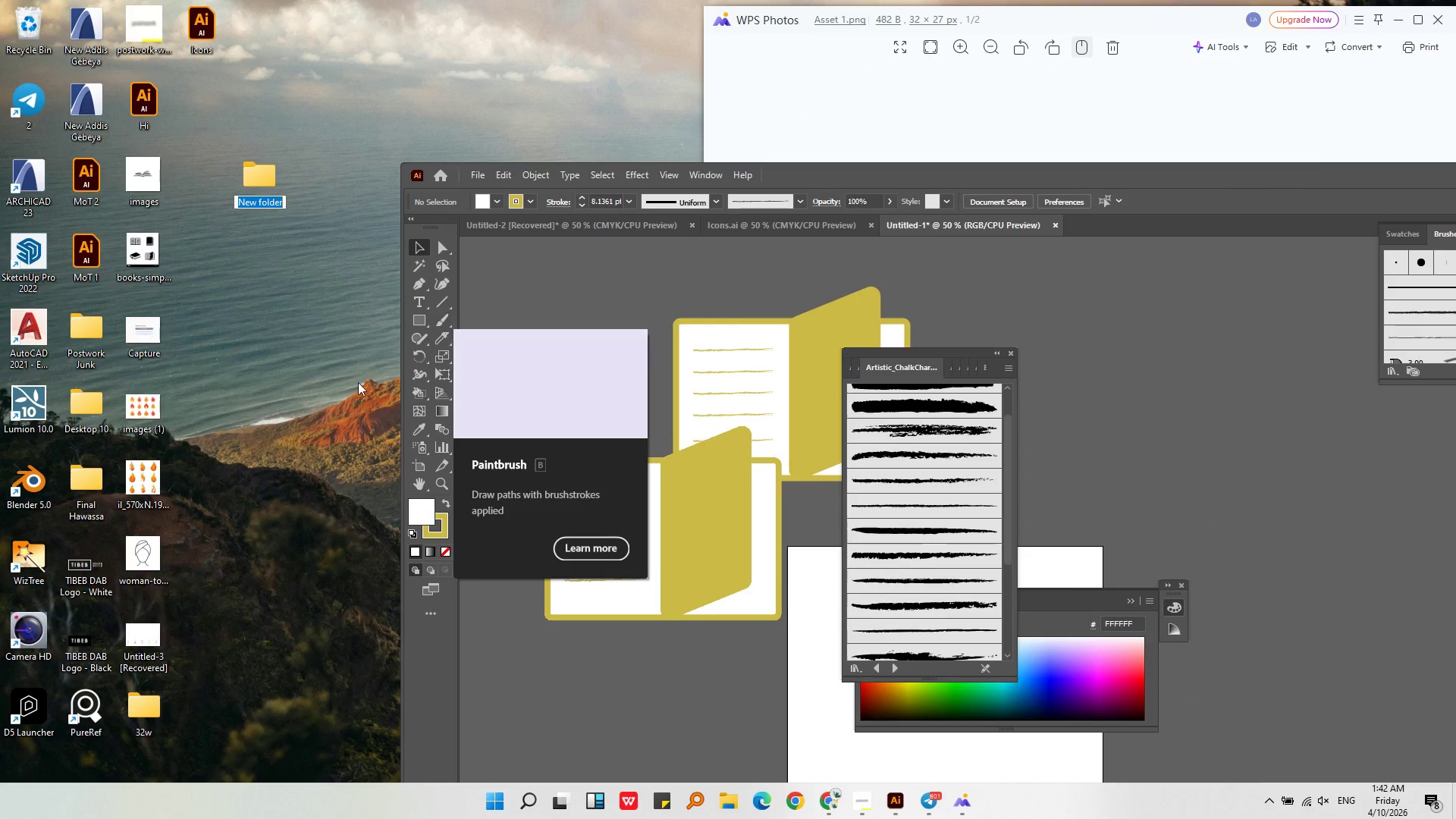 
left_click([312, 370])
 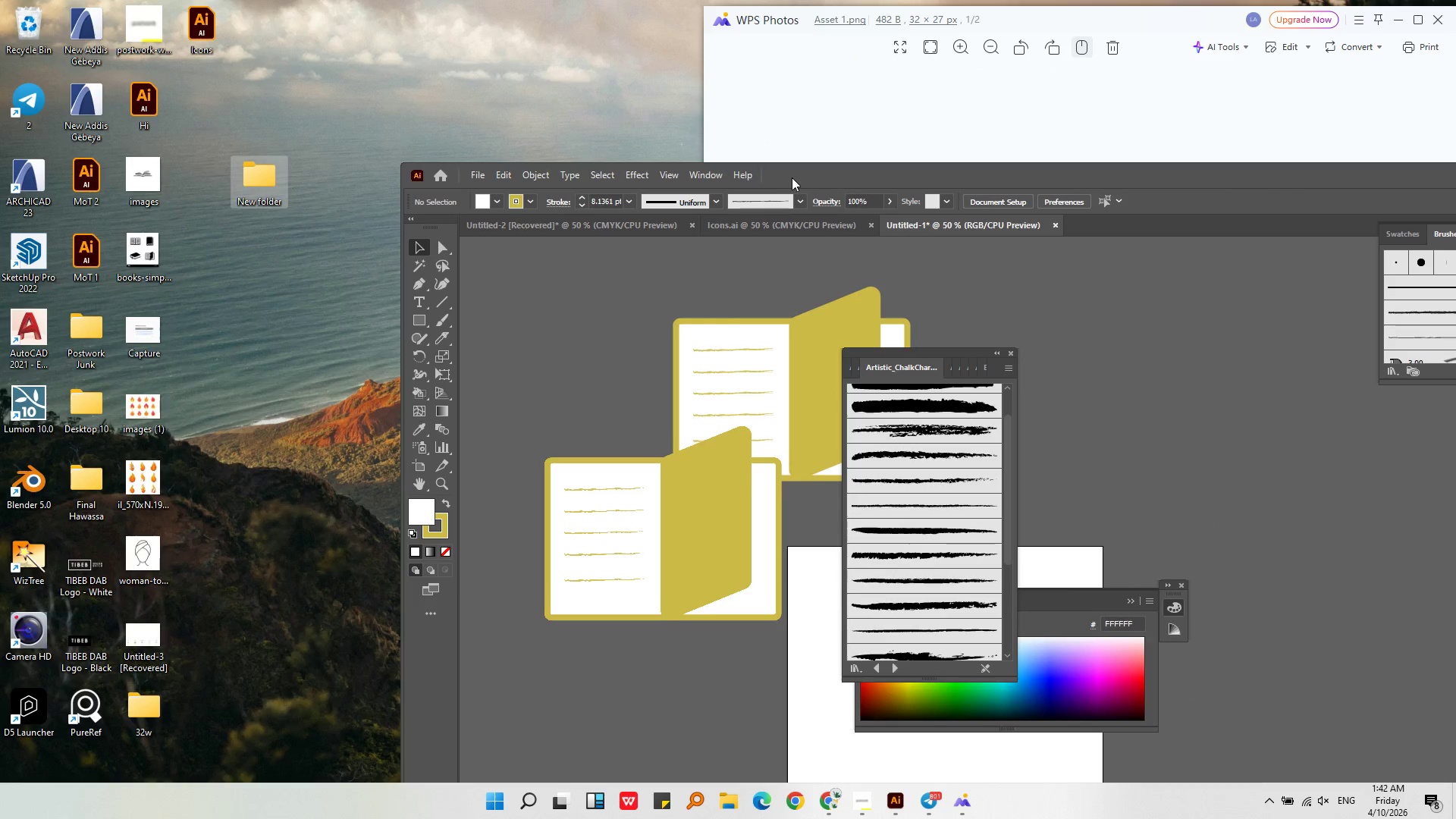 
double_click([803, 174])
 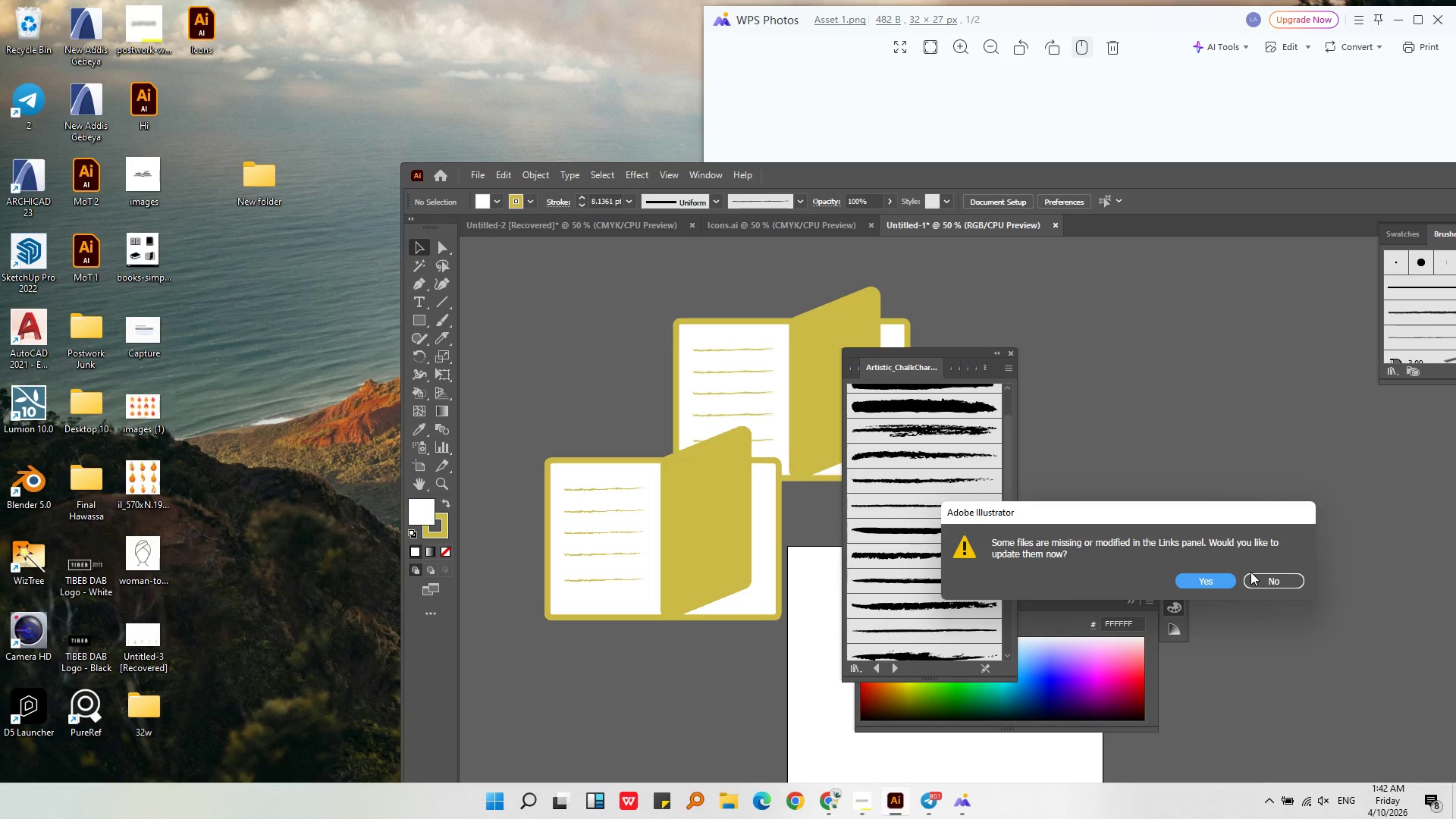 
double_click([1256, 579])
 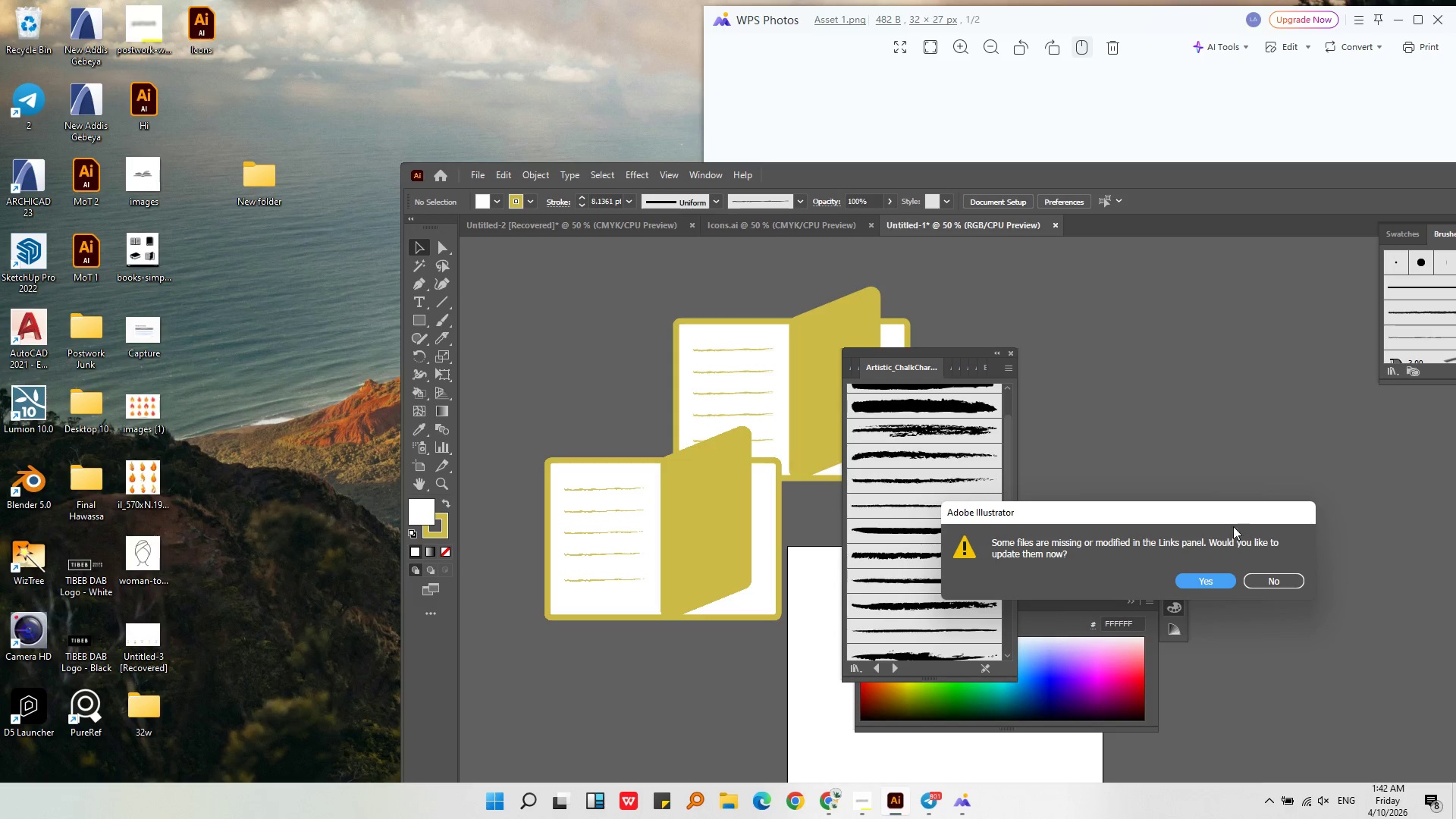 
left_click([1261, 585])
 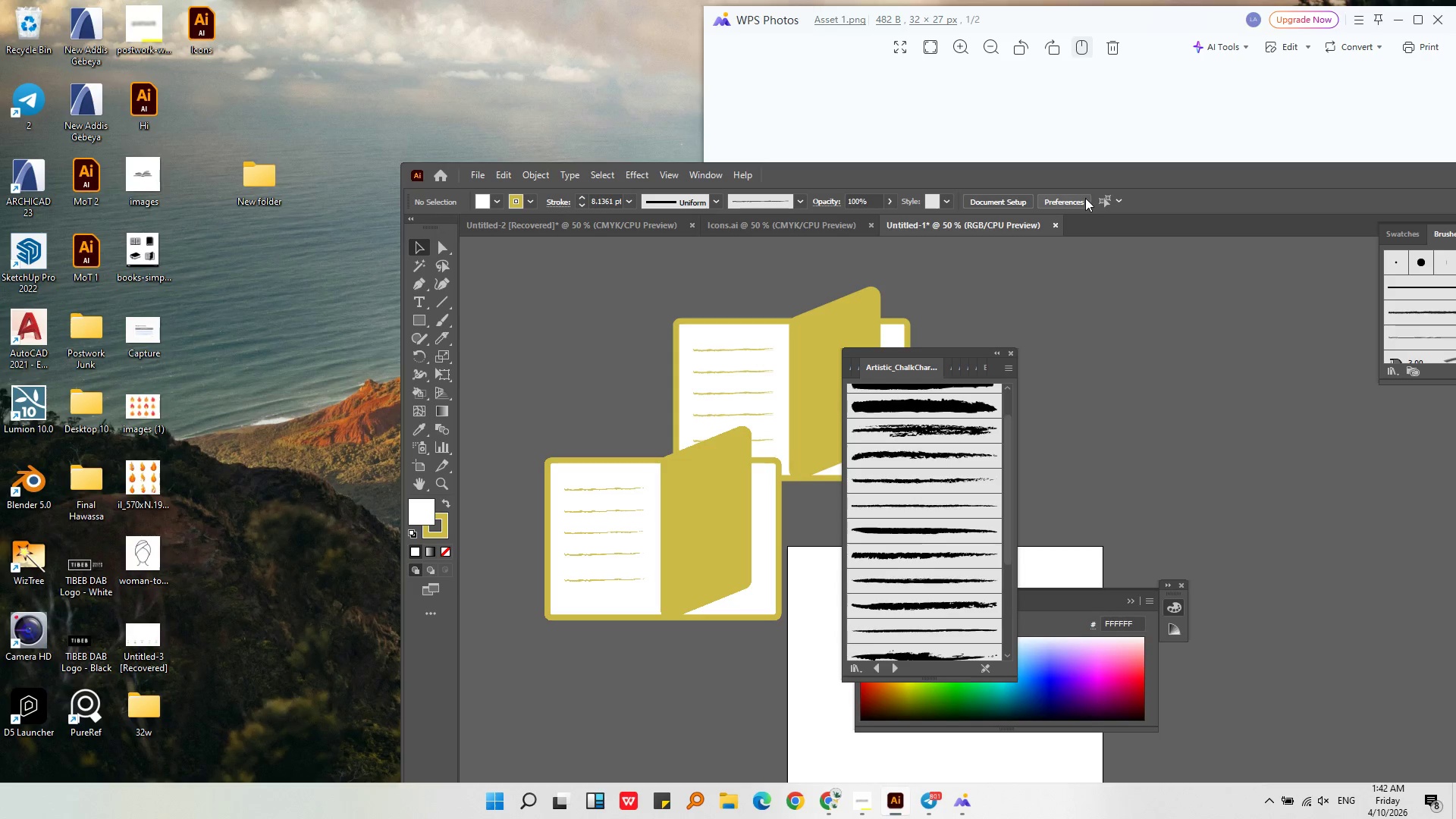 
double_click([1100, 181])
 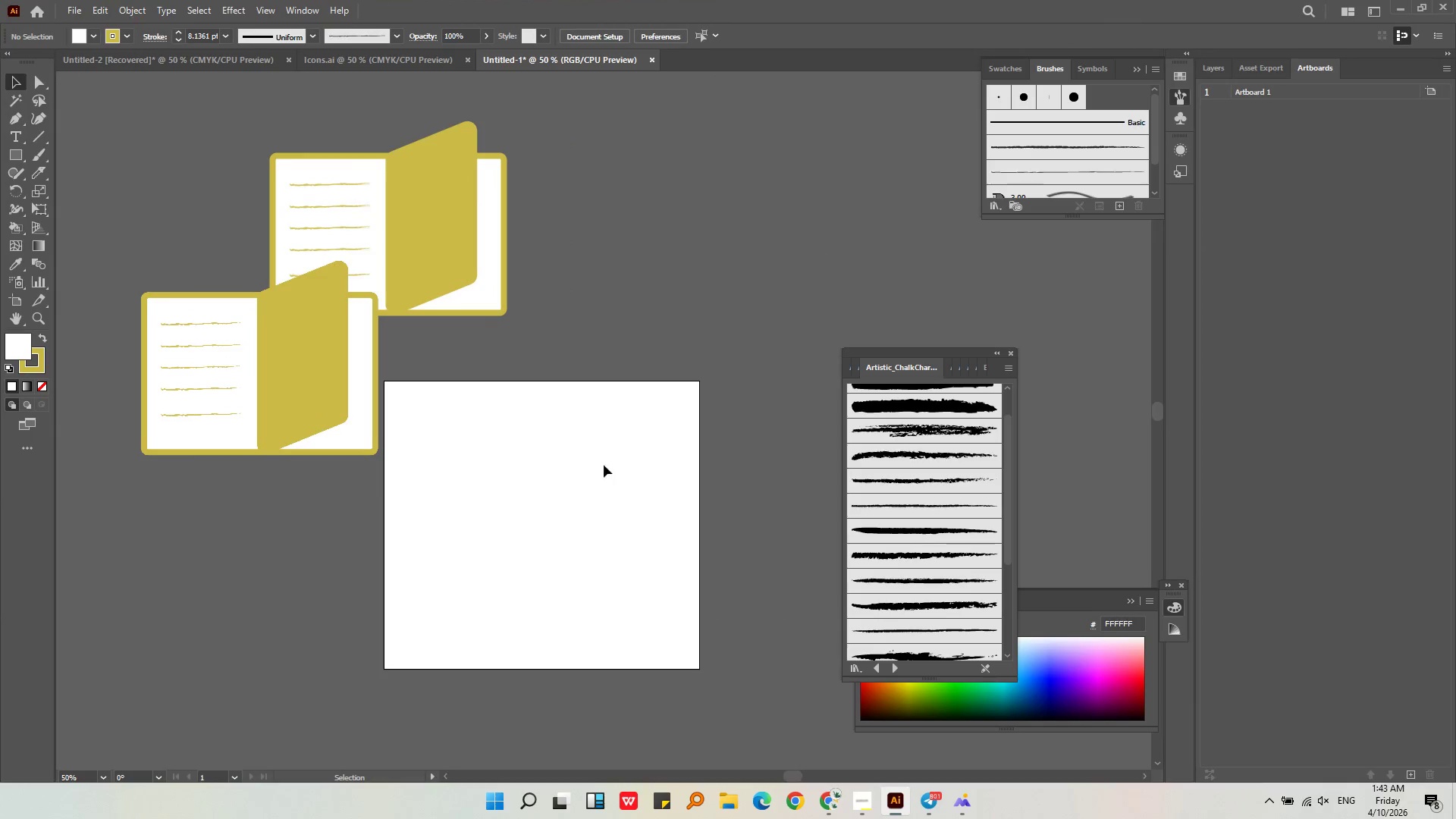 
left_click_drag(start_coordinate=[554, 491], to_coordinate=[491, 471])
 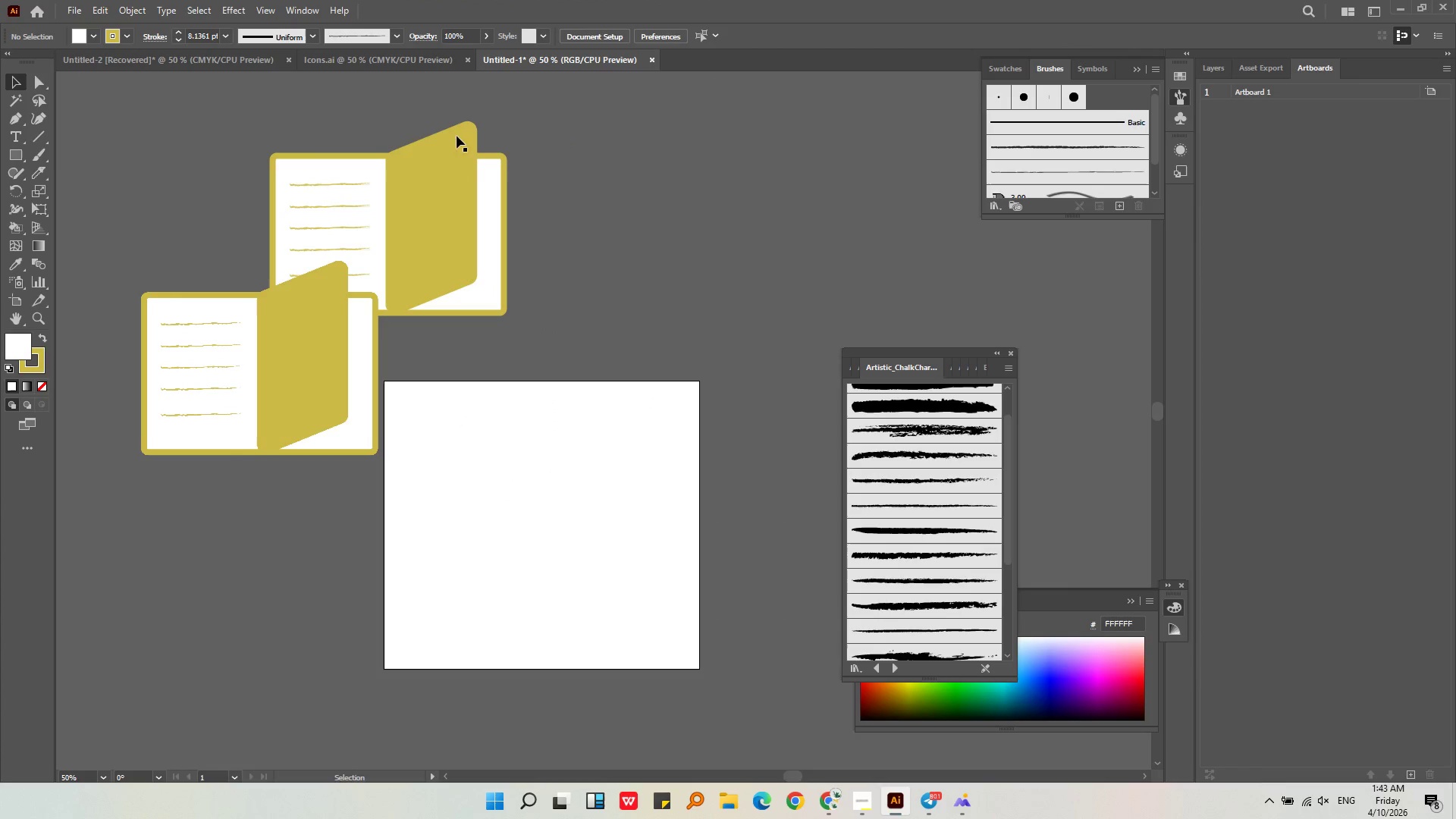 
left_click([361, 58])
 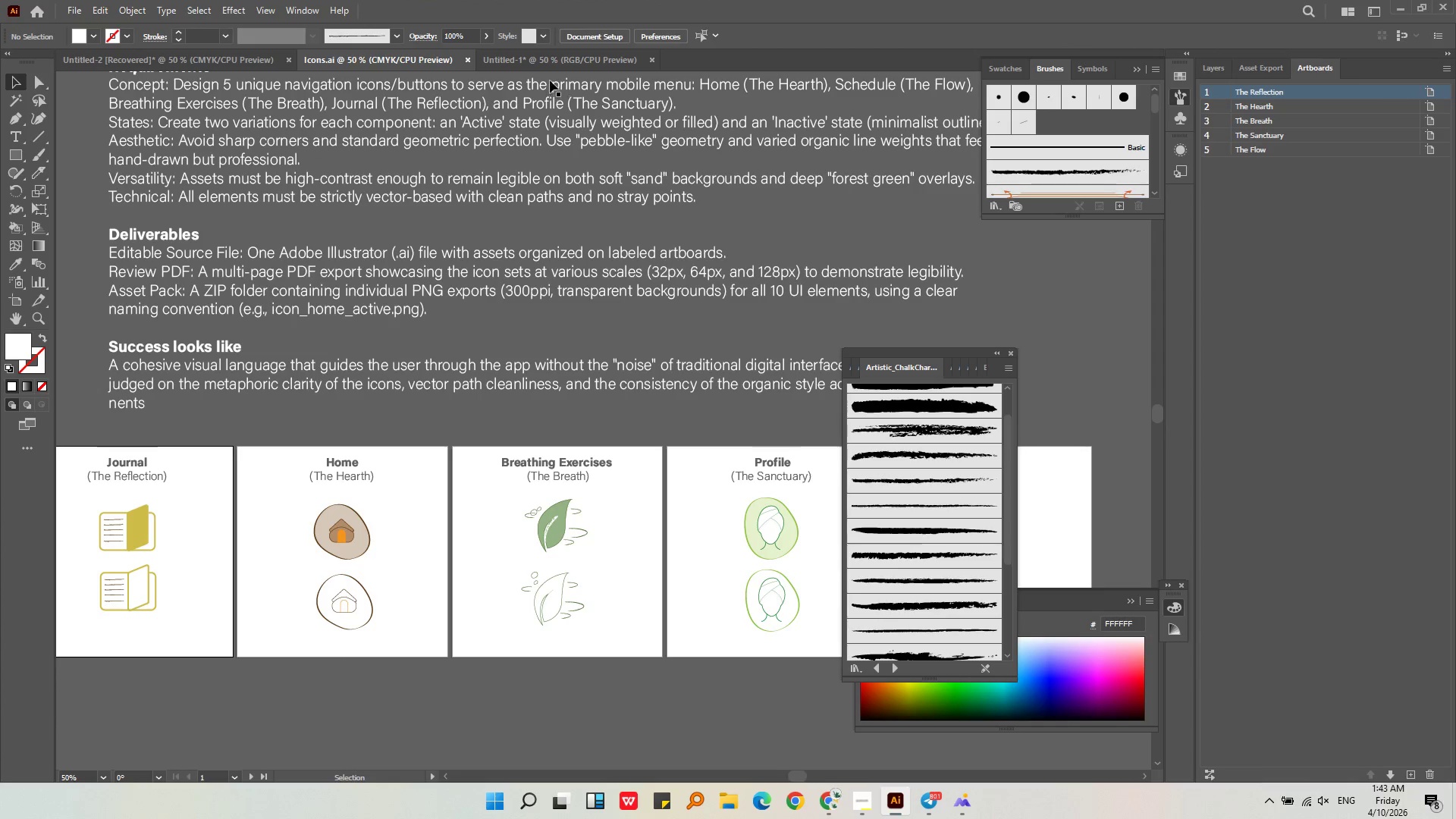 
left_click([548, 66])
 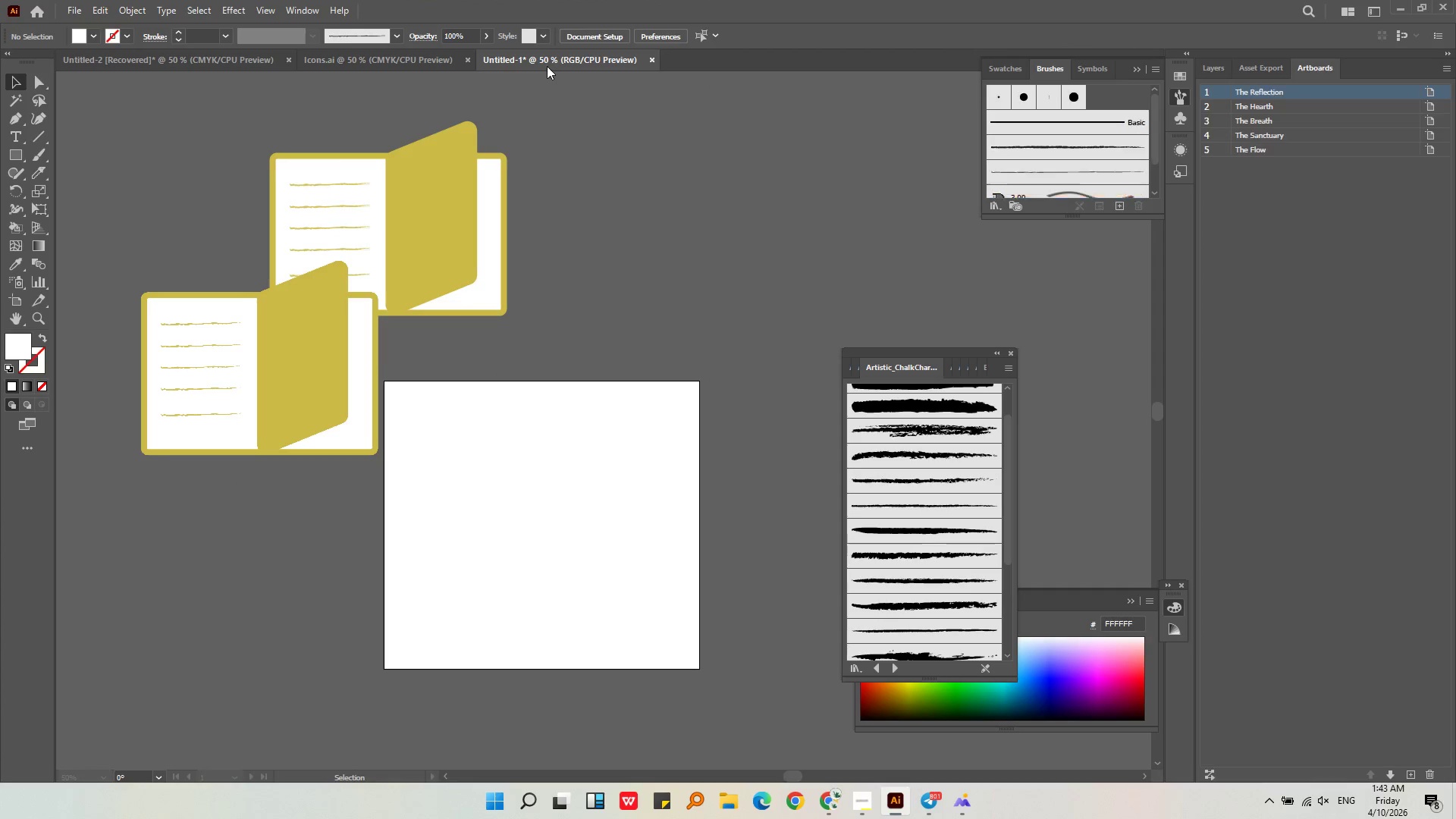 
key(Alt+AltLeft)
 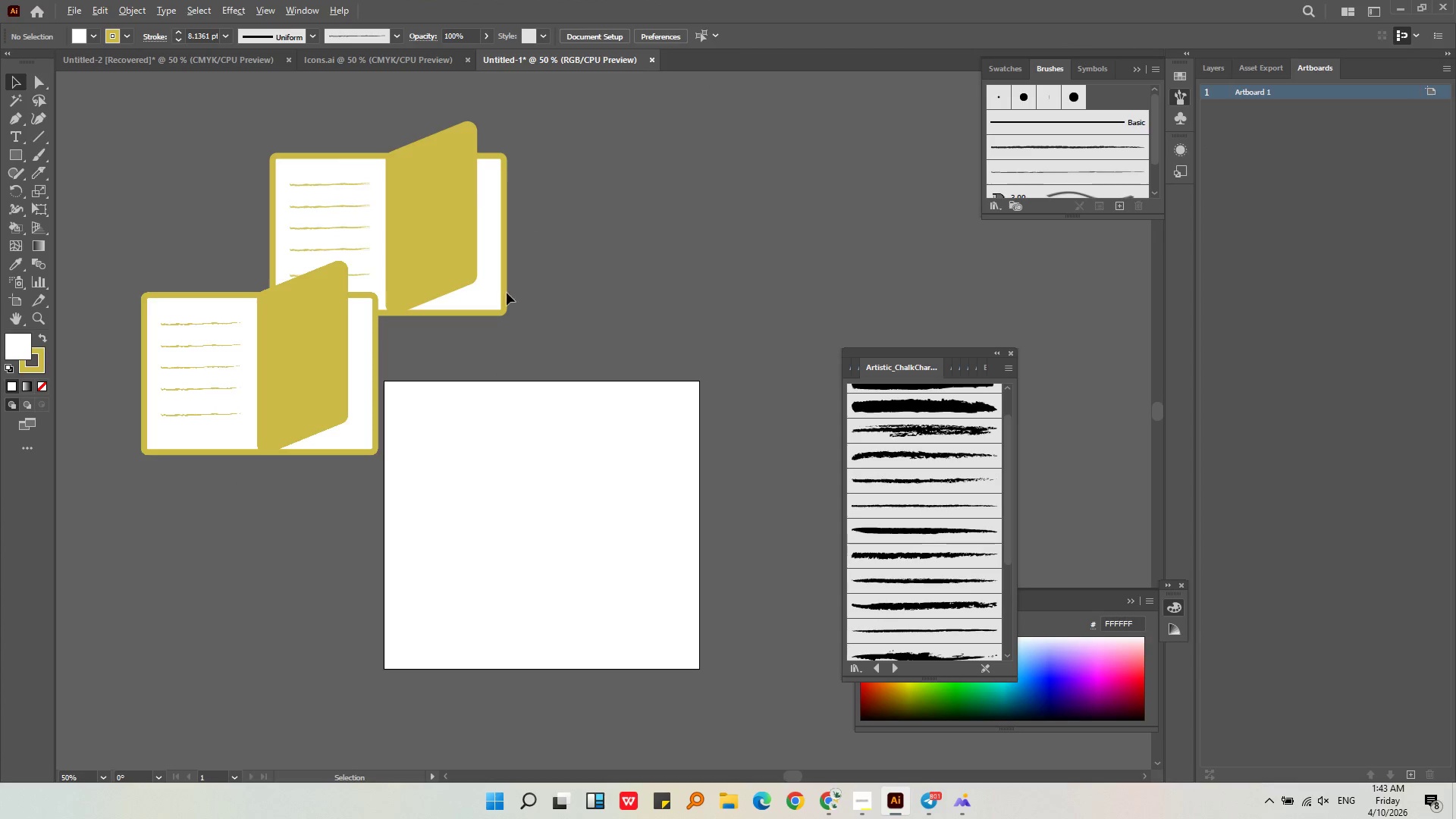 
left_click_drag(start_coordinate=[527, 354], to_coordinate=[397, 220])
 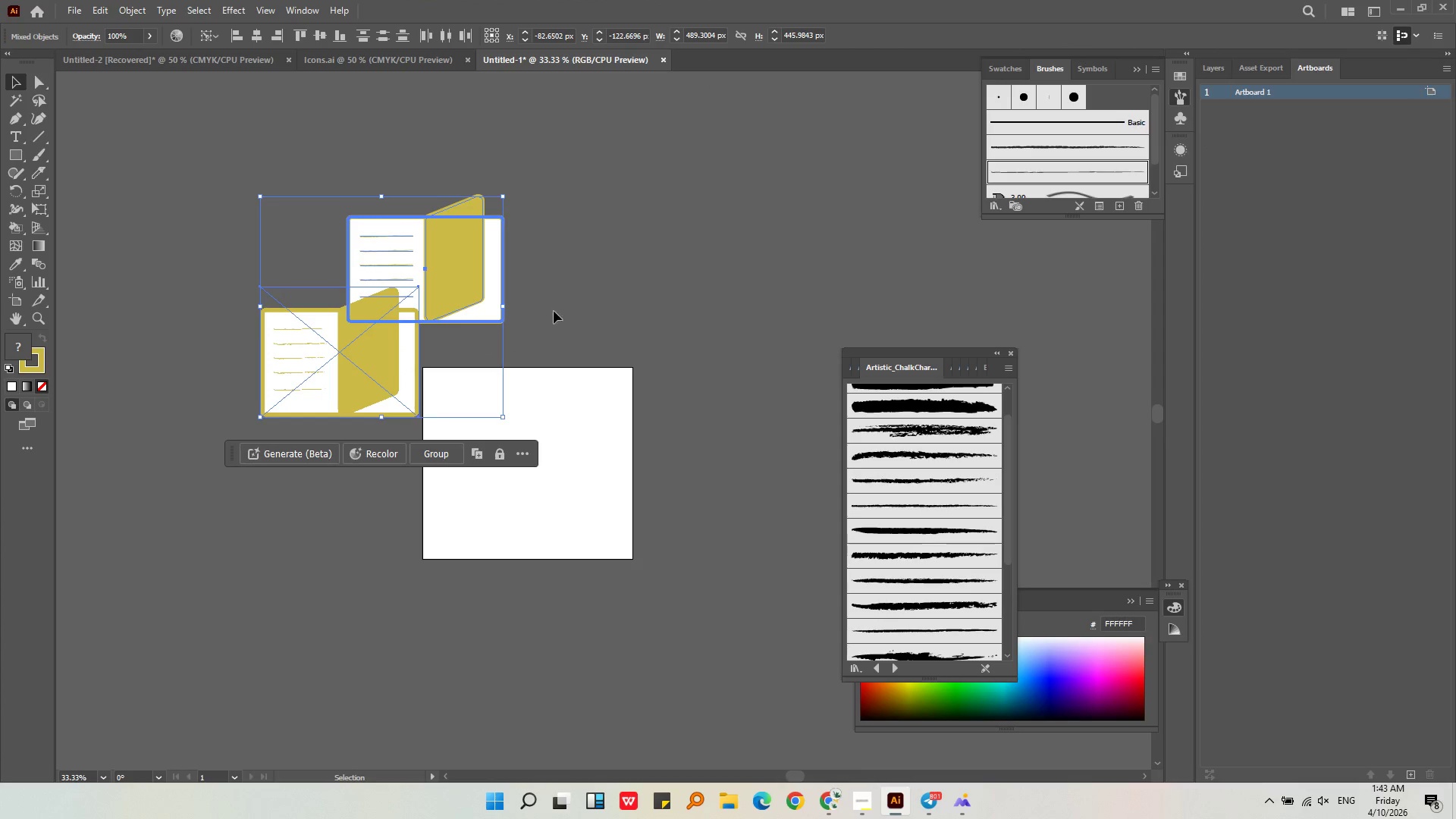 
scroll: coordinate [500, 339], scroll_direction: down, amount: 1.0
 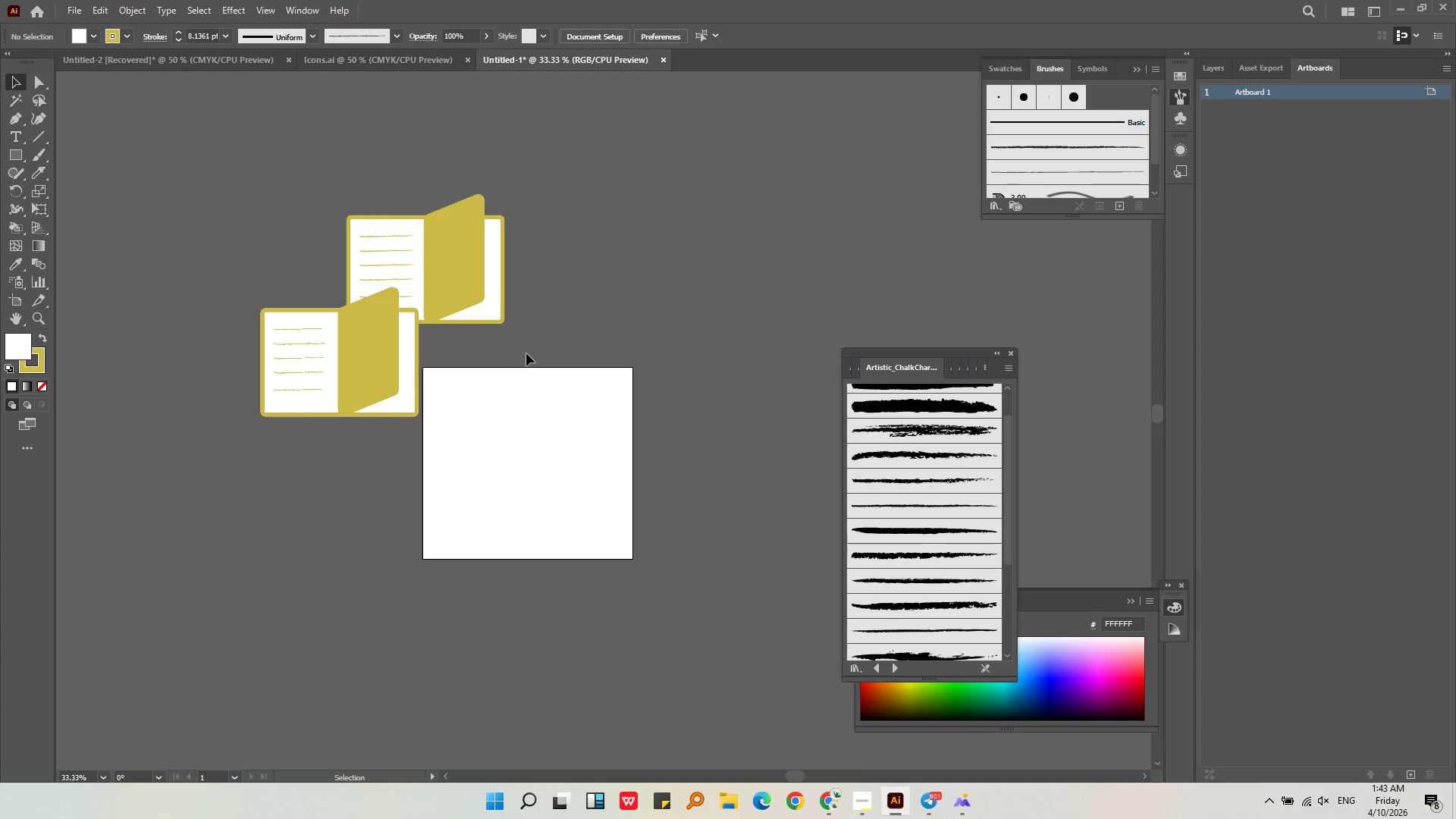 
left_click([619, 444])
 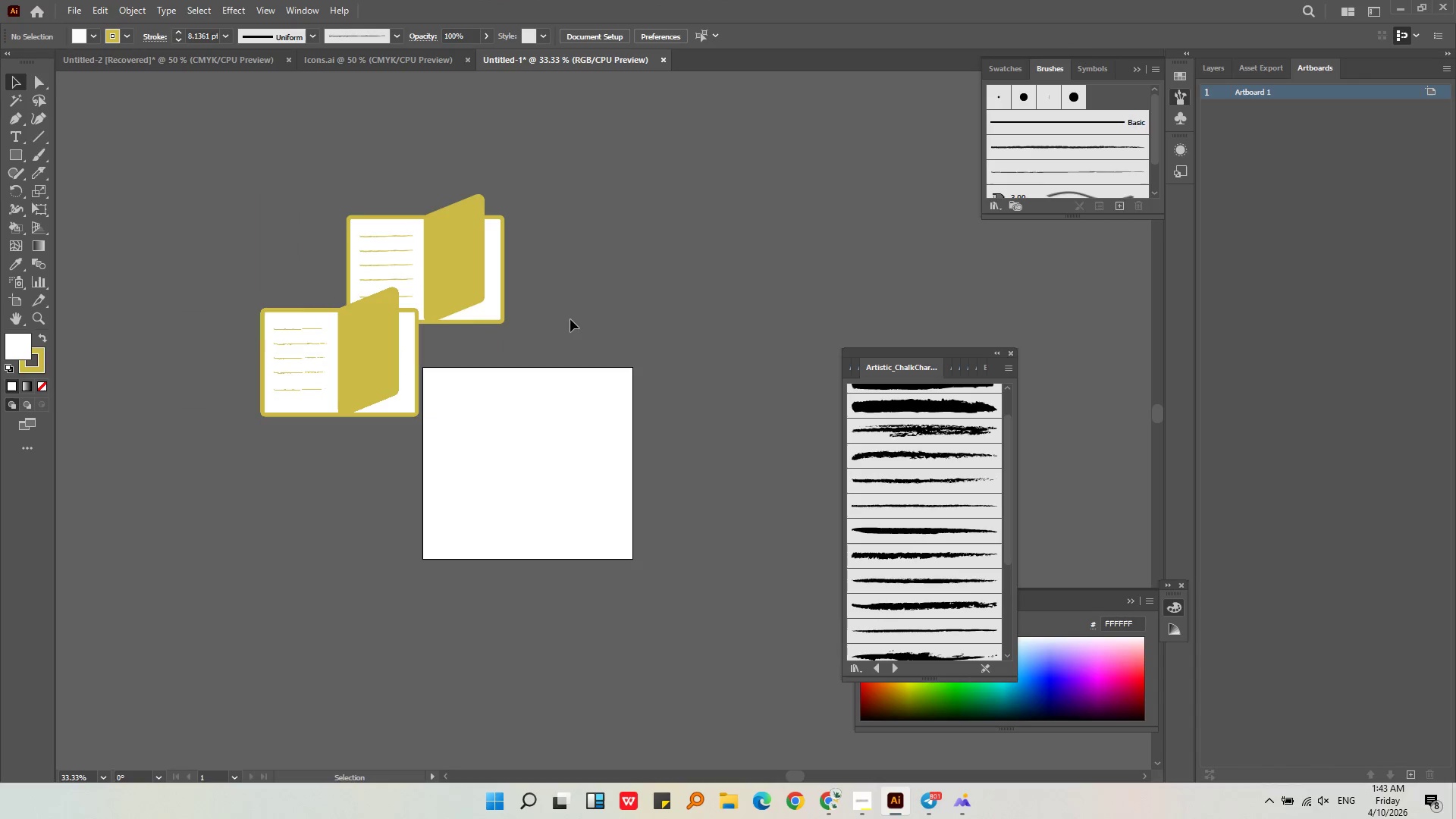 
left_click_drag(start_coordinate=[569, 316], to_coordinate=[444, 212])
 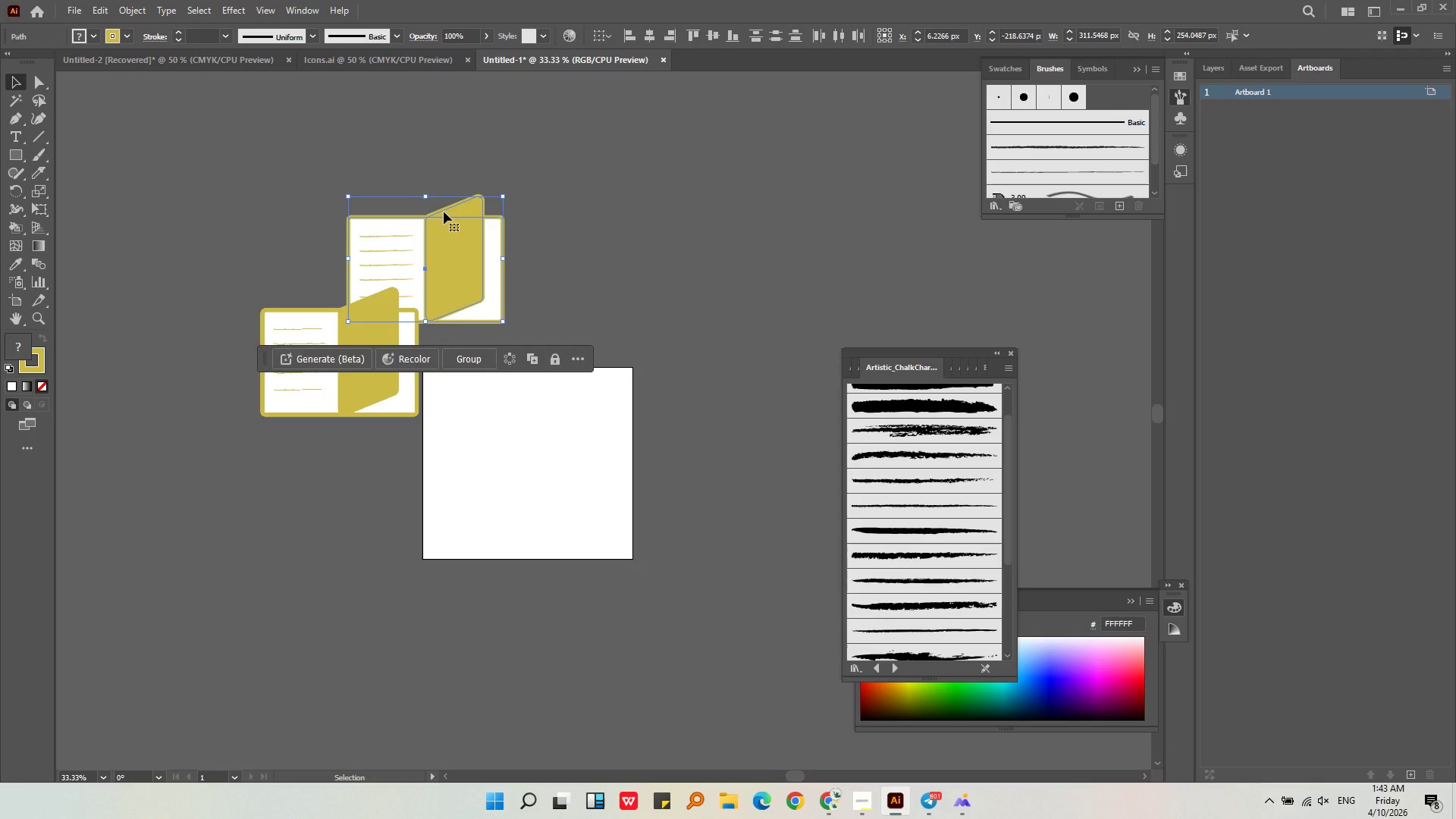 
key(Backspace)
 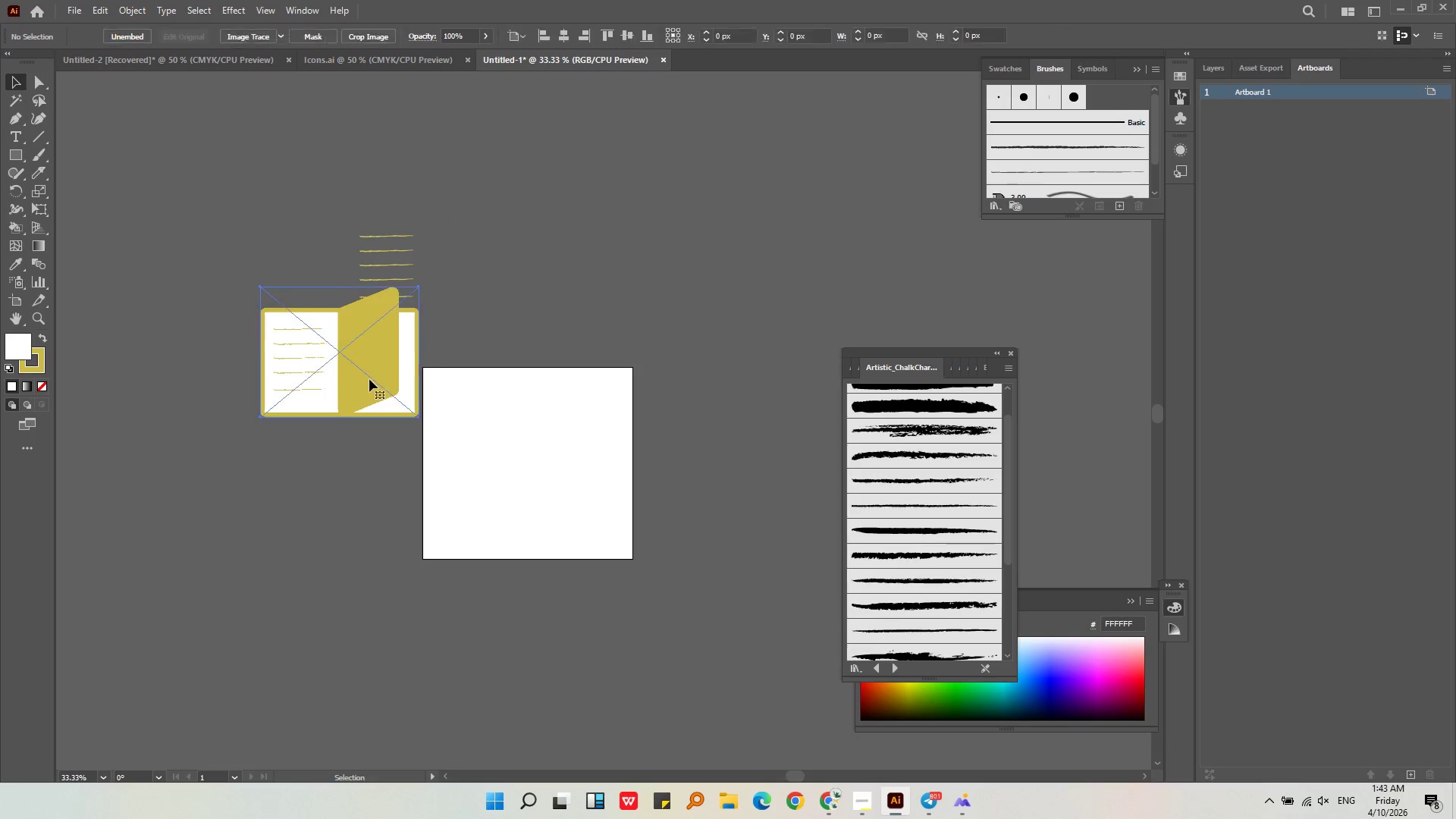 
left_click_drag(start_coordinate=[371, 358], to_coordinate=[466, 476])
 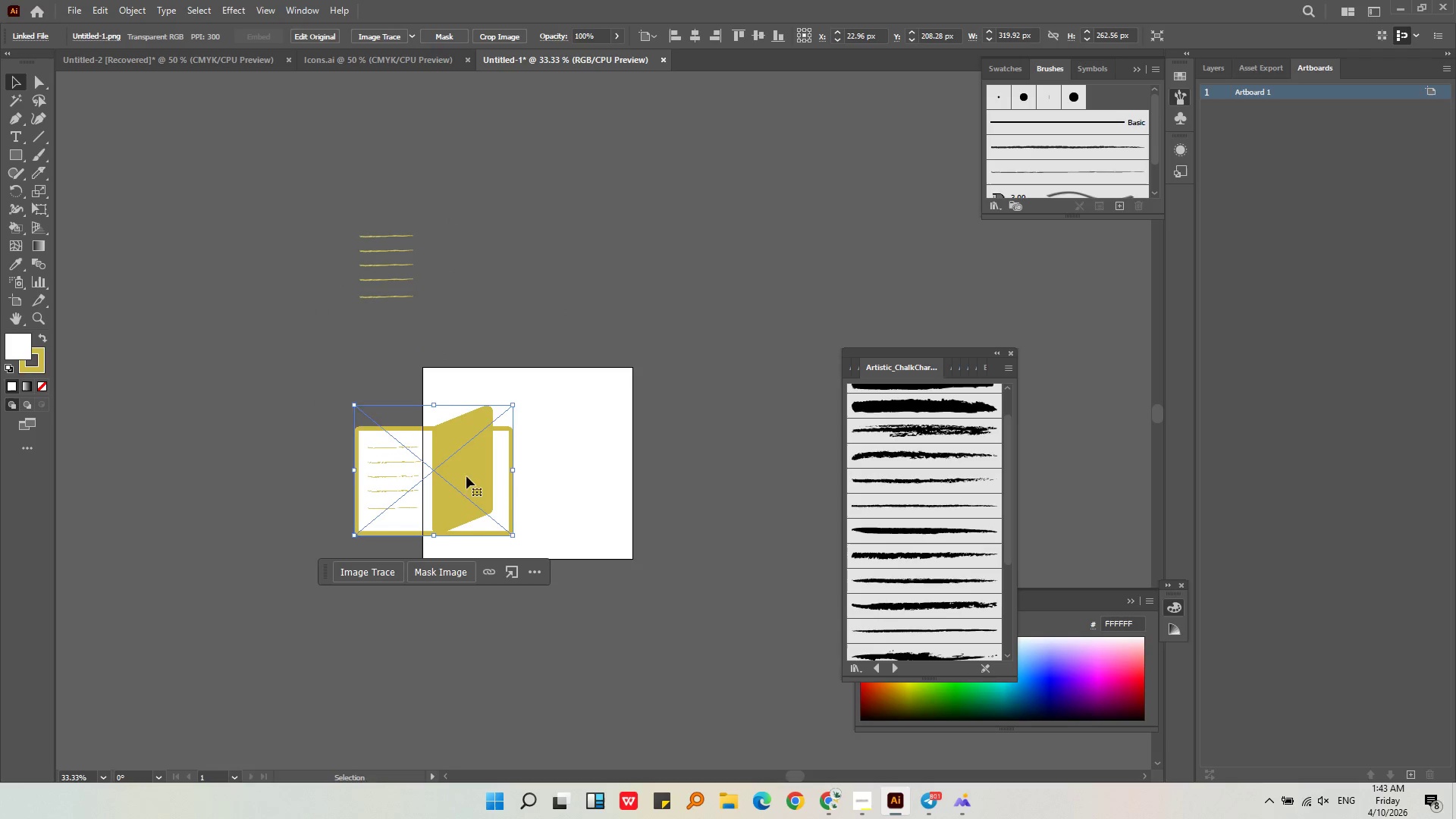 
key(Control+Z)
 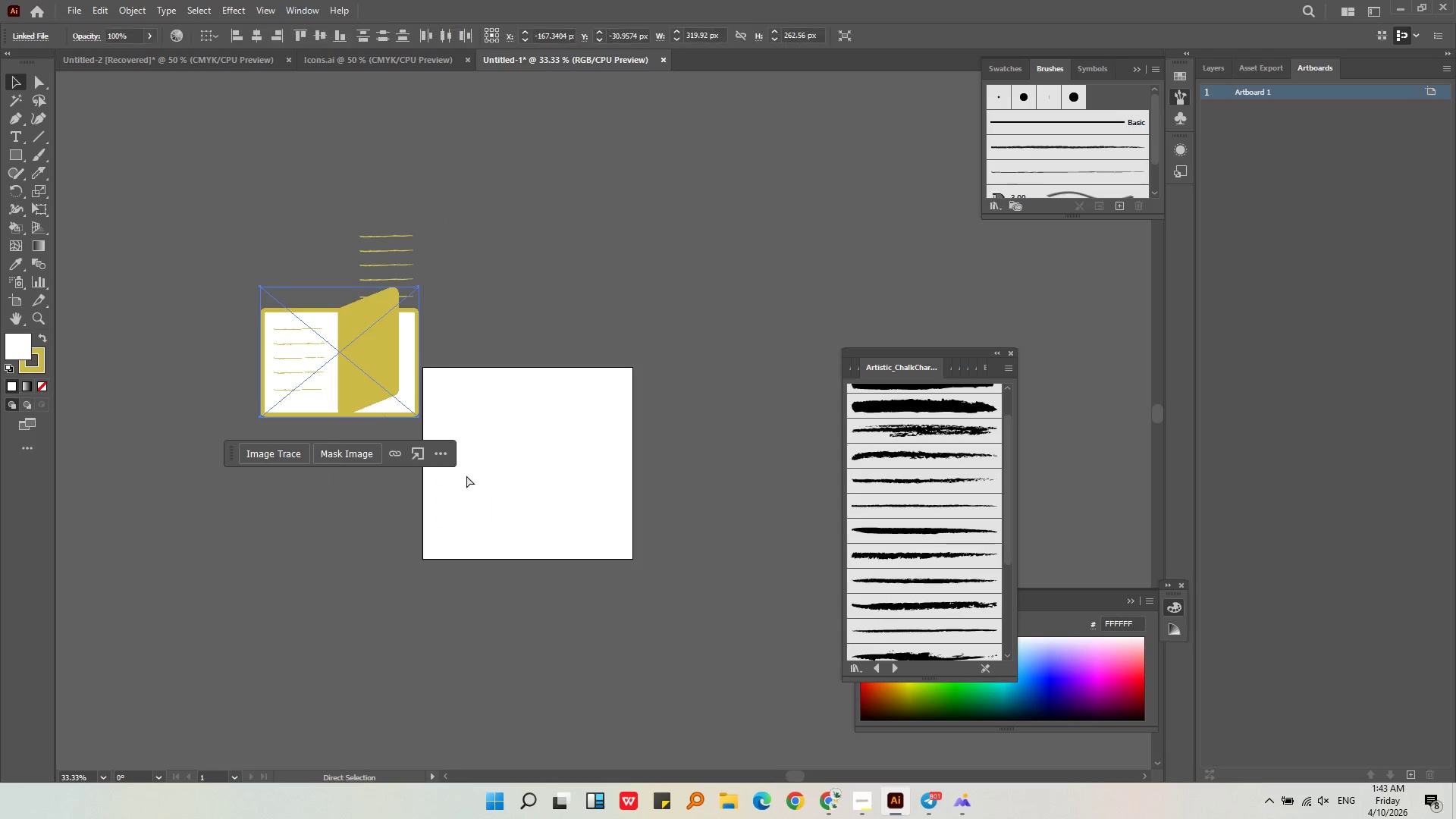 
key(Control+Z)
 